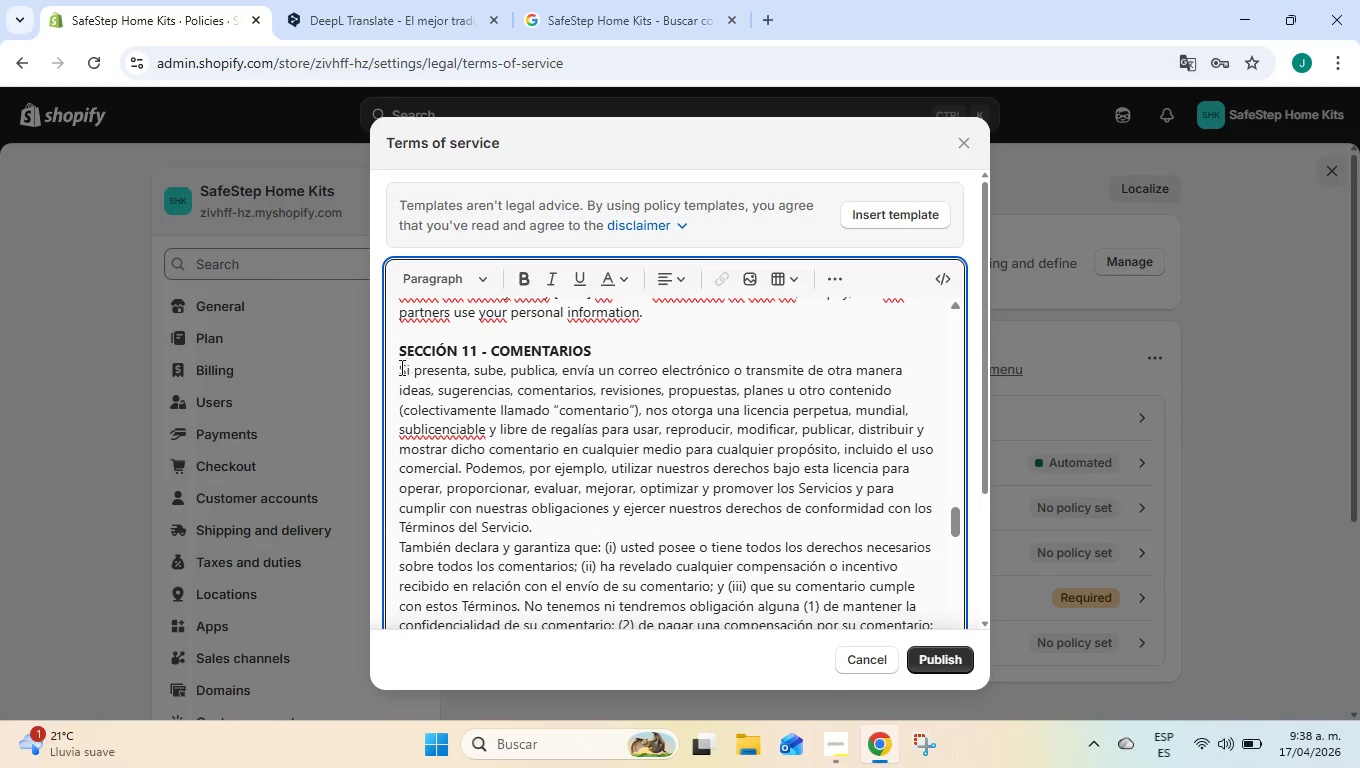 
left_click_drag(start_coordinate=[403, 348], to_coordinate=[574, 421])
 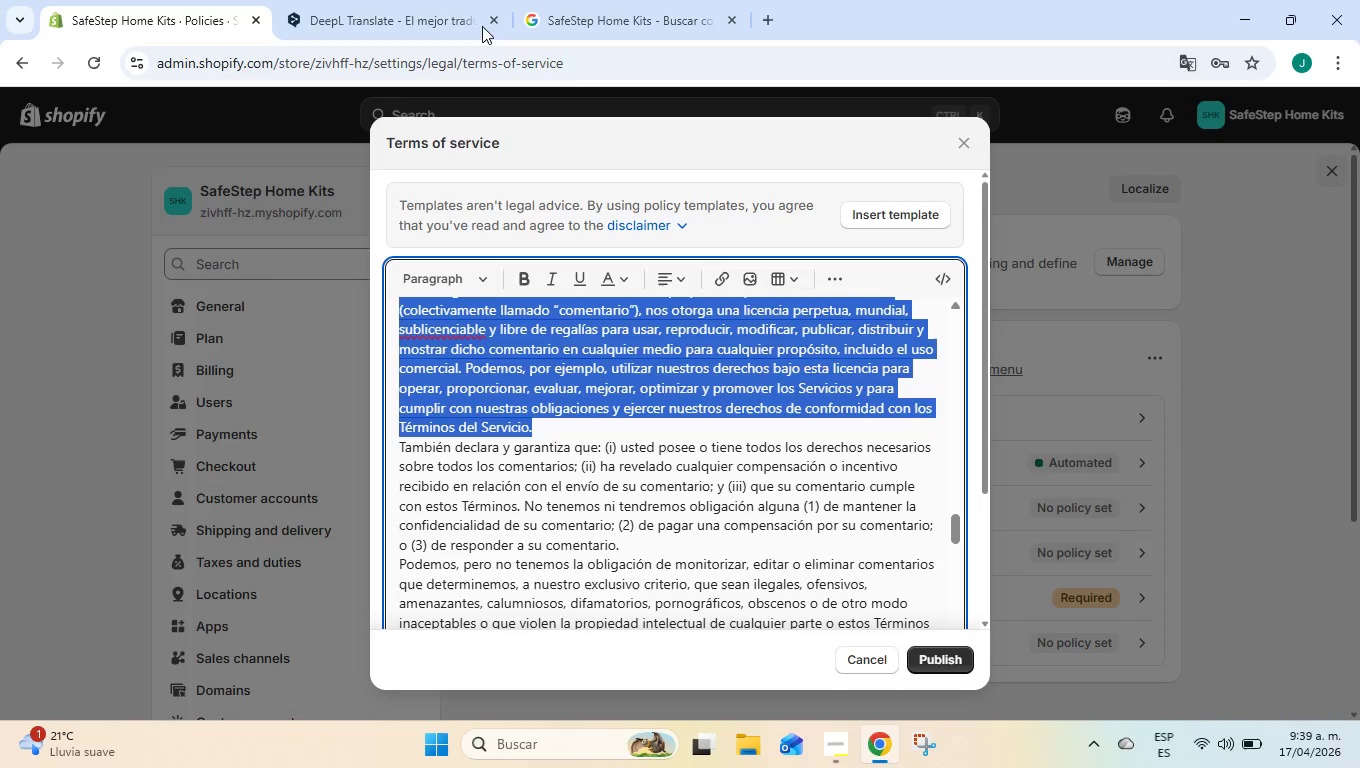 
scroll: coordinate [606, 487], scroll_direction: down, amount: 2.0
 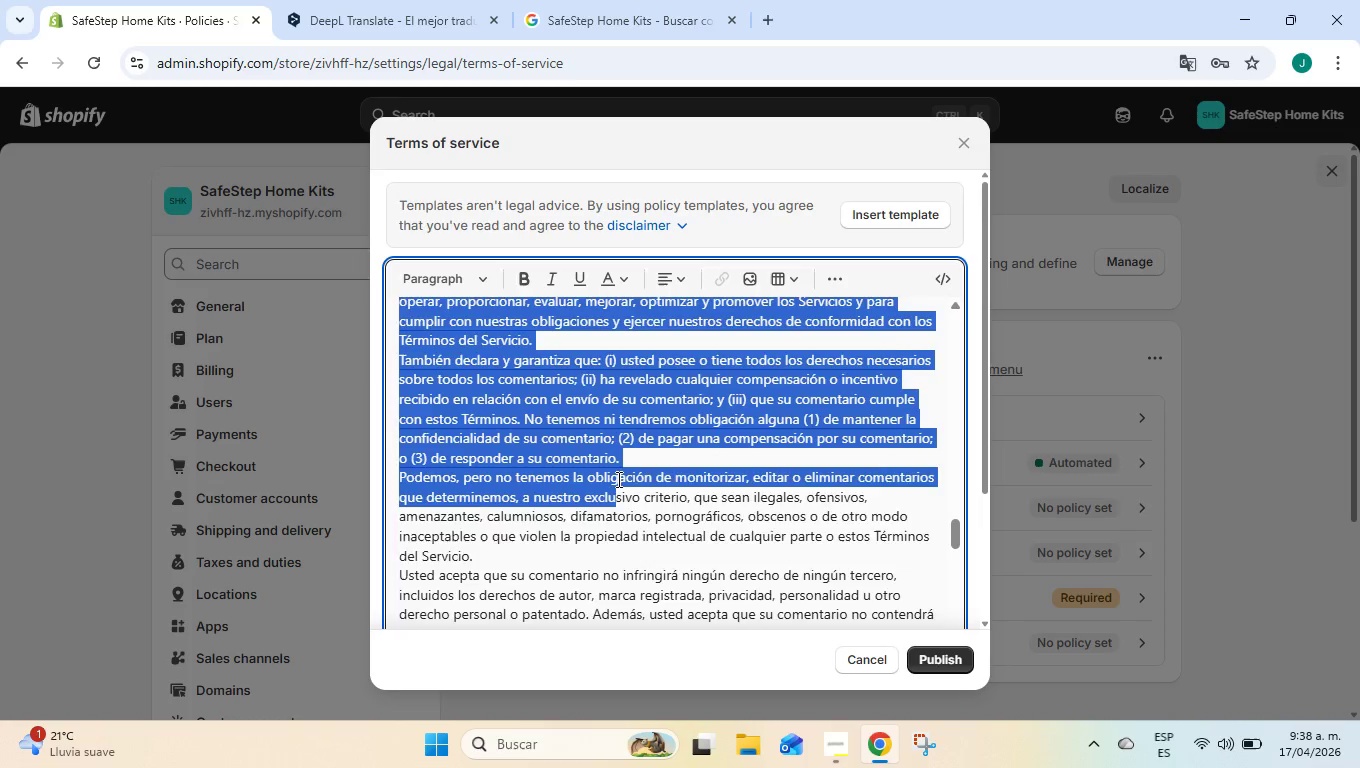 
scroll: coordinate [617, 479], scroll_direction: up, amount: 1.0
 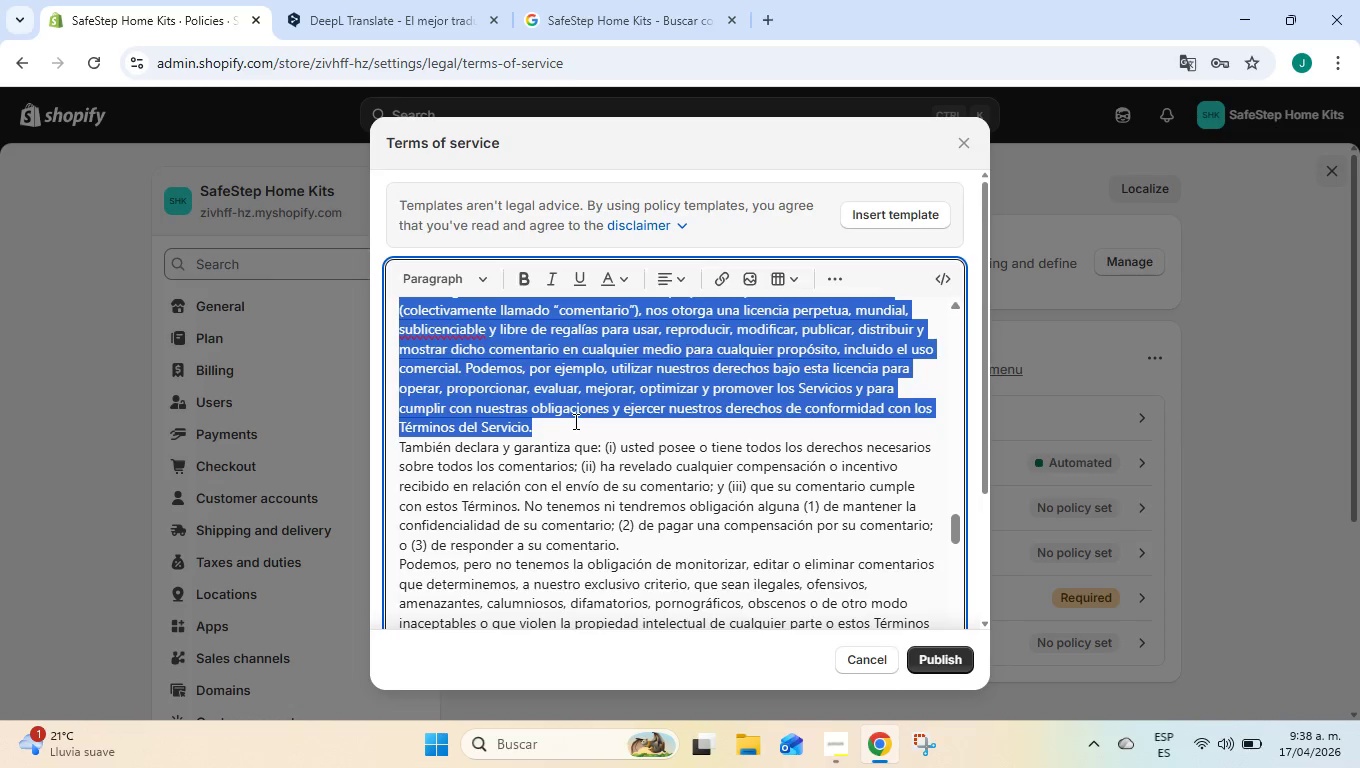 
key(Control+ControlLeft)
 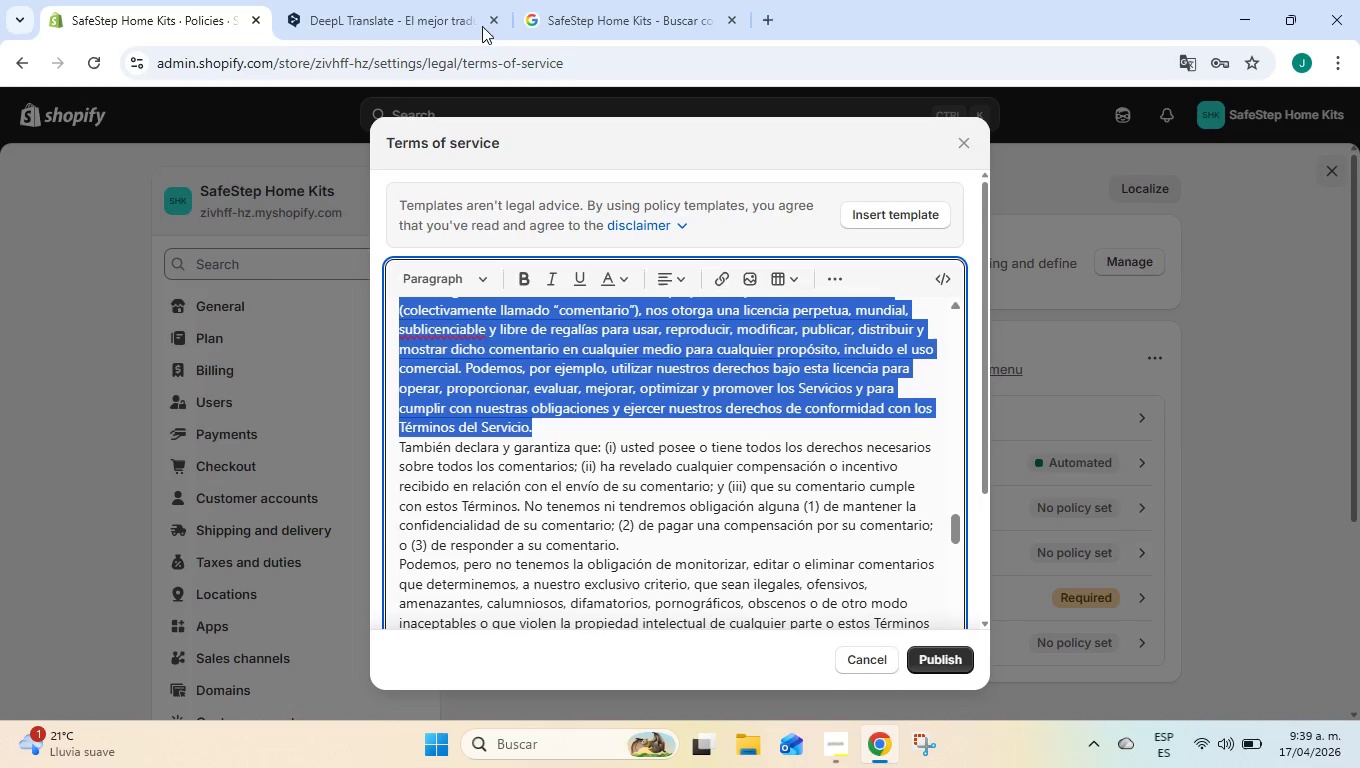 
key(Control+C)
 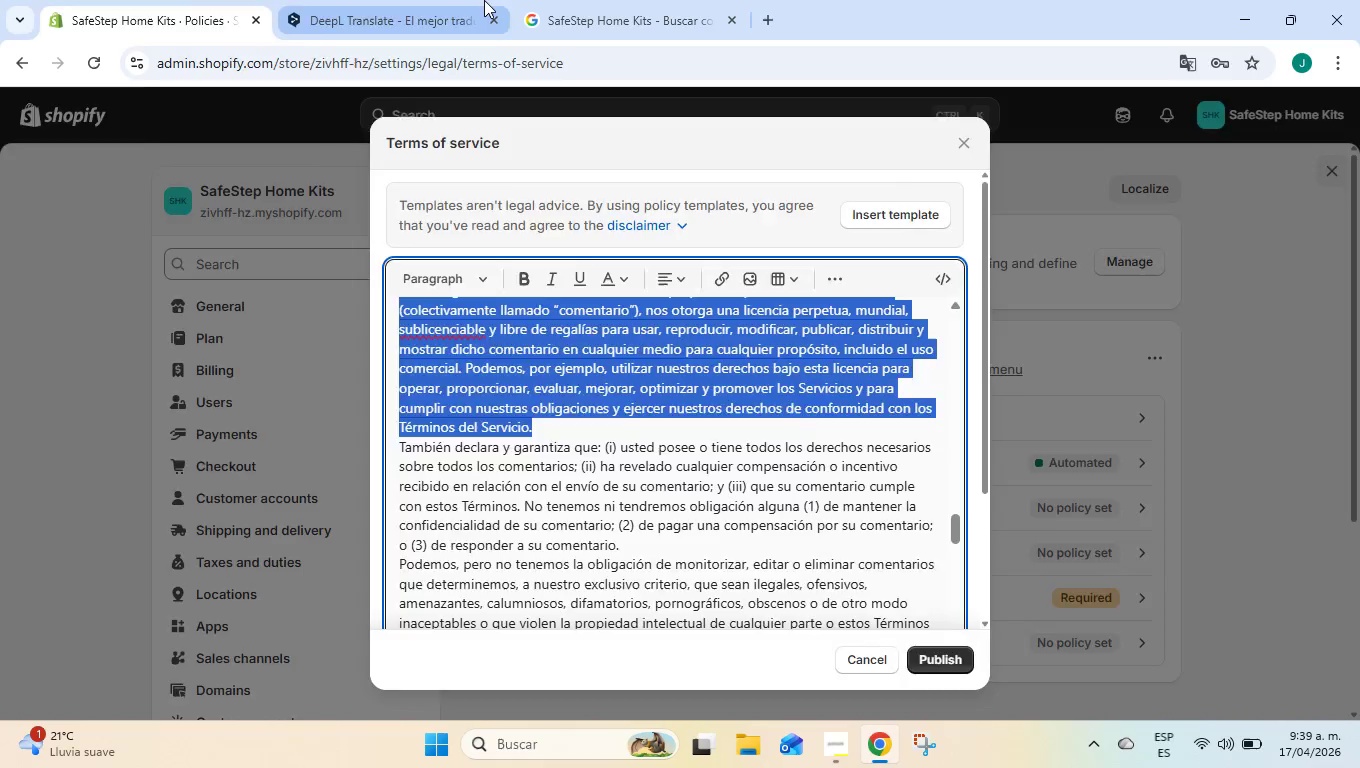 
left_click([484, 0])
 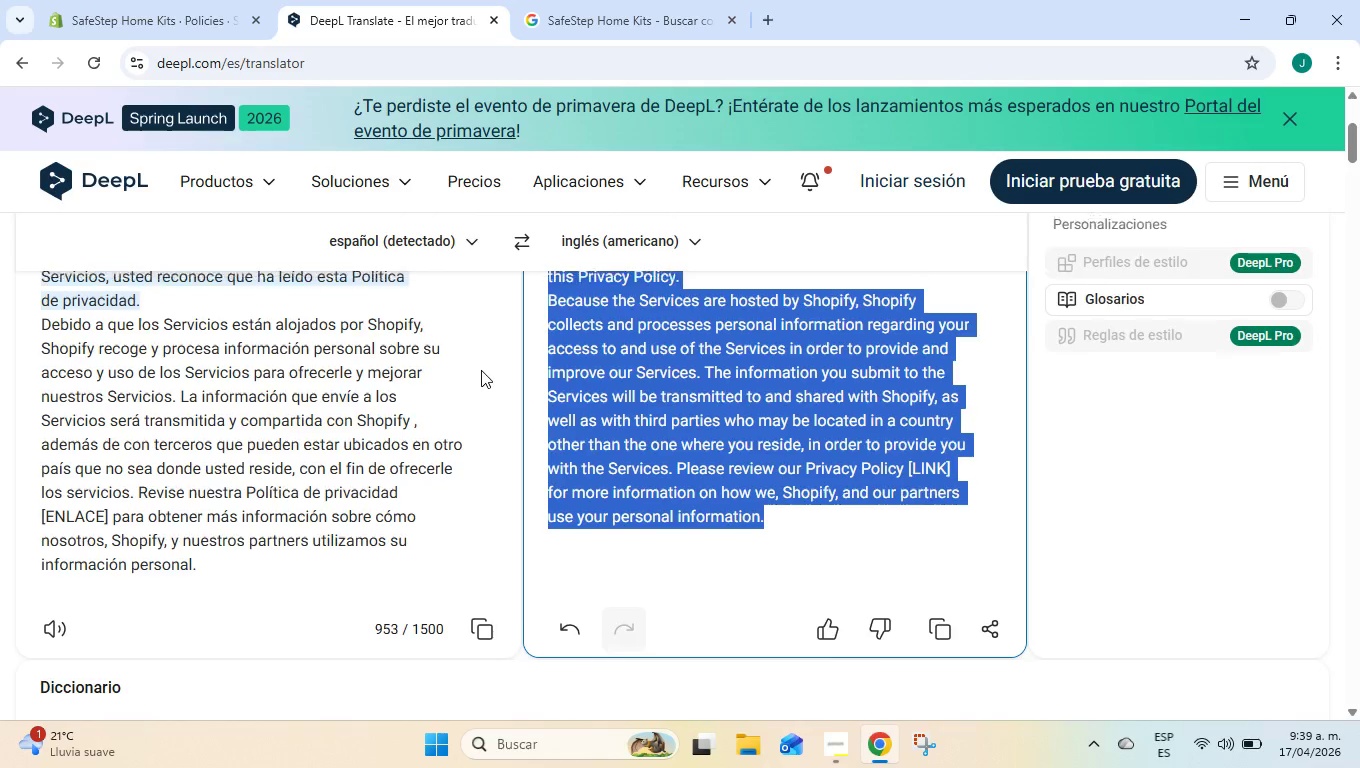 
scroll: coordinate [481, 371], scroll_direction: up, amount: 4.0
 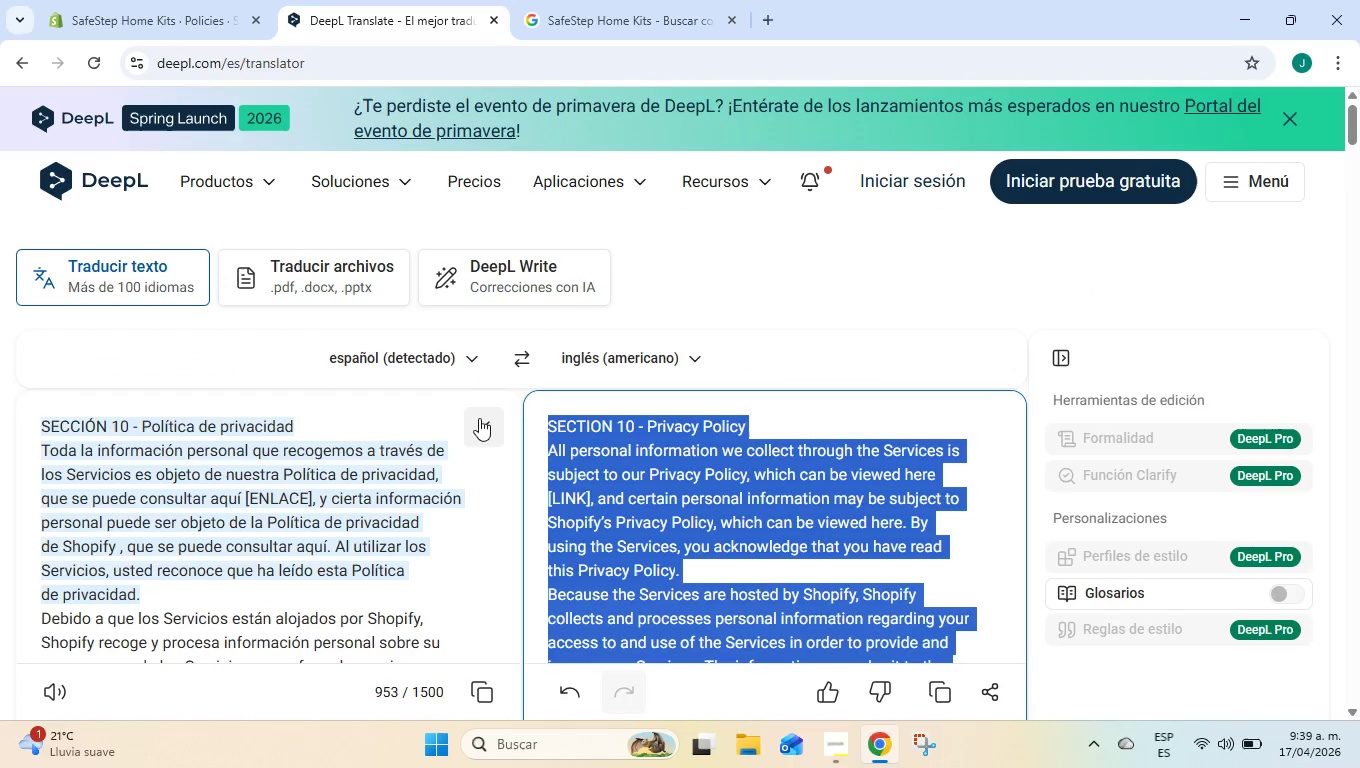 
left_click([479, 418])
 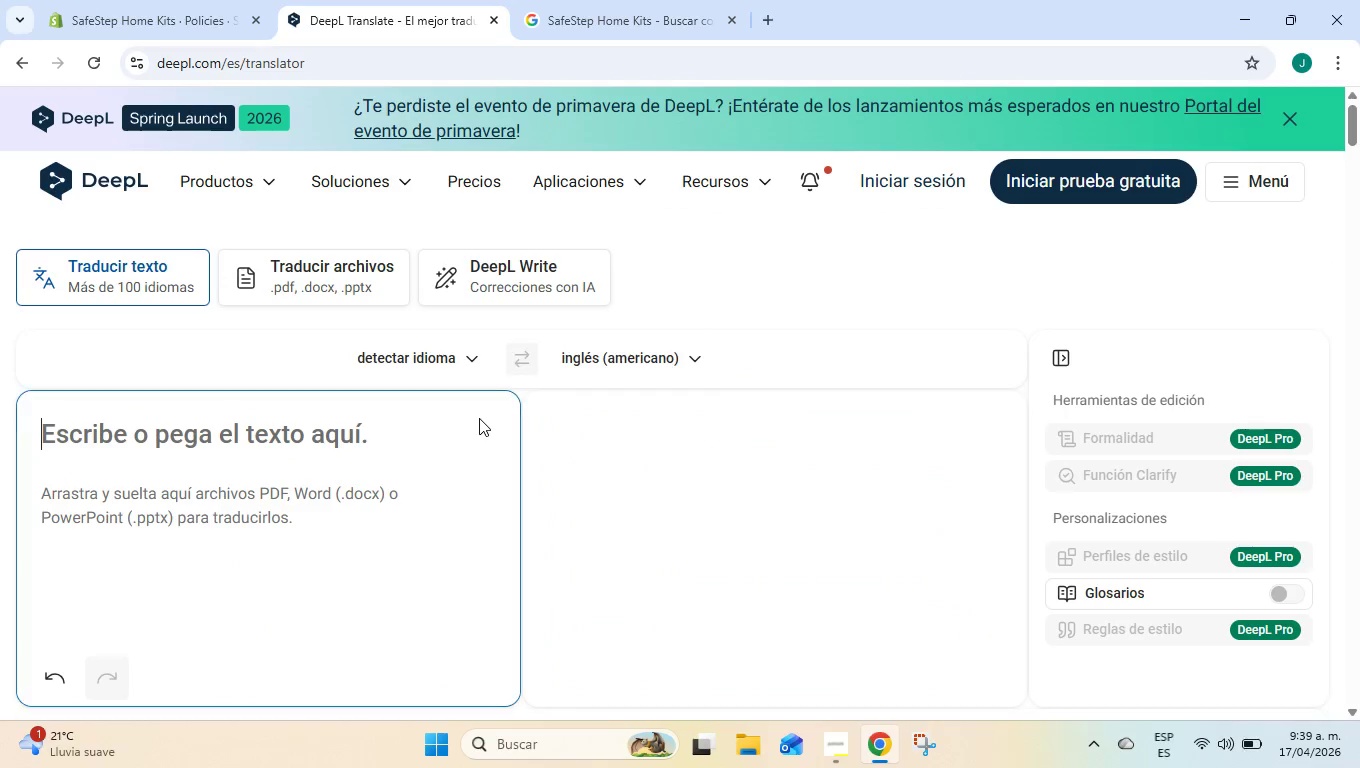 
key(Control+ControlLeft)
 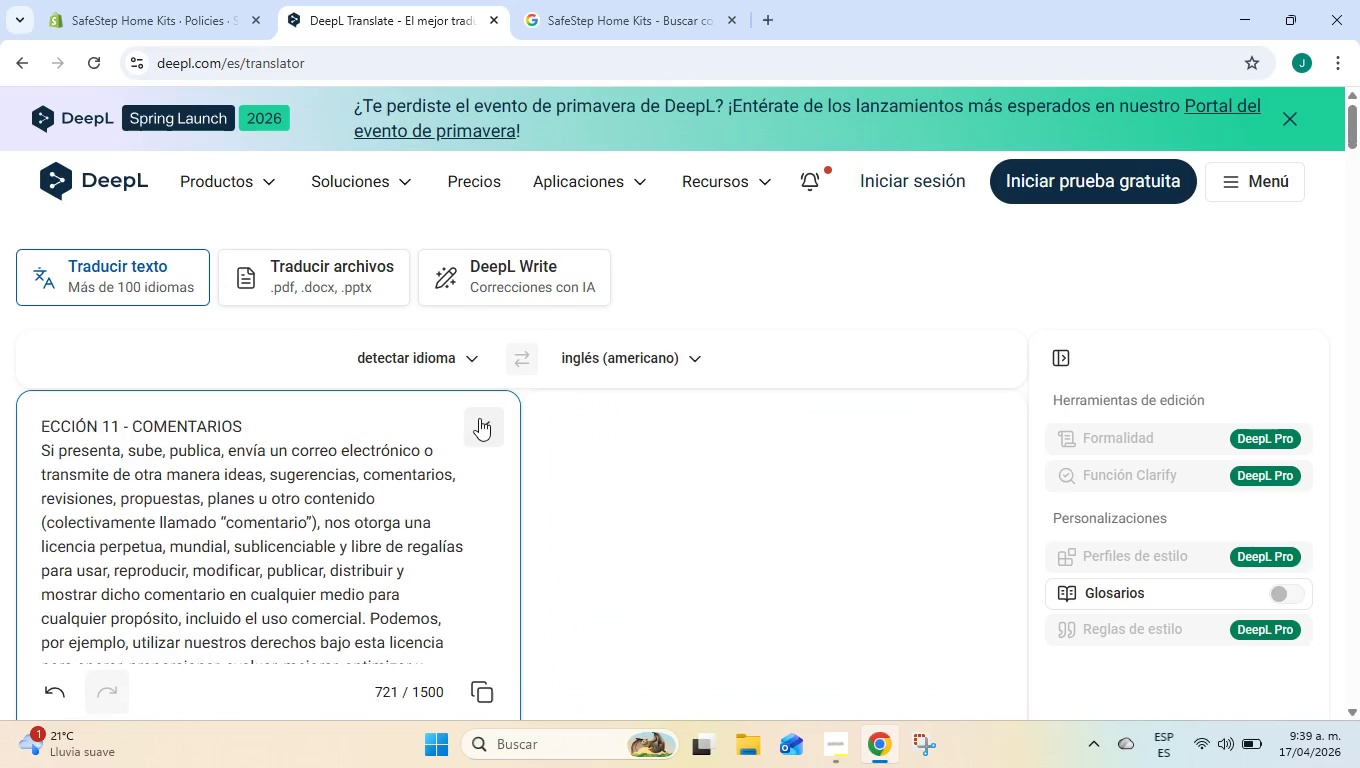 
key(Control+V)
 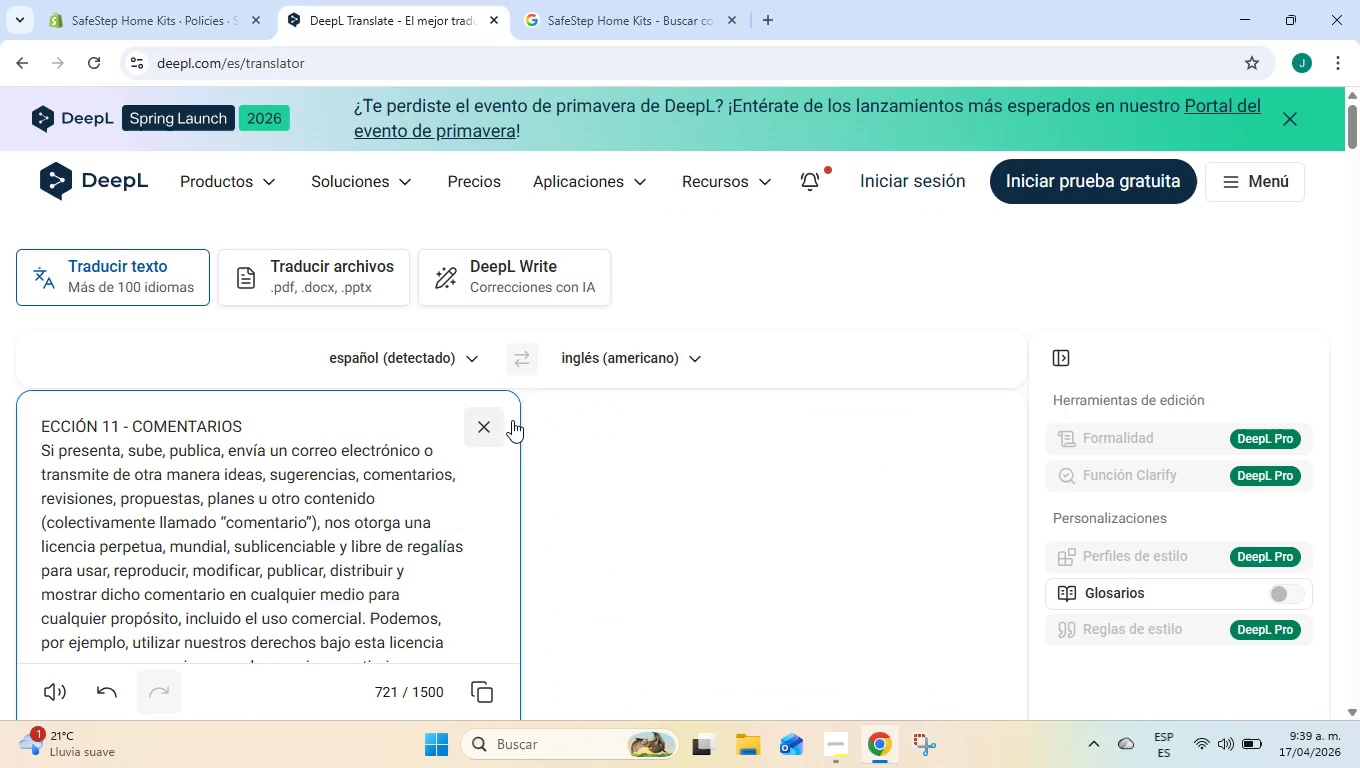 
mouse_move([549, 418])
 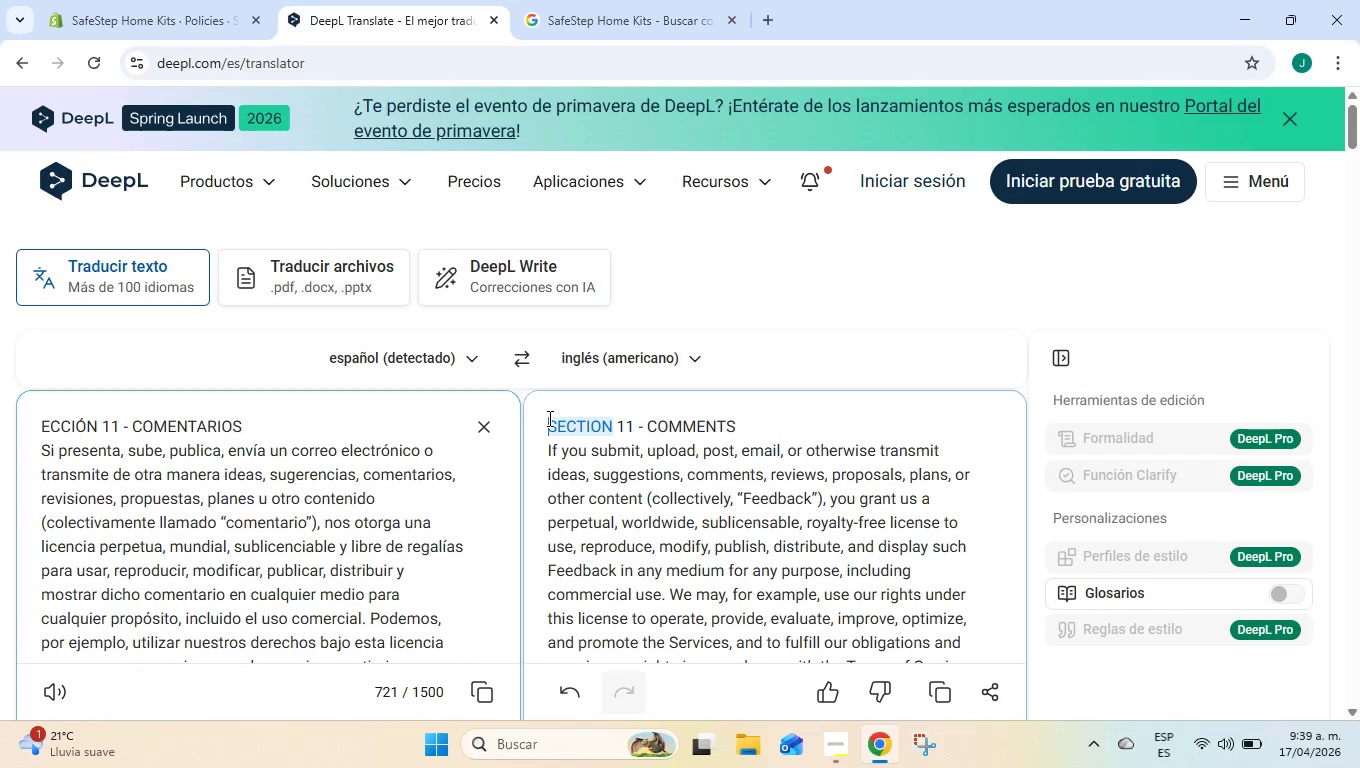 
left_click_drag(start_coordinate=[548, 418], to_coordinate=[968, 392])
 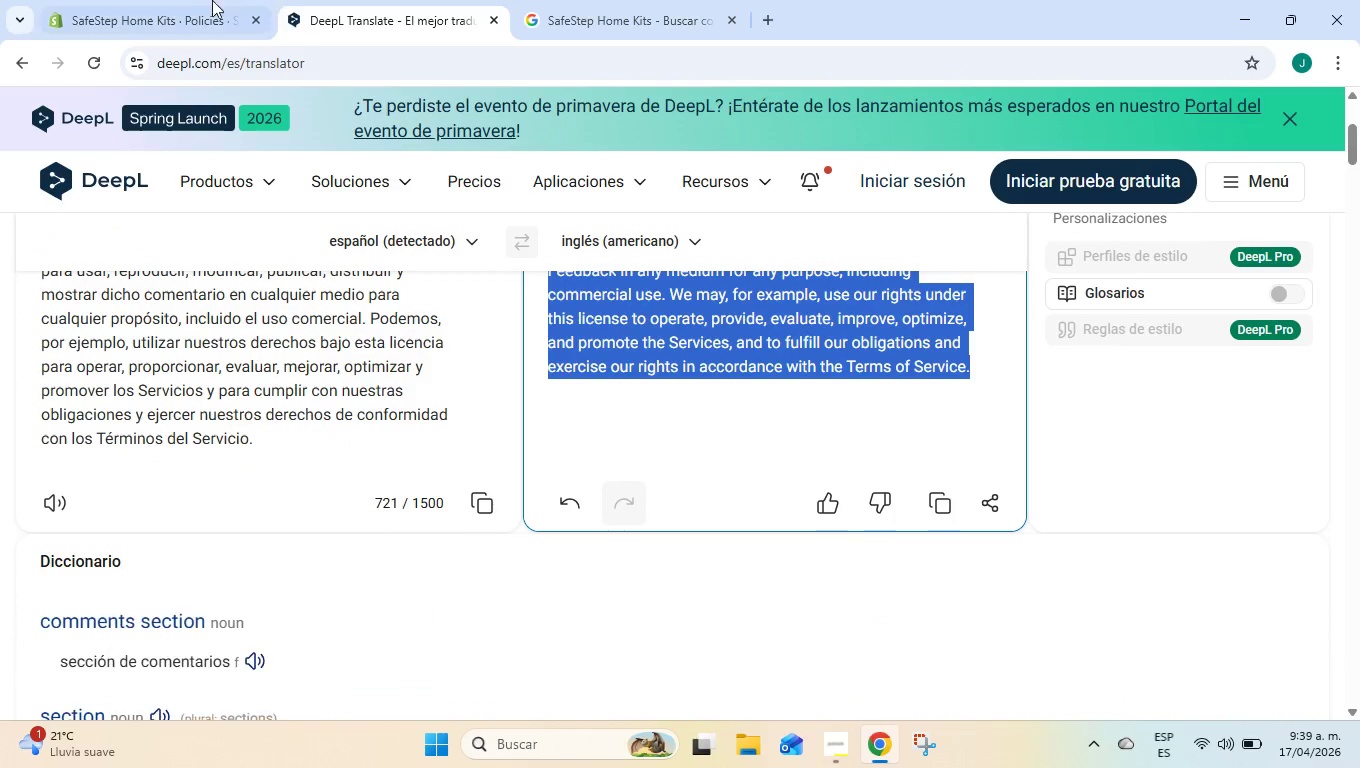 
scroll: coordinate [736, 528], scroll_direction: down, amount: 3.0
 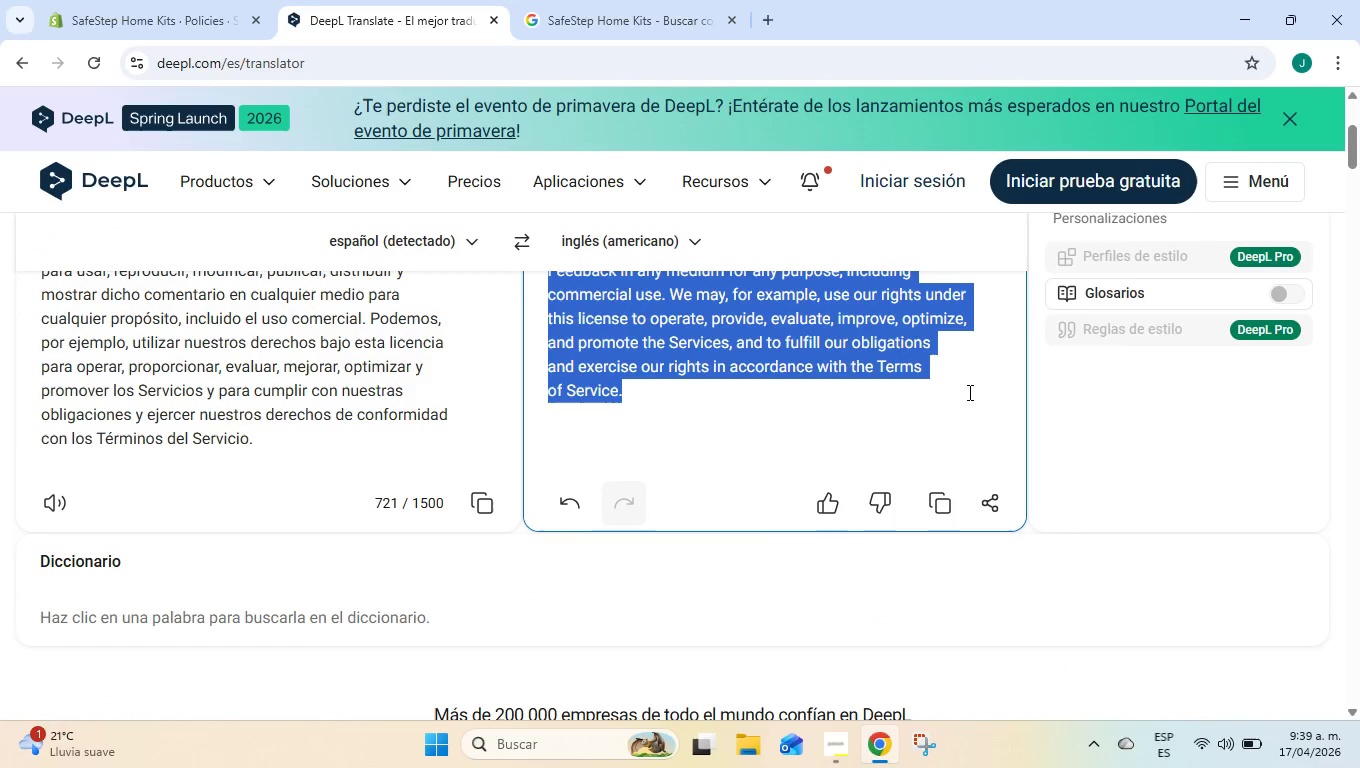 
key(Control+C)
 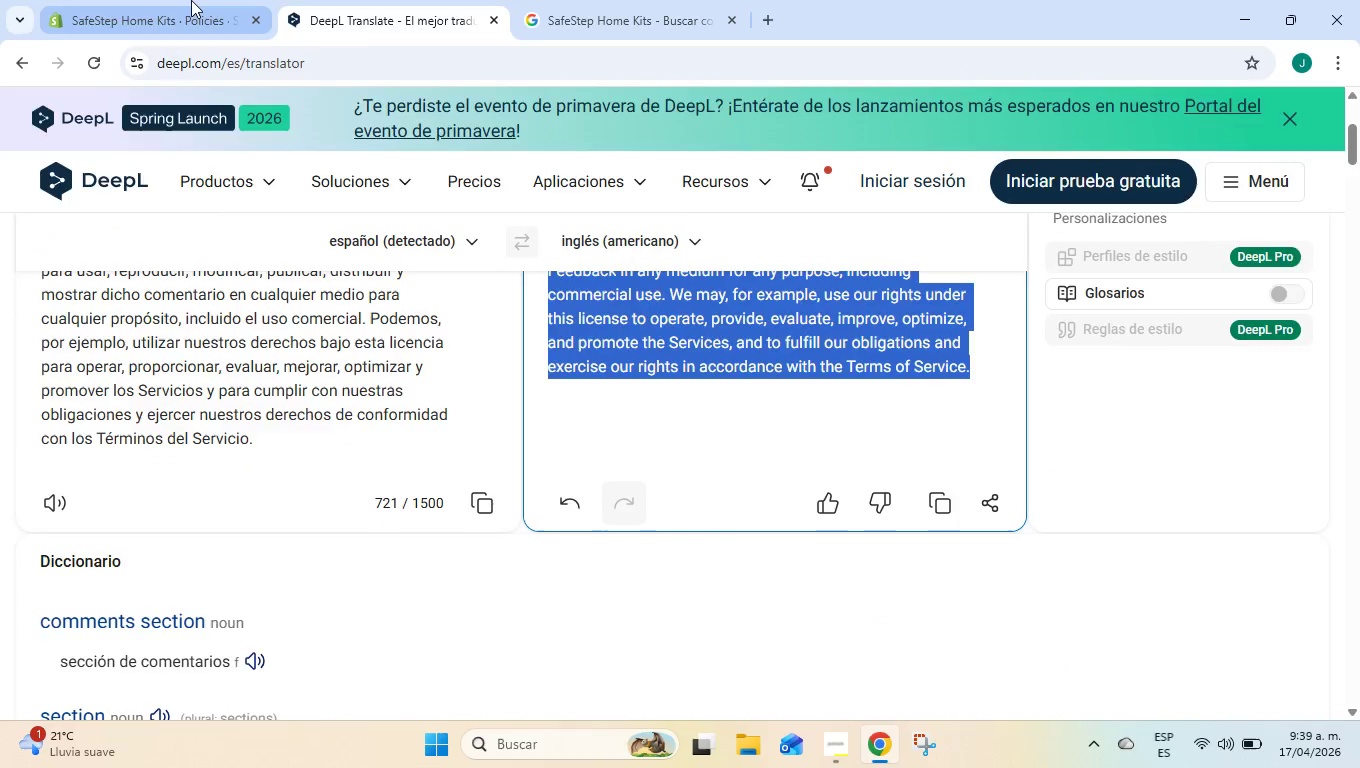 
left_click([191, 0])
 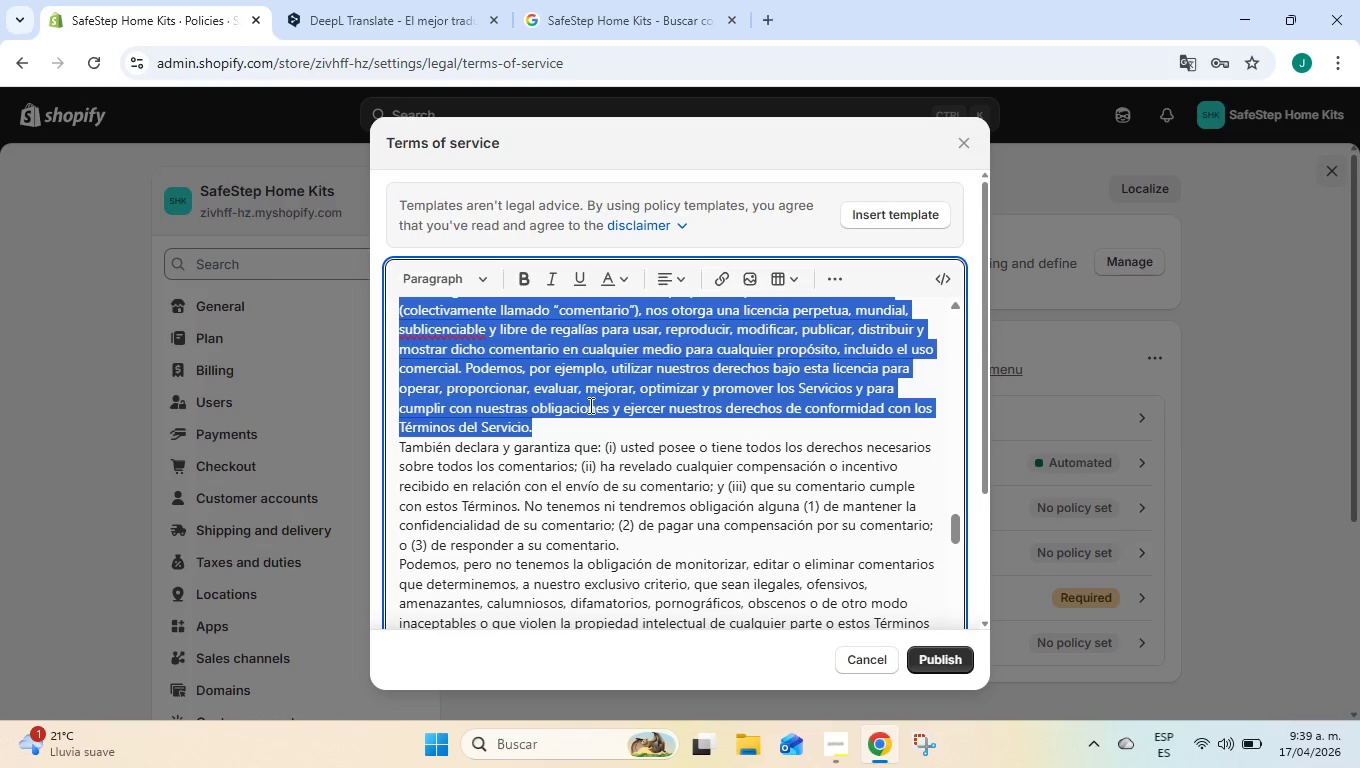 
key(Control+ControlLeft)
 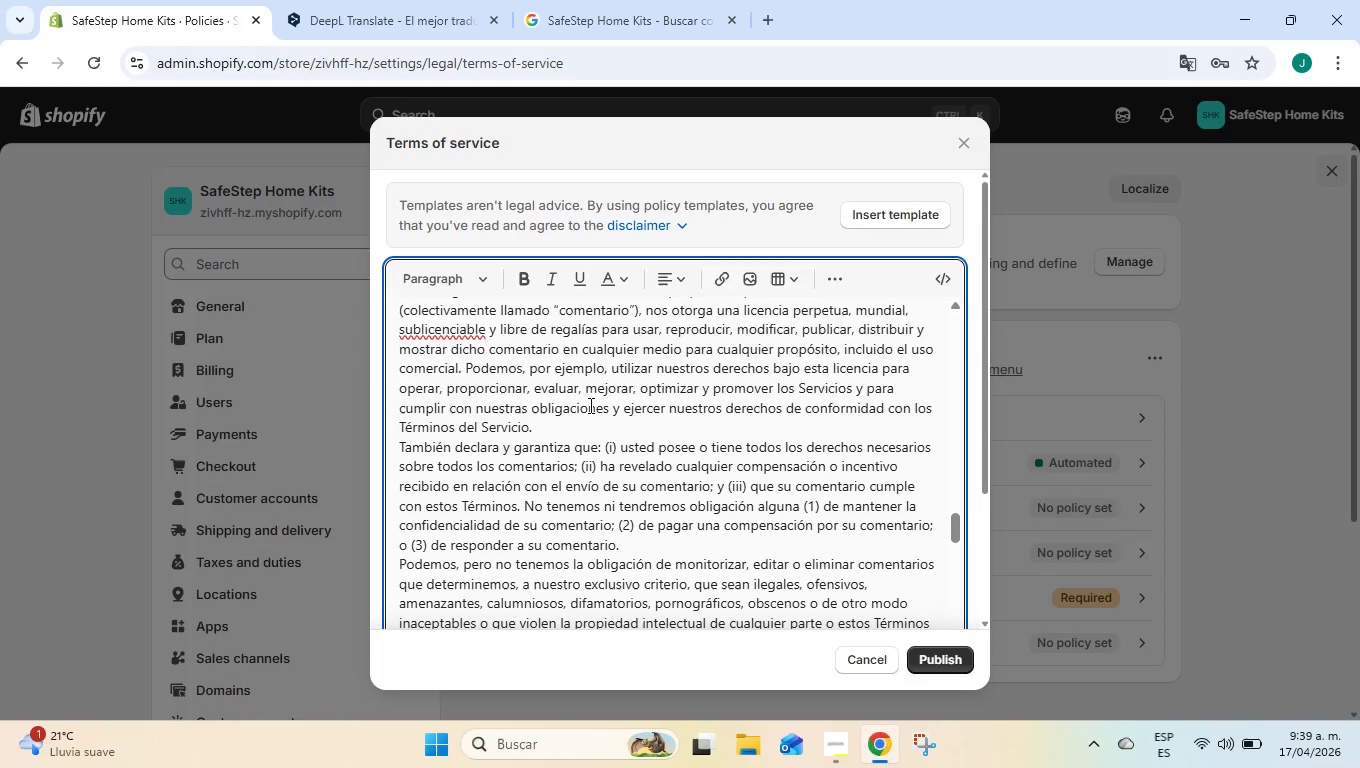 
key(Control+V)
 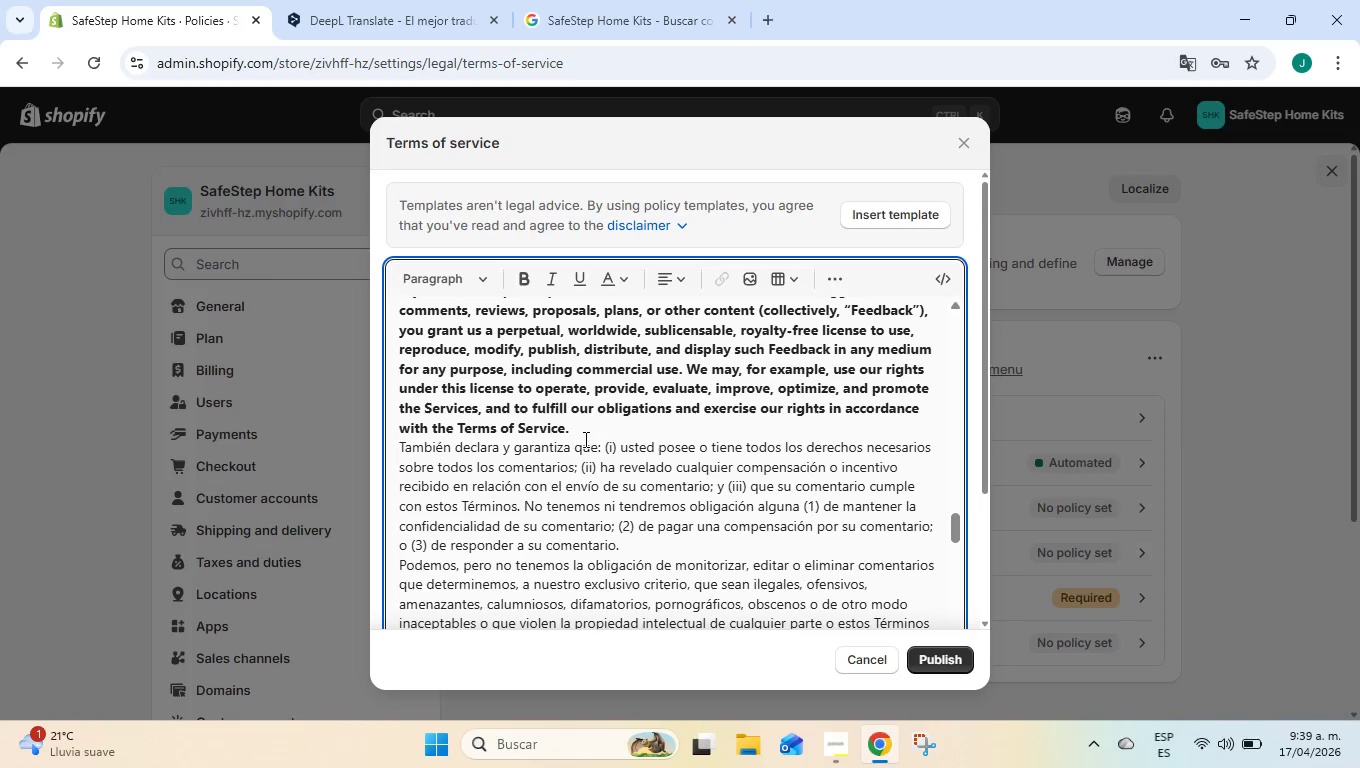 
scroll: coordinate [581, 439], scroll_direction: up, amount: 1.0
 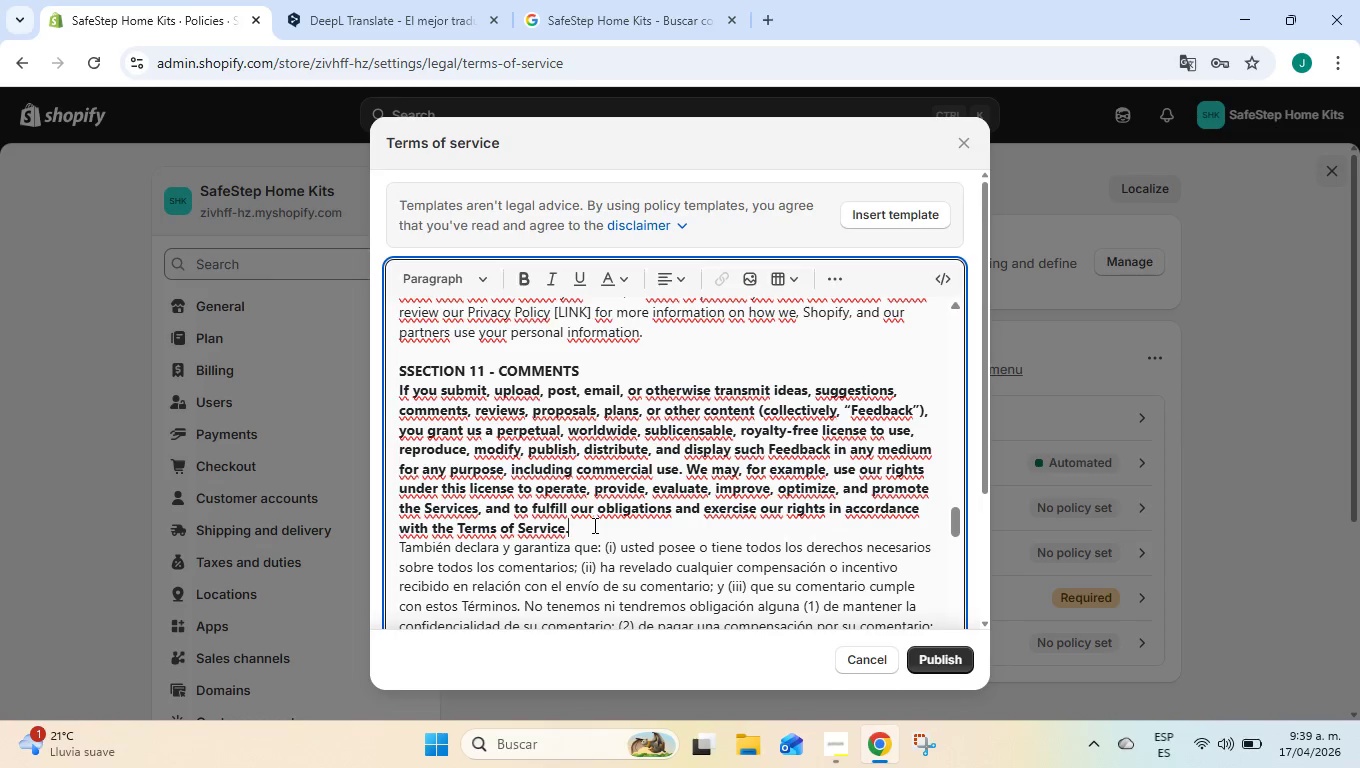 
left_click_drag(start_coordinate=[593, 525], to_coordinate=[391, 389])
 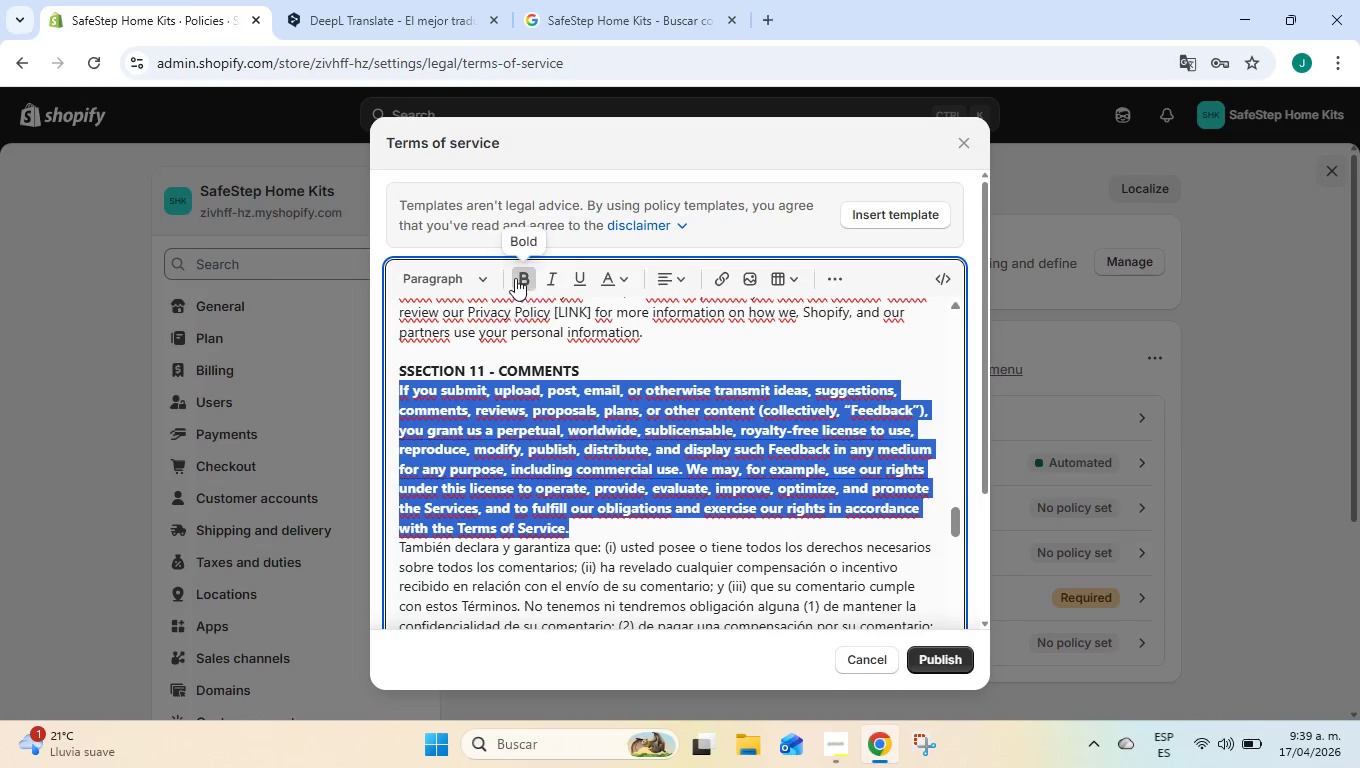 
left_click([515, 278])
 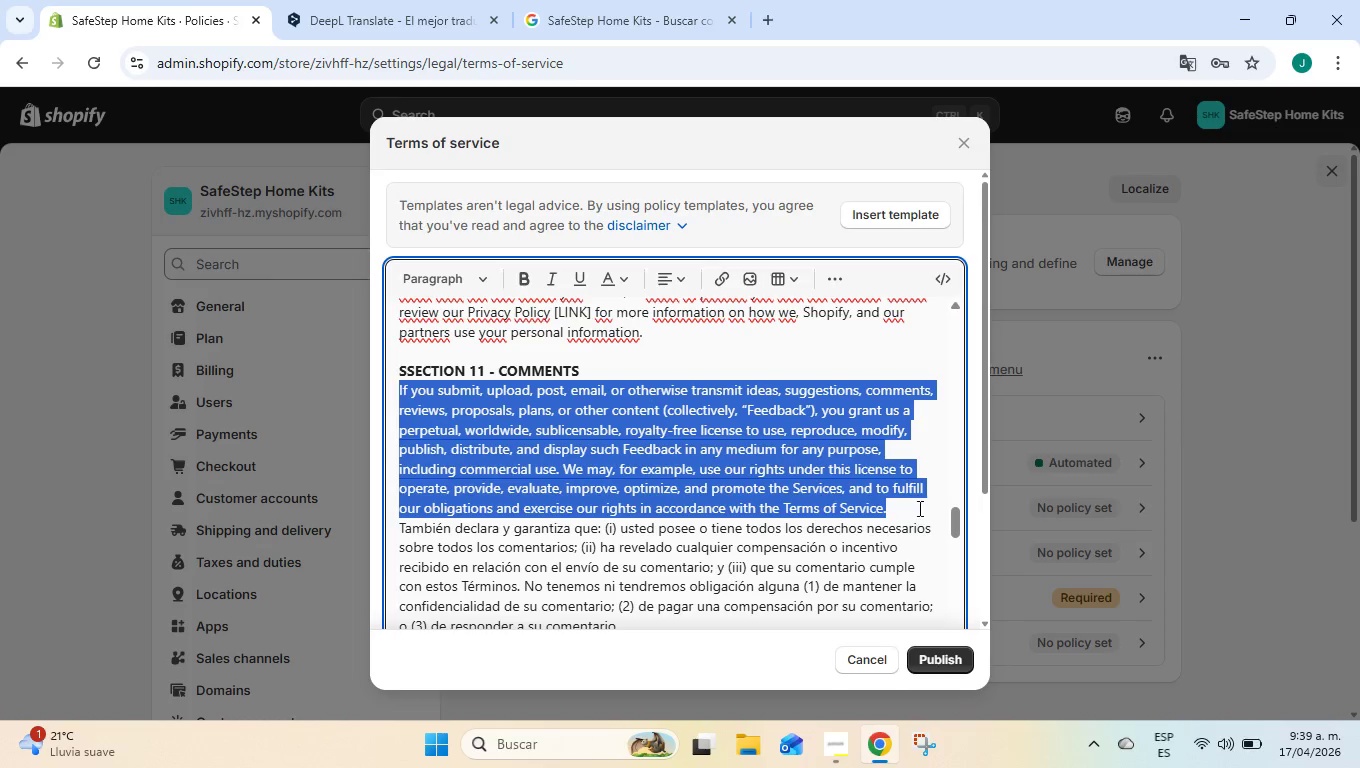 
left_click([917, 509])
 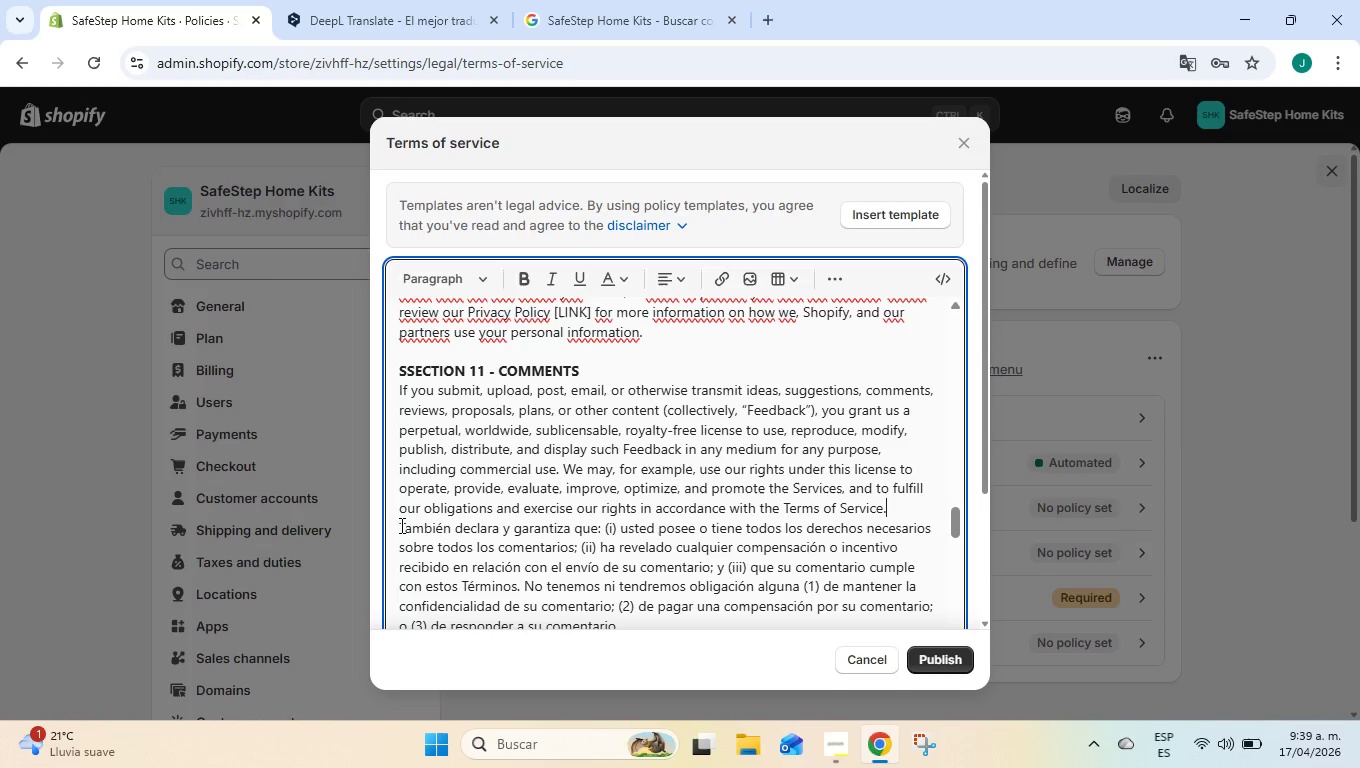 
left_click_drag(start_coordinate=[400, 525], to_coordinate=[714, 434])
 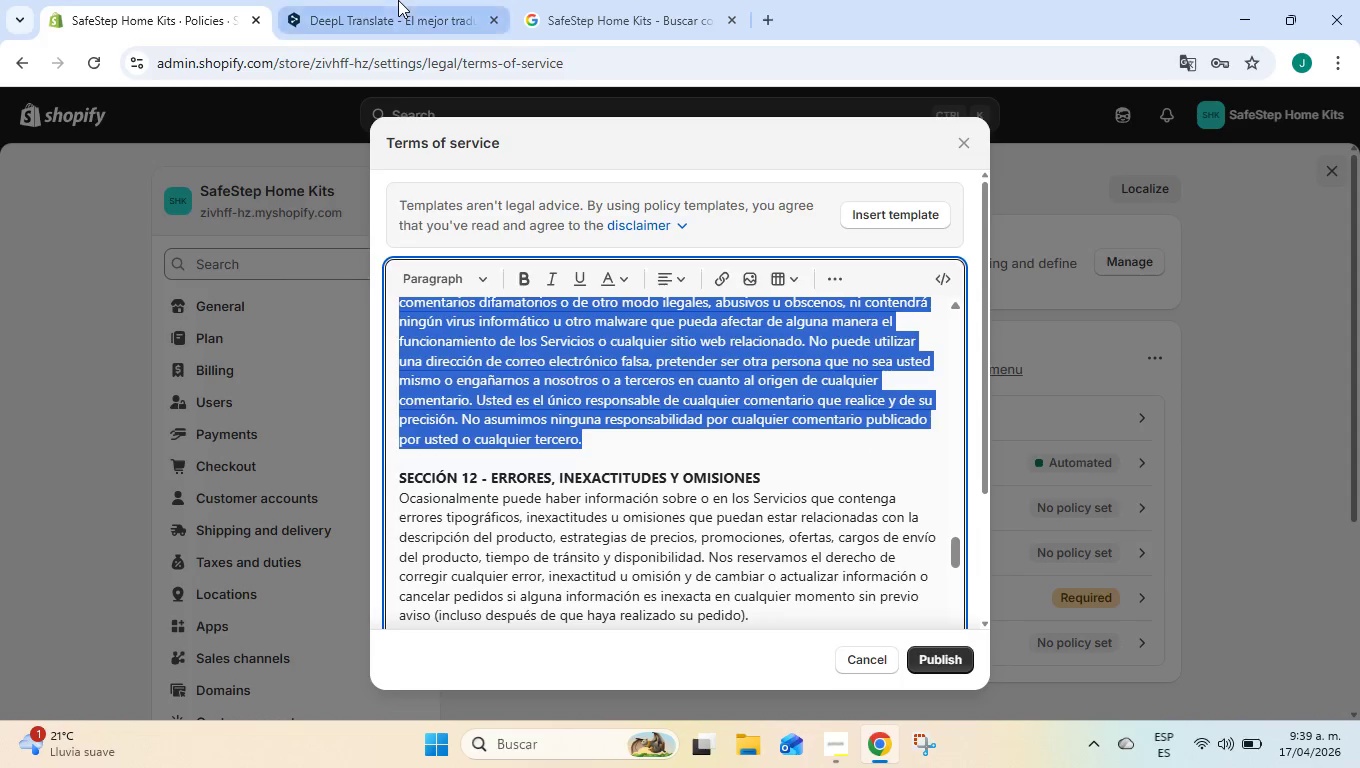 
scroll: coordinate [632, 492], scroll_direction: down, amount: 5.0
 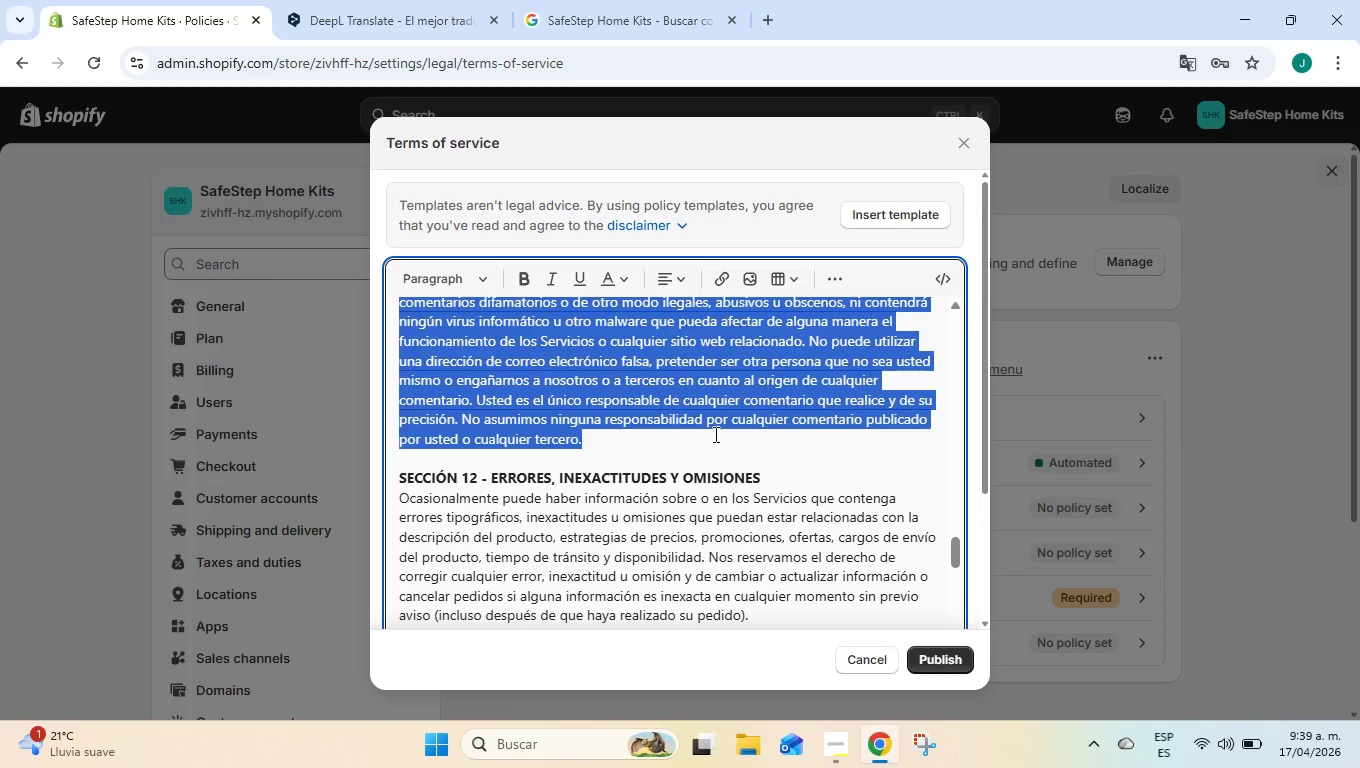 
key(Control+C)
 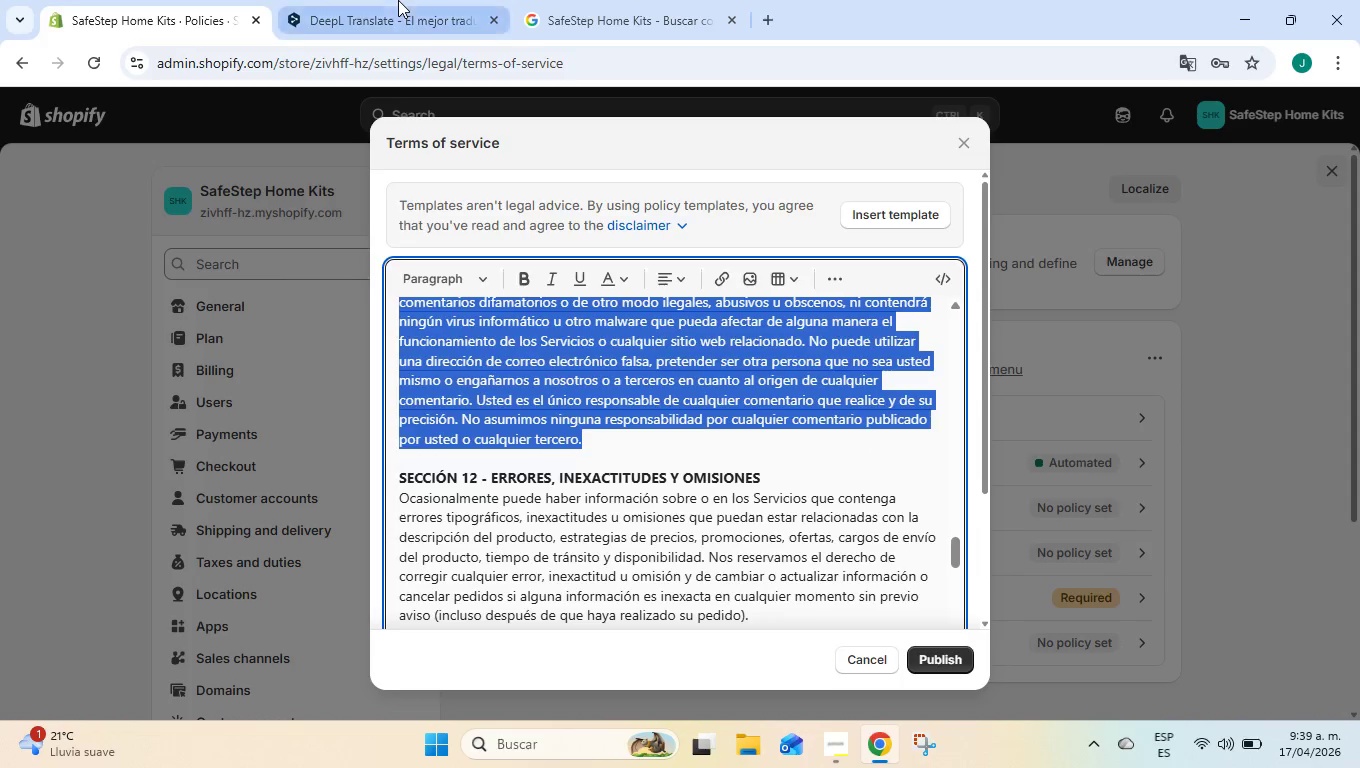 
left_click([398, 0])
 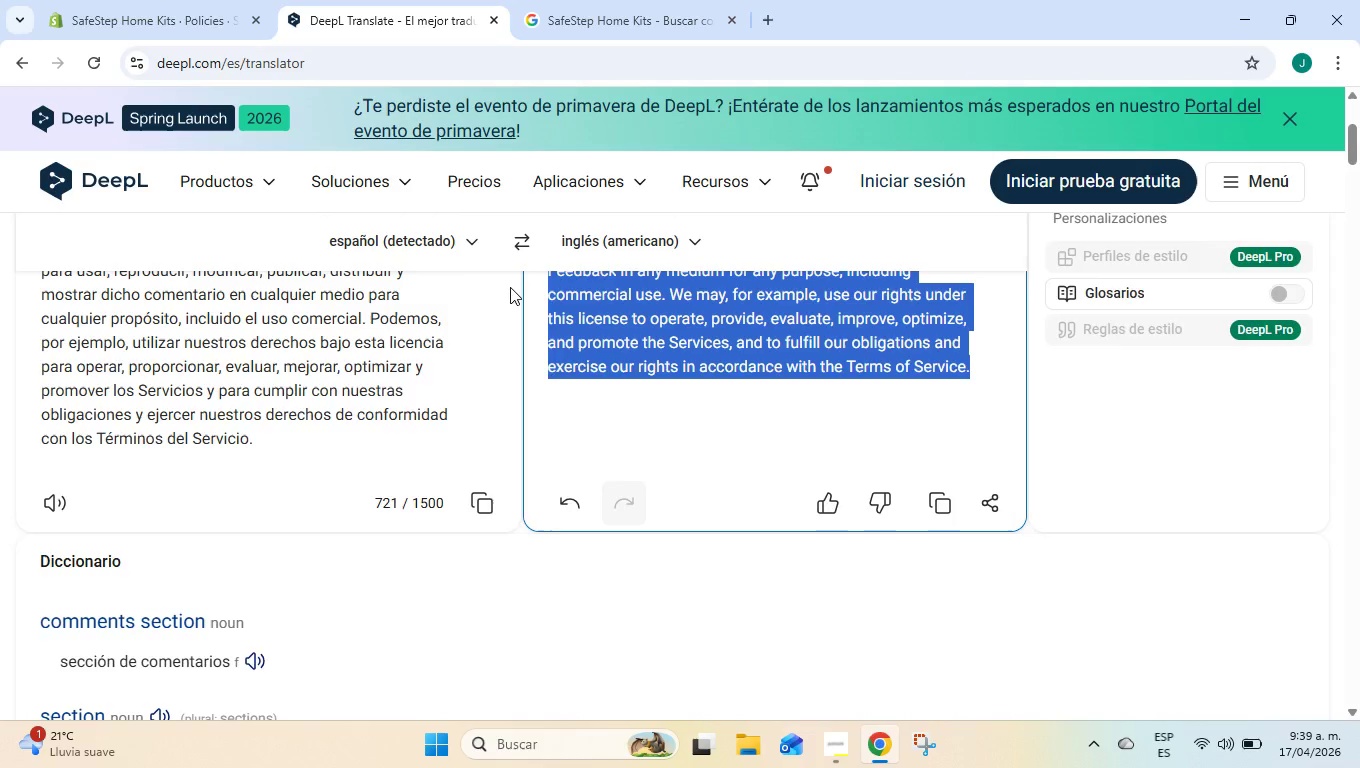 
scroll: coordinate [495, 323], scroll_direction: up, amount: 3.0
 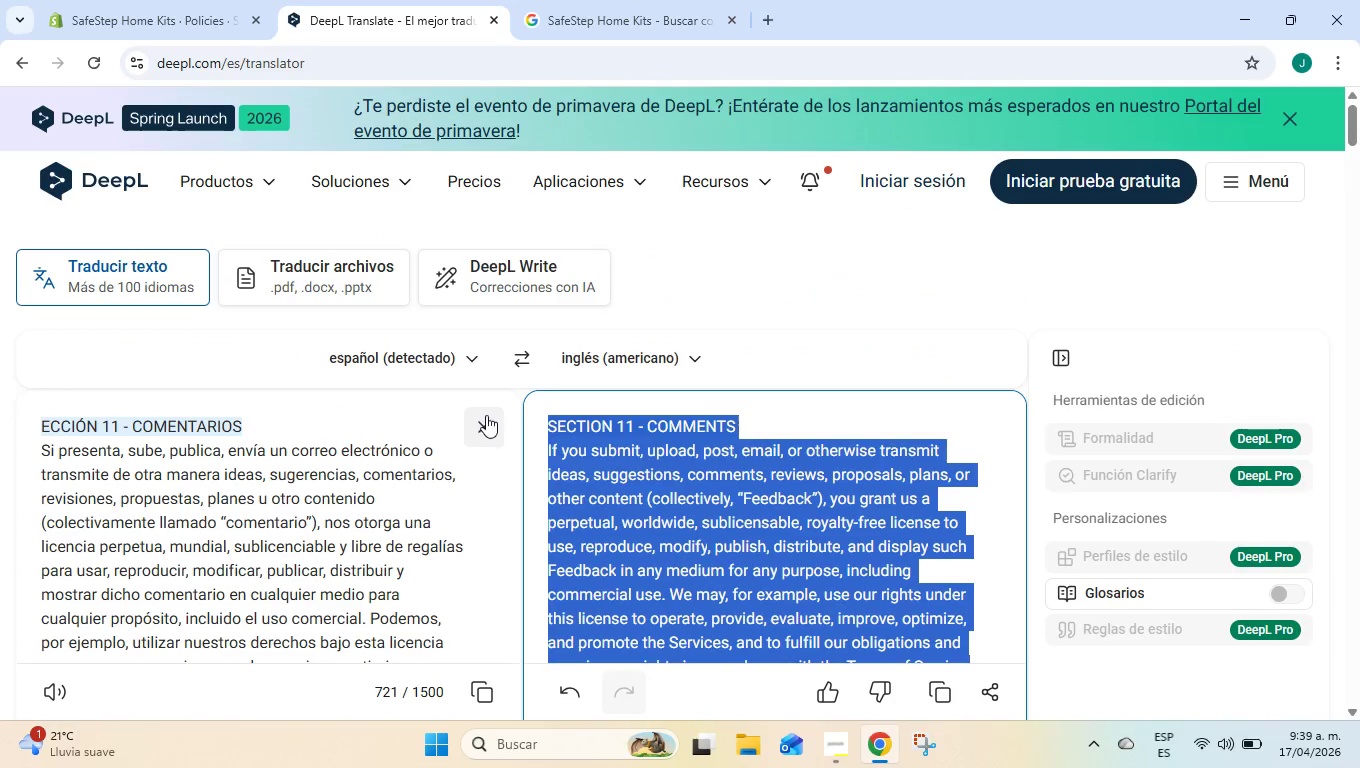 
left_click([486, 415])
 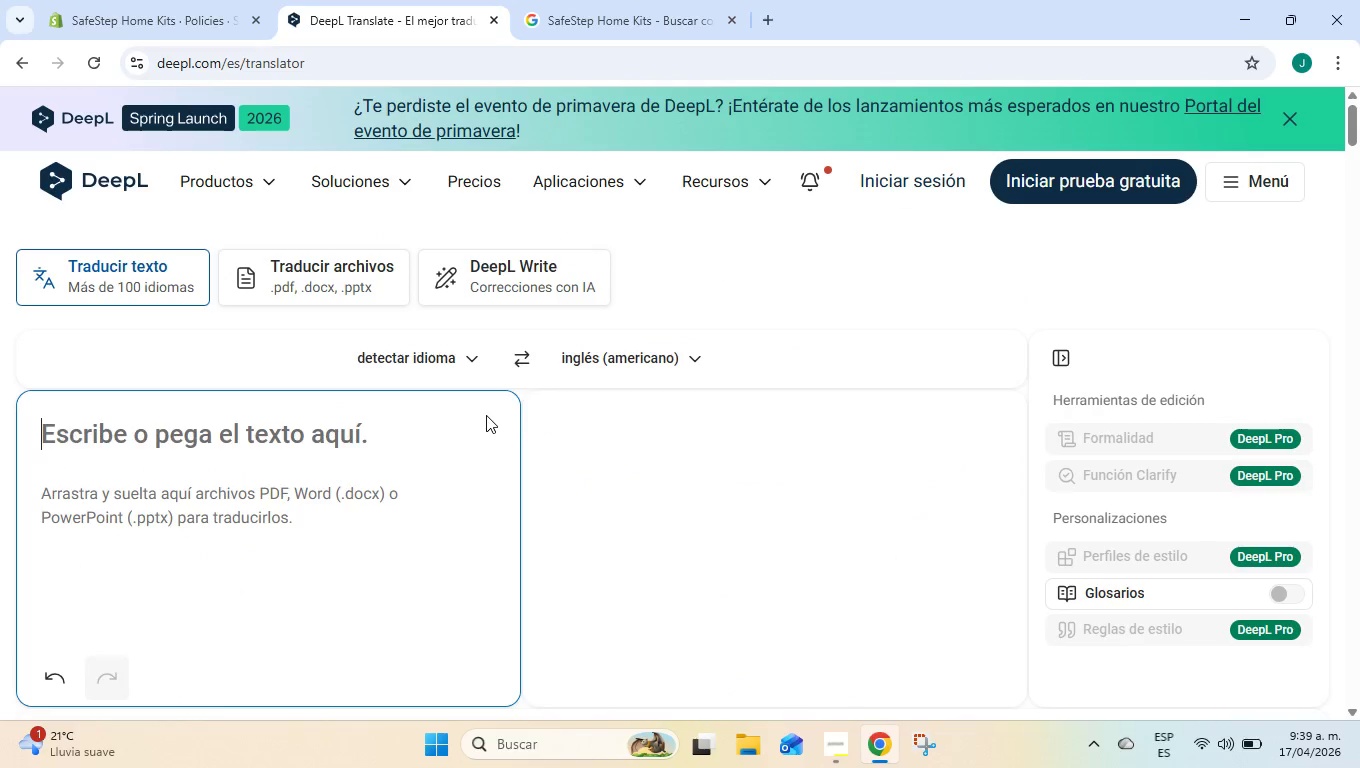 
key(Control+V)
 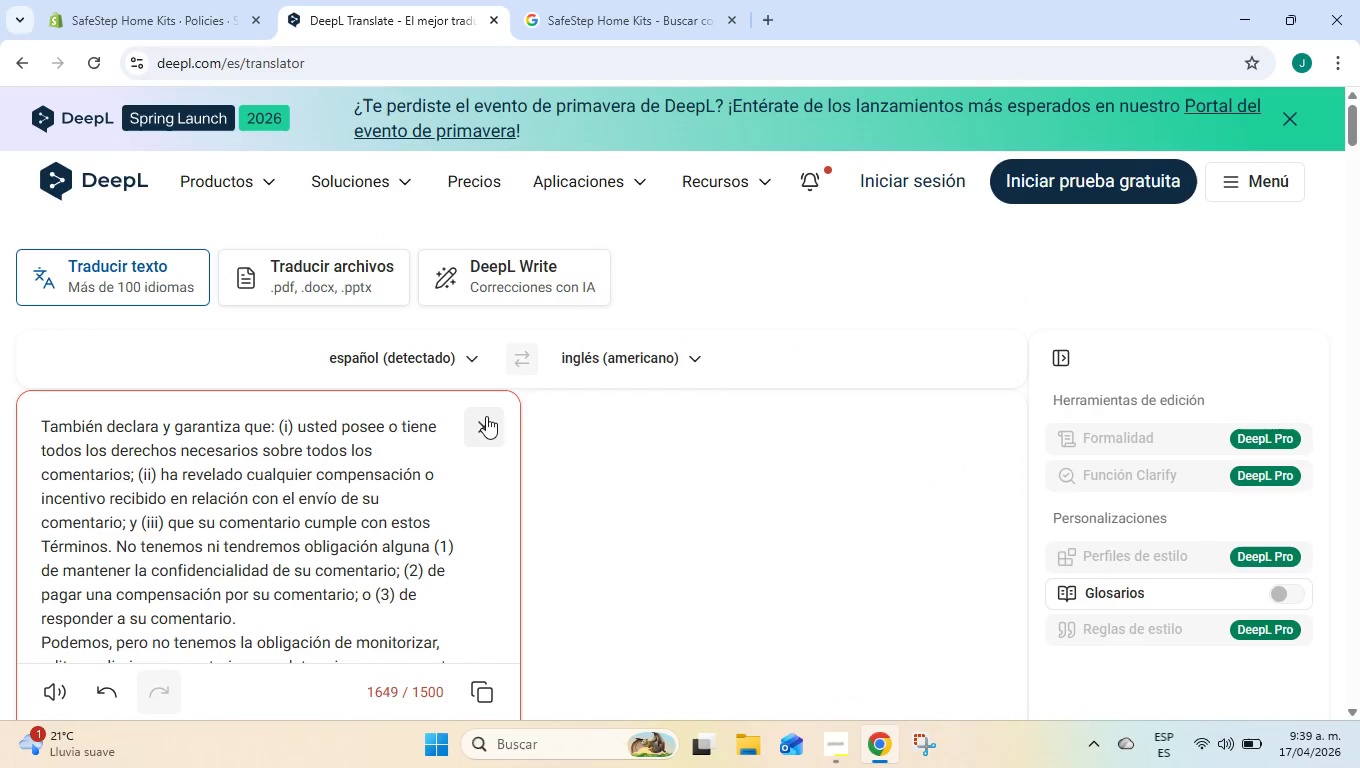 
key(Control+ControlLeft)
 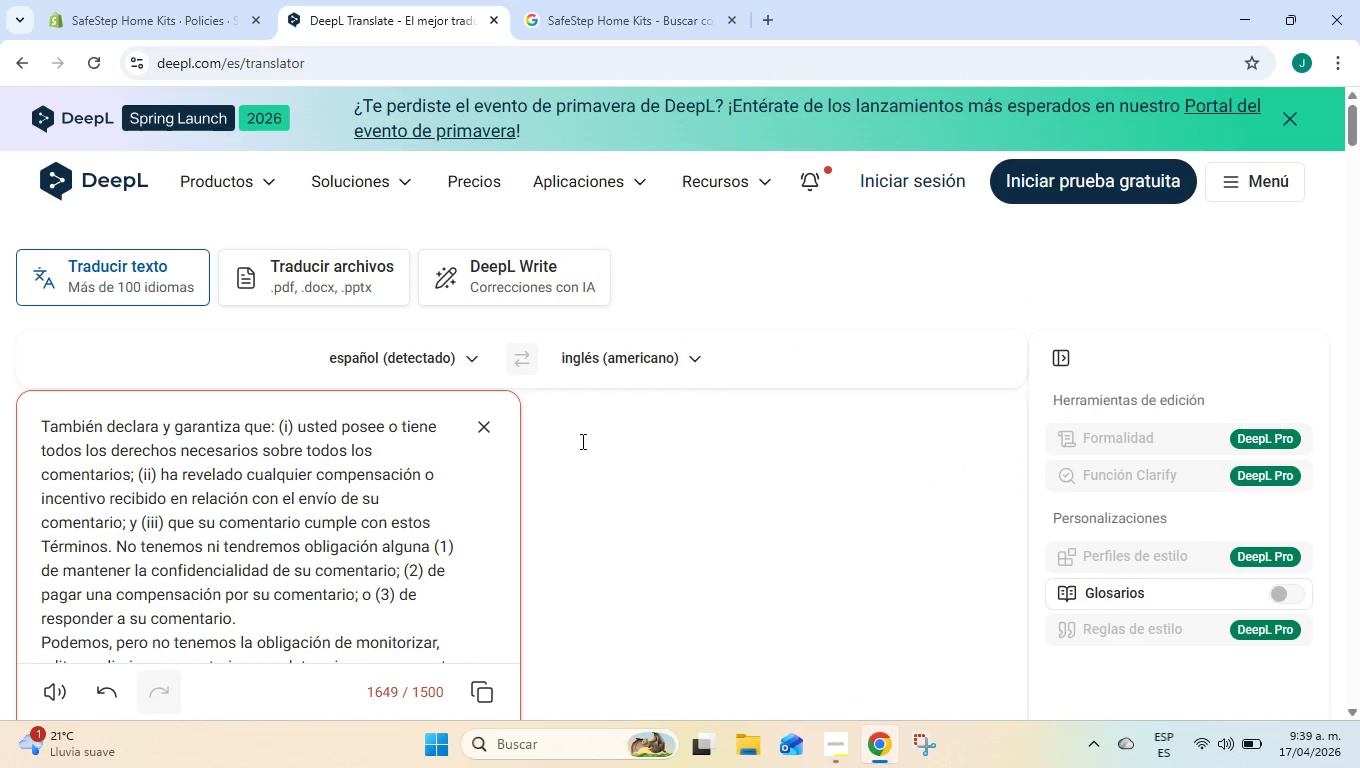 
left_click([111, 0])
 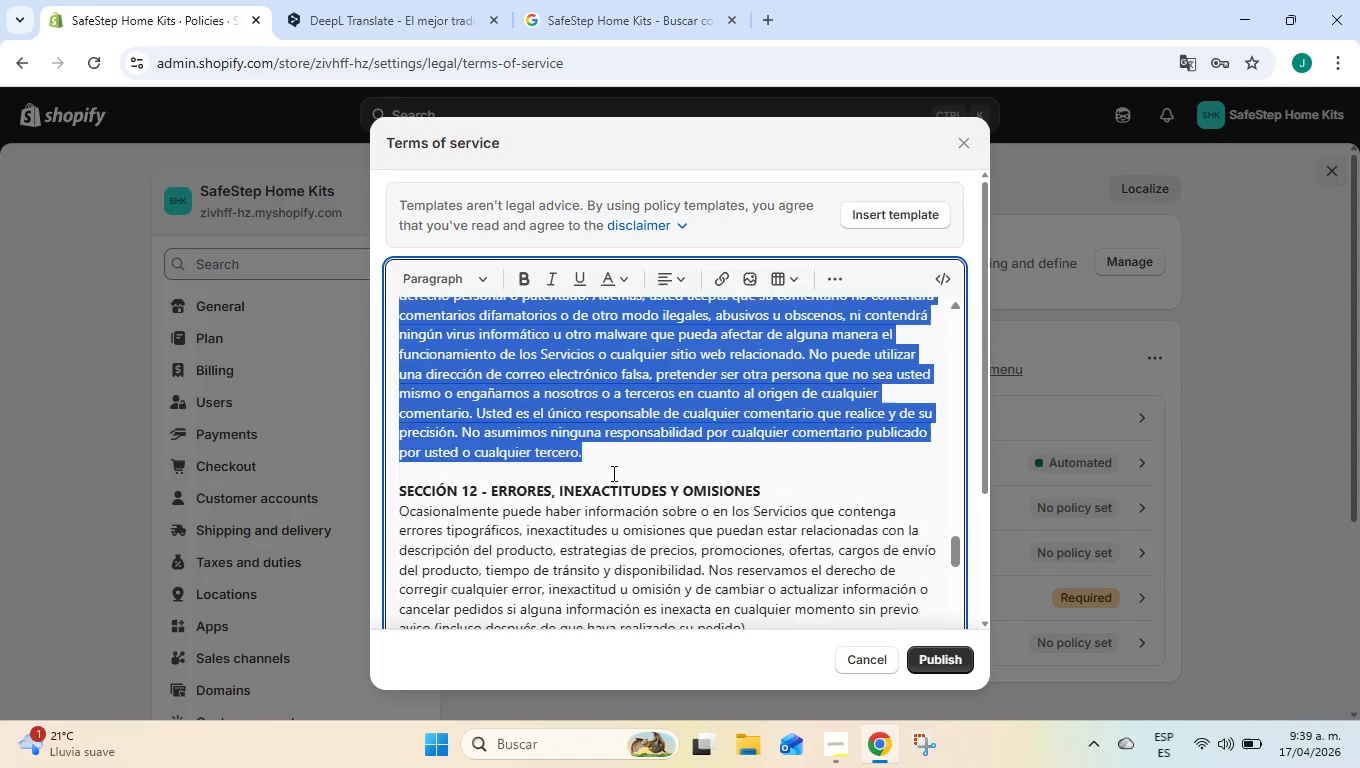 
scroll: coordinate [612, 473], scroll_direction: up, amount: 2.0
 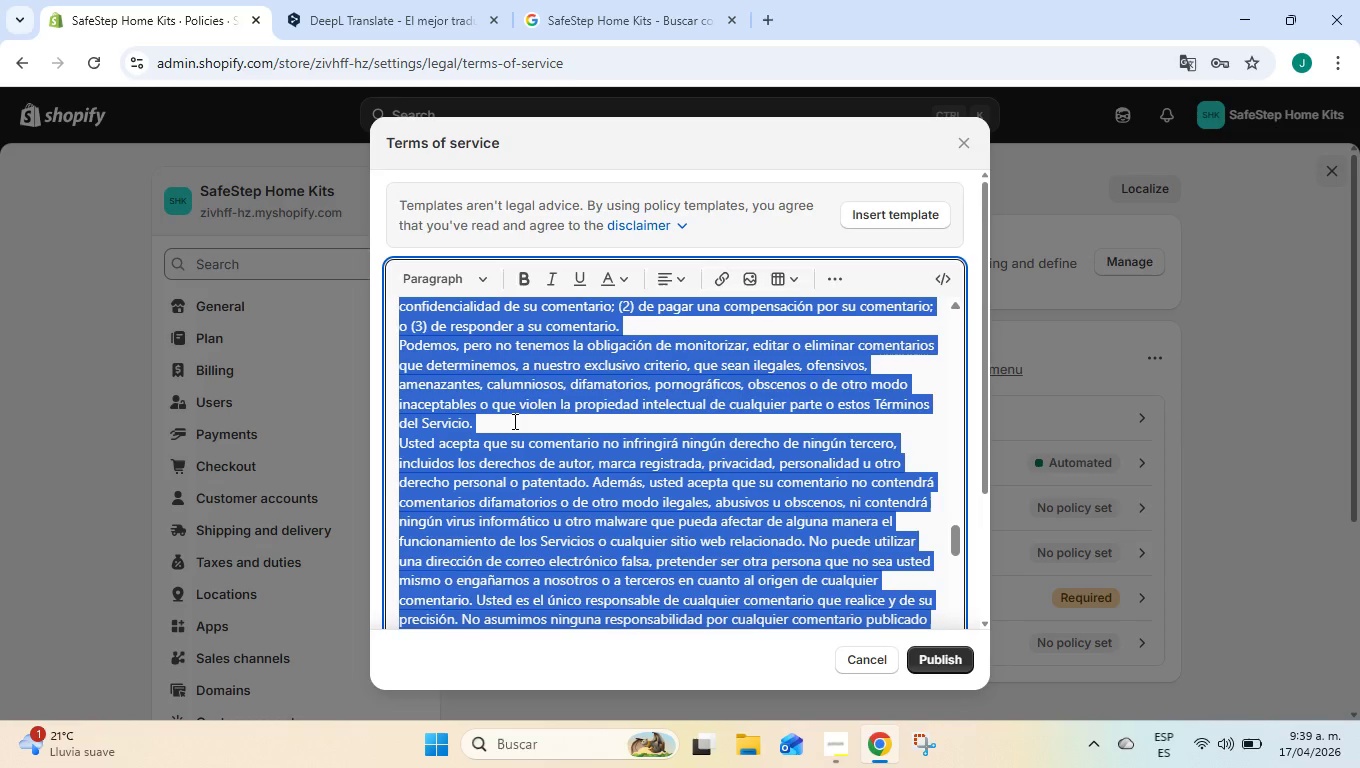 
left_click([513, 421])
 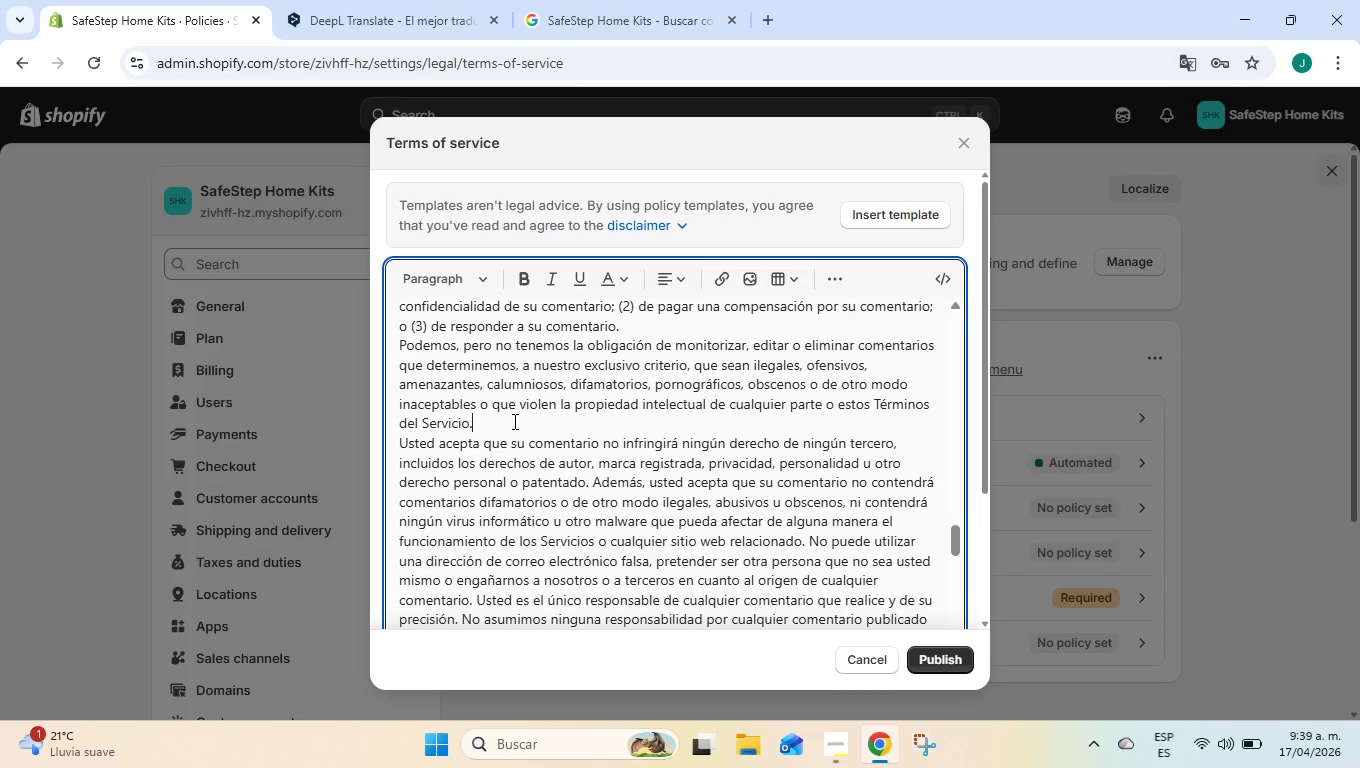 
left_click_drag(start_coordinate=[513, 421], to_coordinate=[396, 466])
 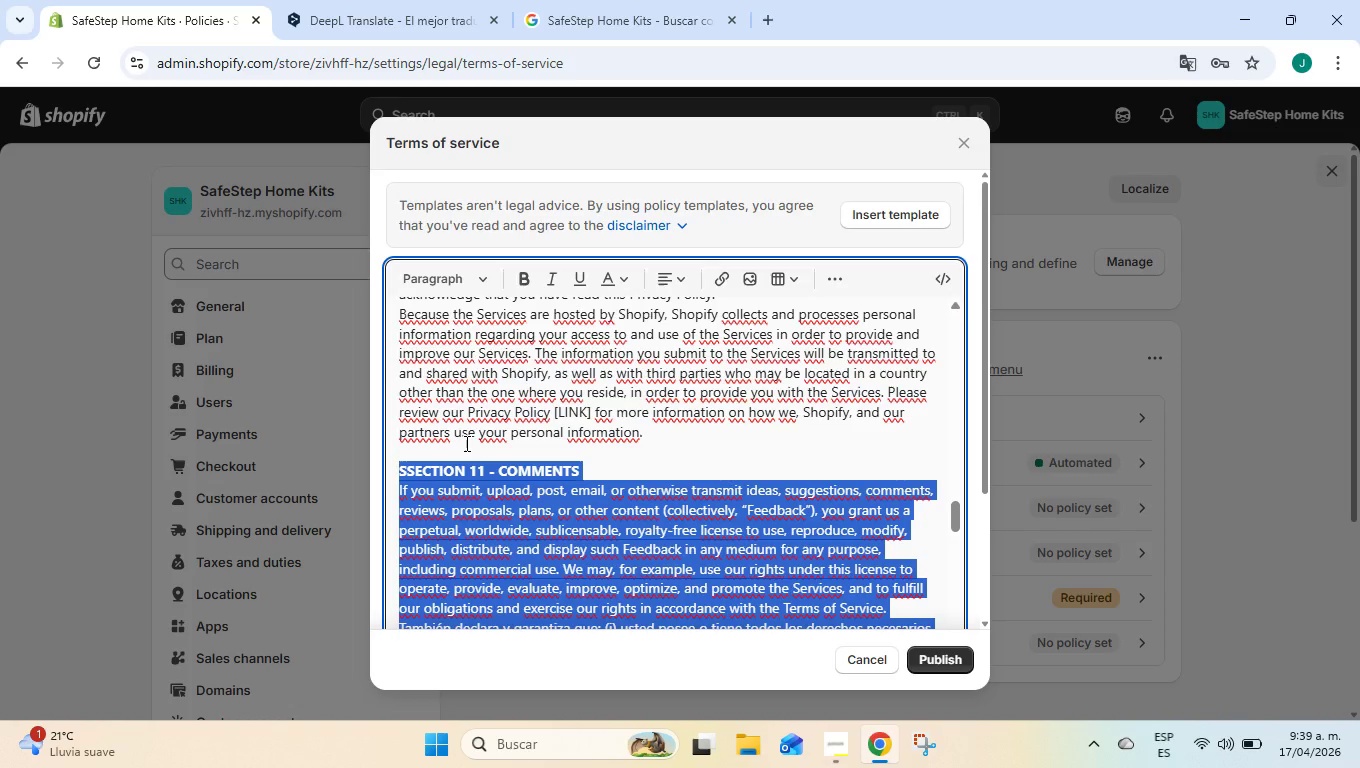 
scroll: coordinate [428, 400], scroll_direction: up, amount: 4.0
 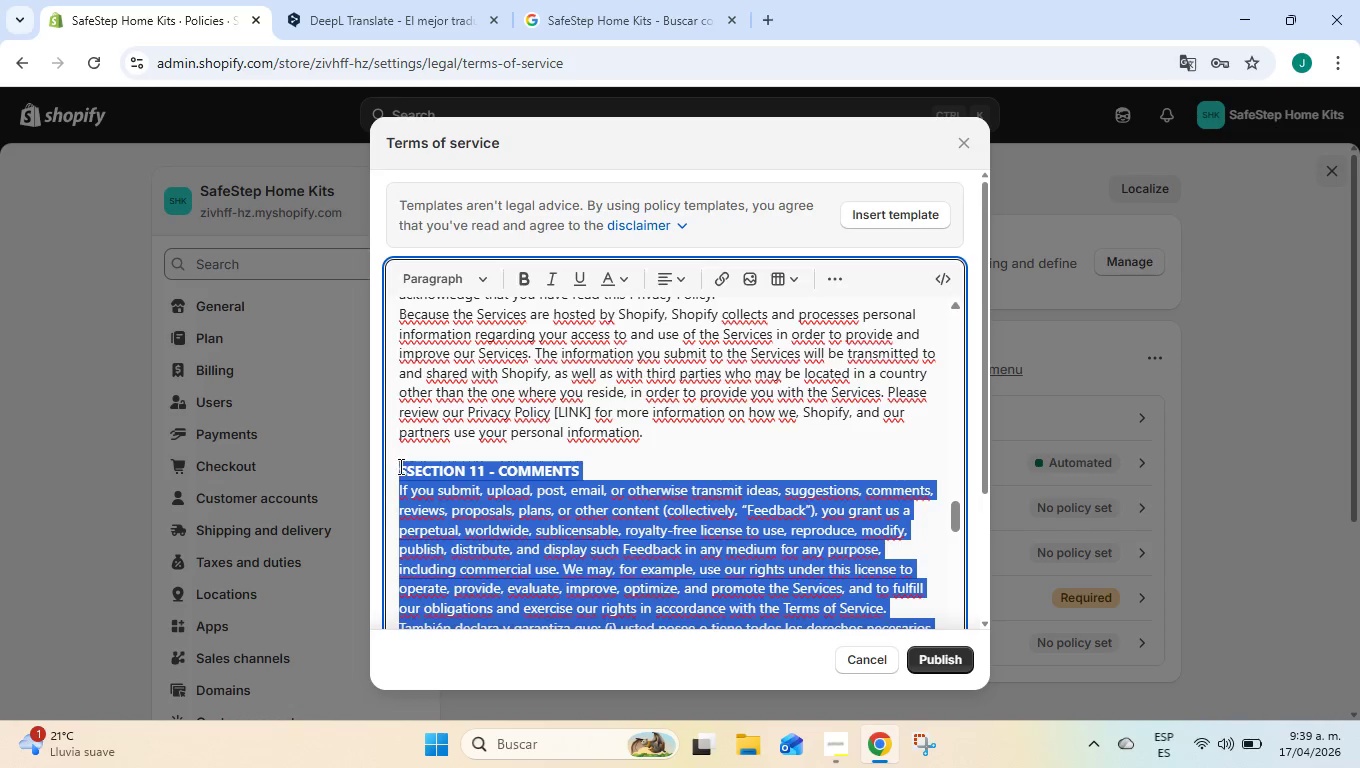 
hold_key(key=ControlLeft, duration=0.95)
 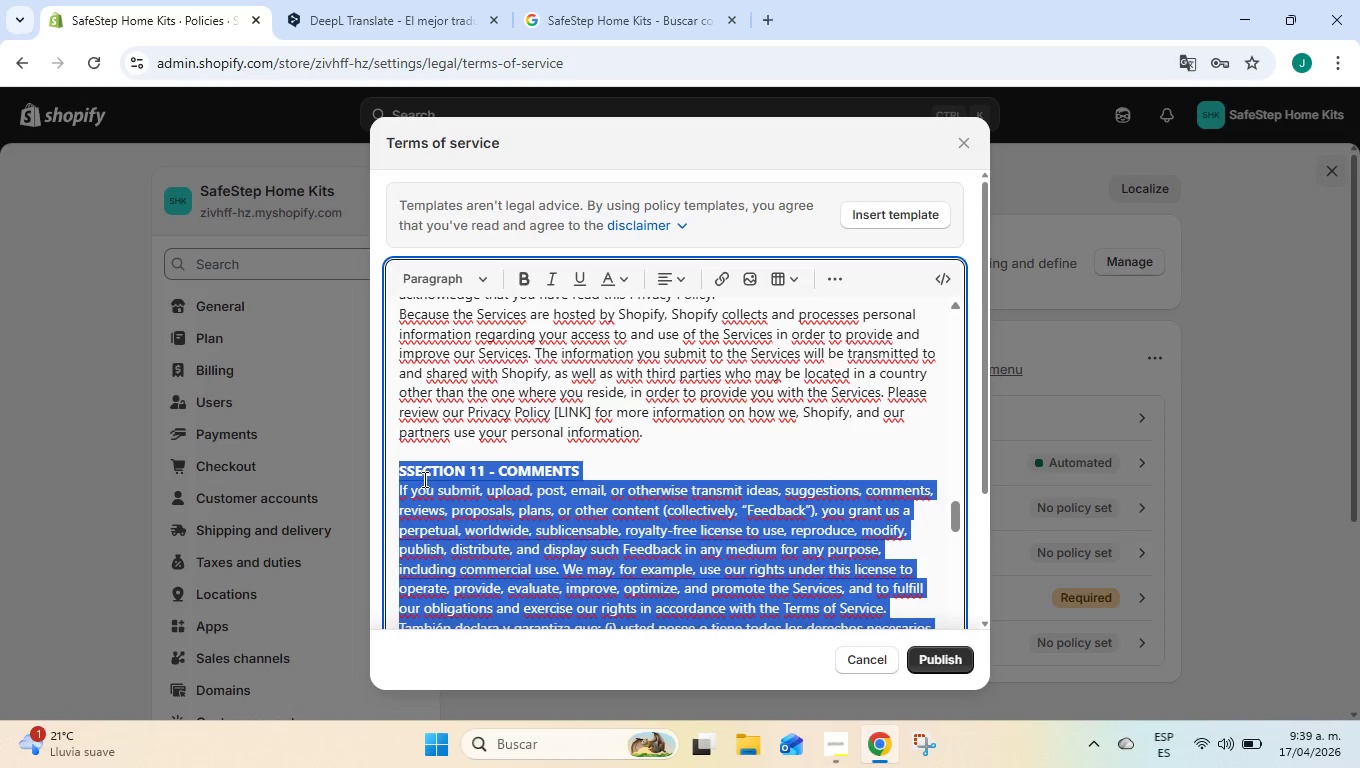 
key(Control+C)
 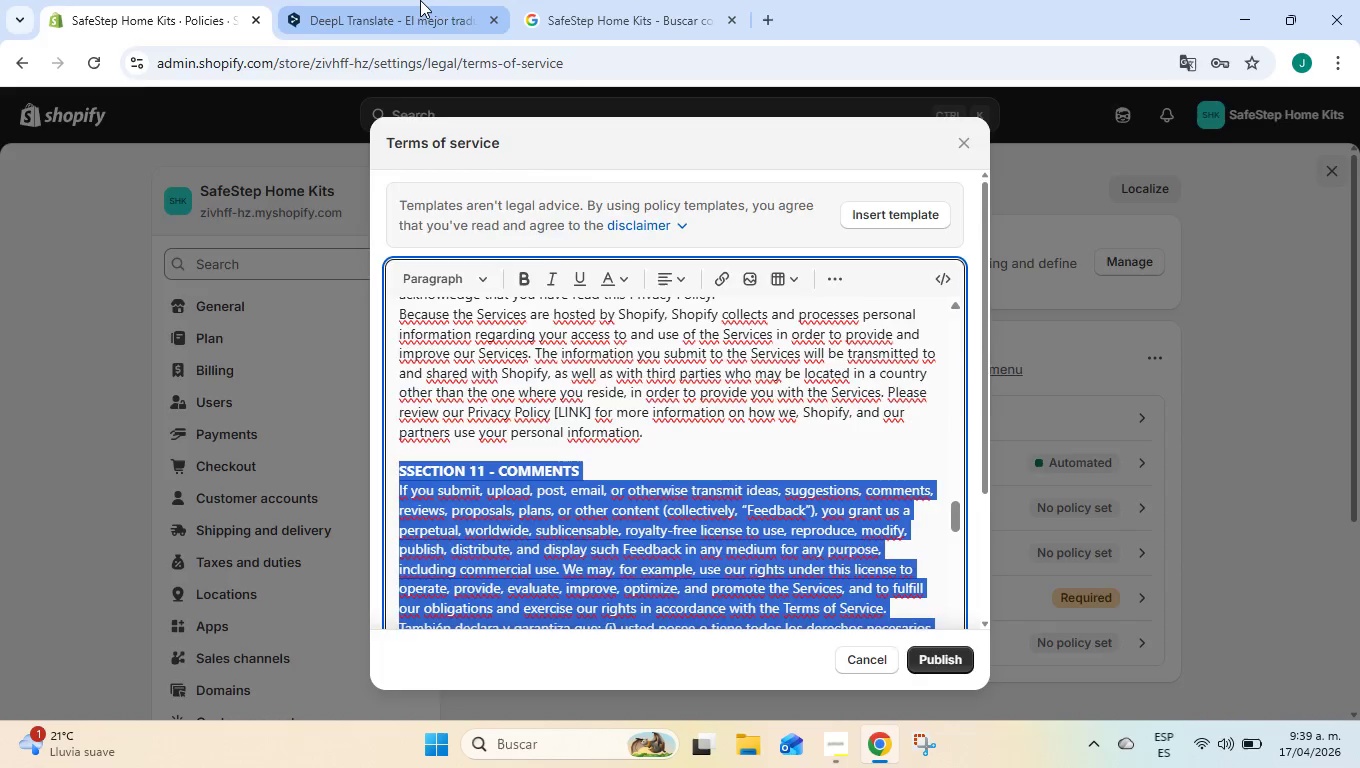 
left_click([420, 0])
 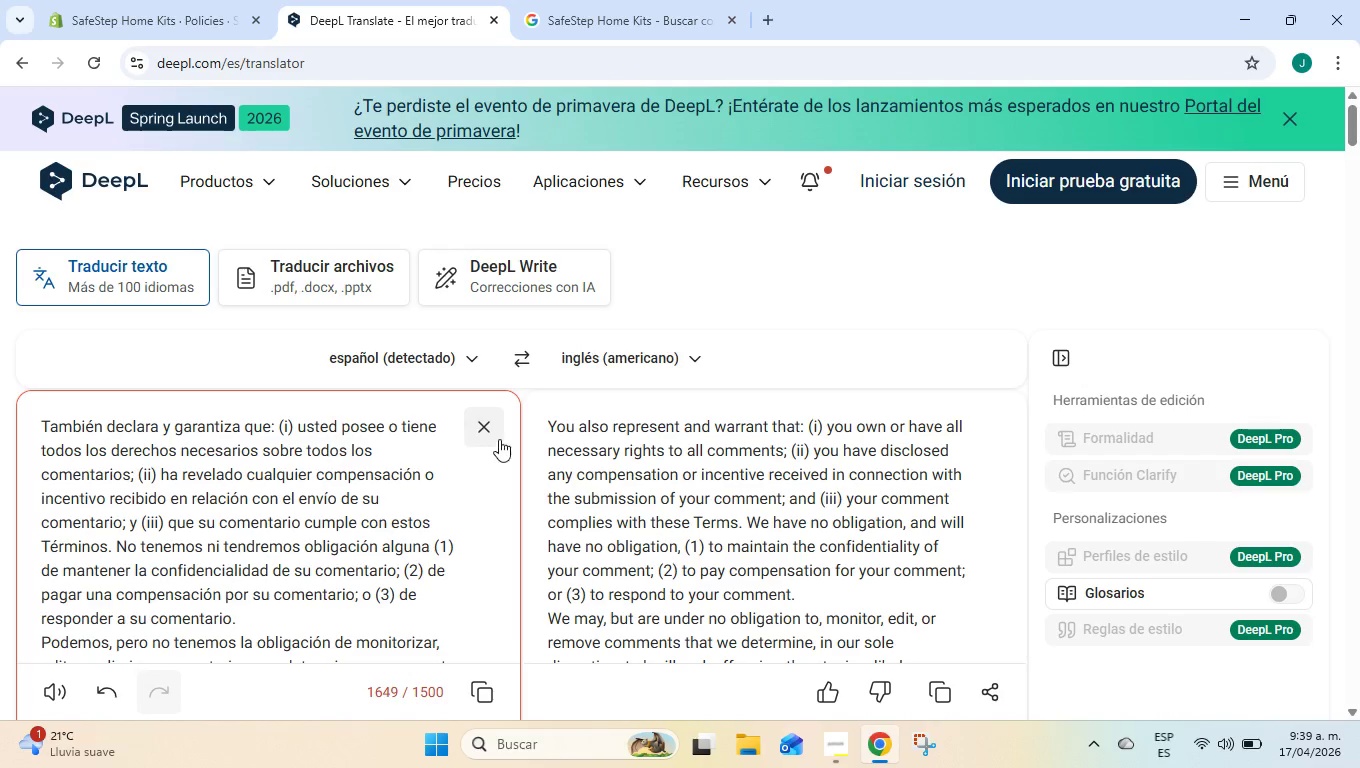 
left_click([492, 429])
 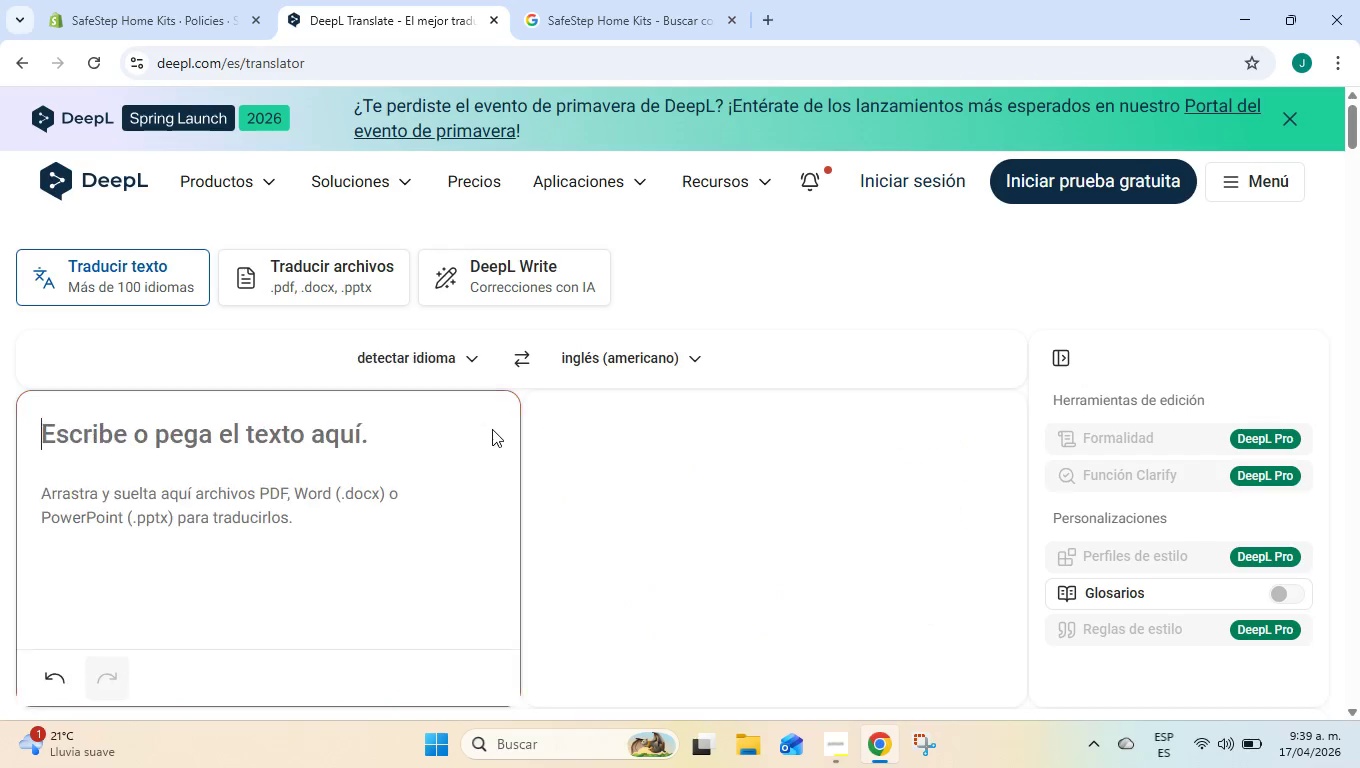 
key(Control+ControlLeft)
 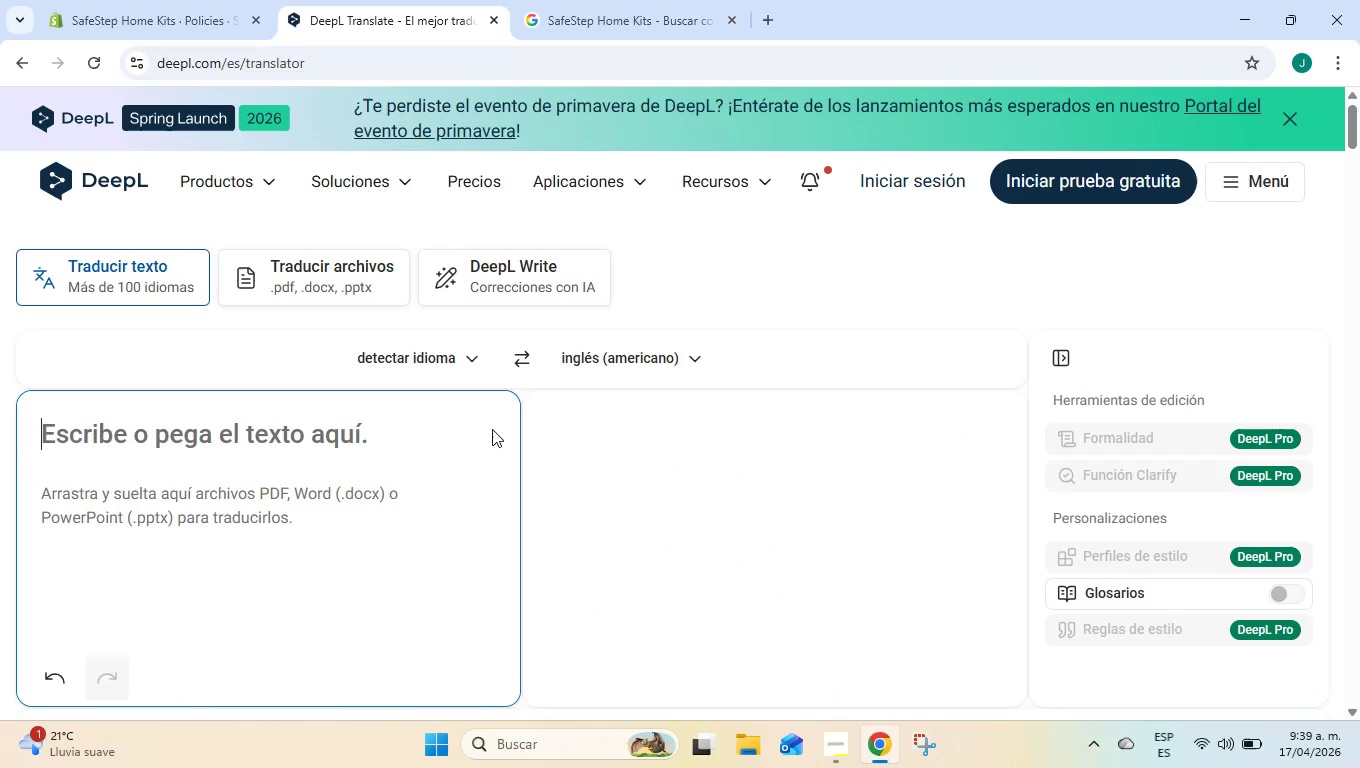 
key(Control+V)
 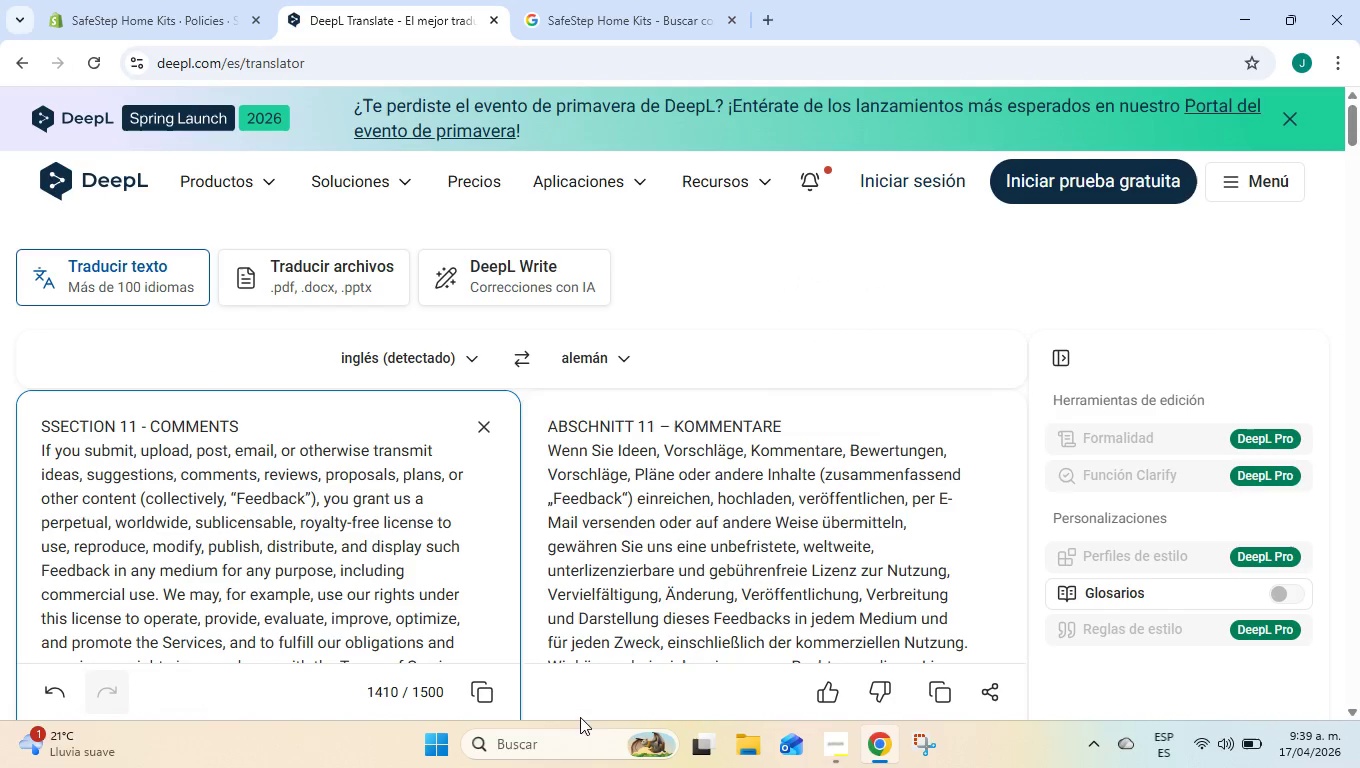 
wait(6.62)
 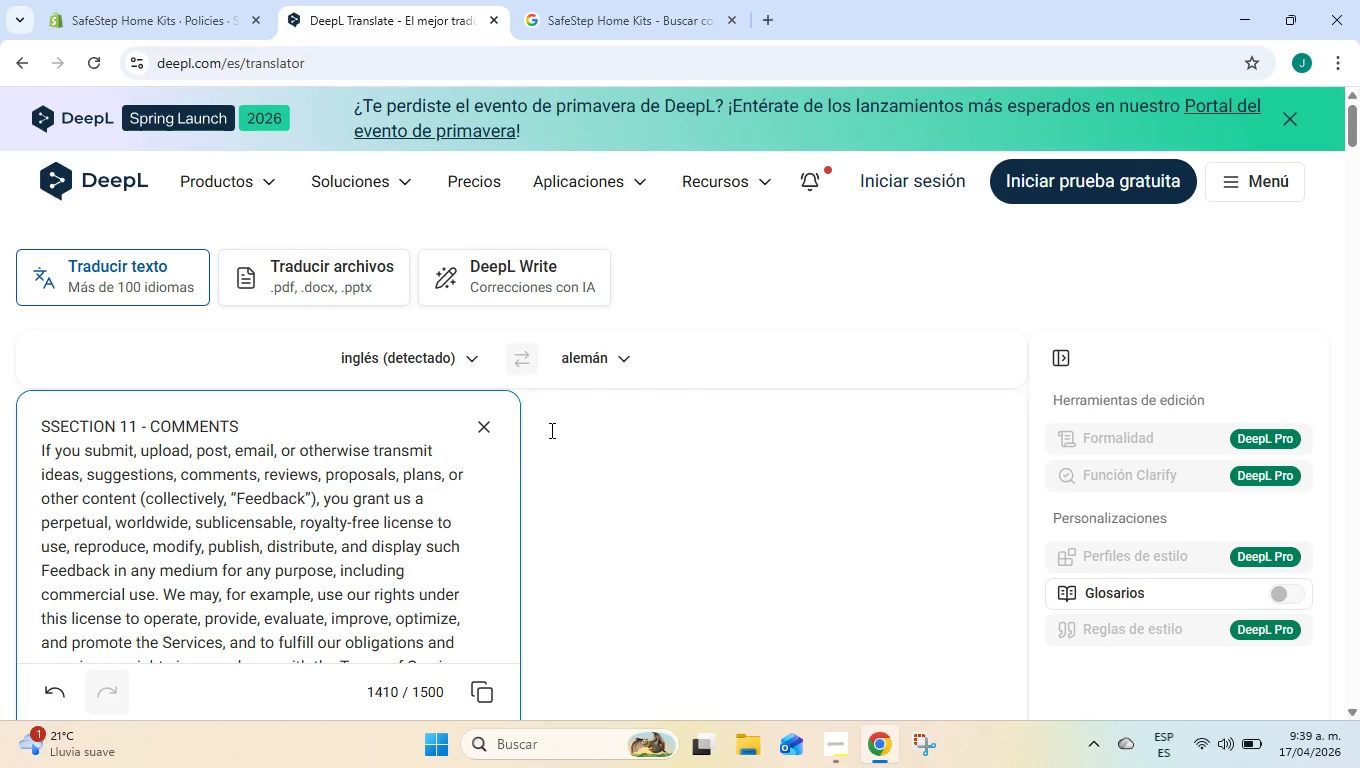 
left_click([513, 352])
 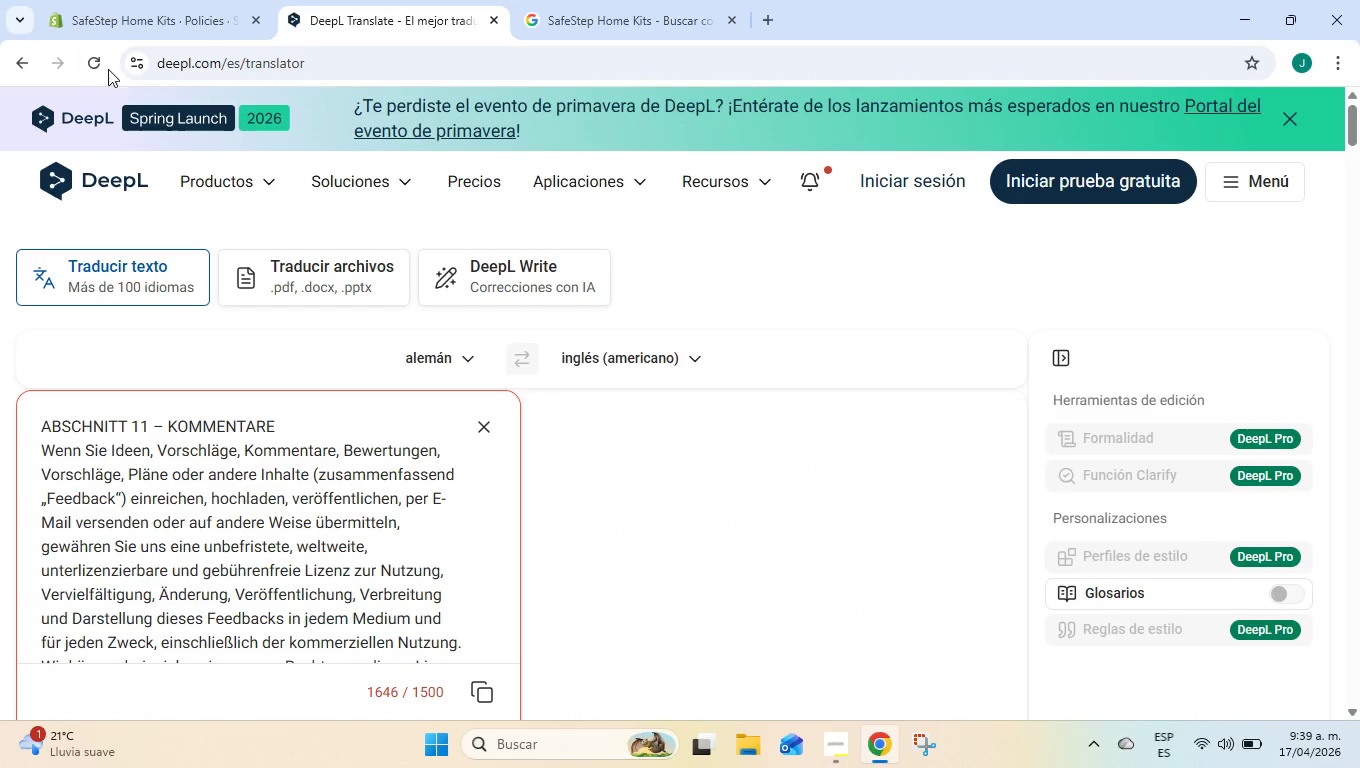 
left_click([104, 57])
 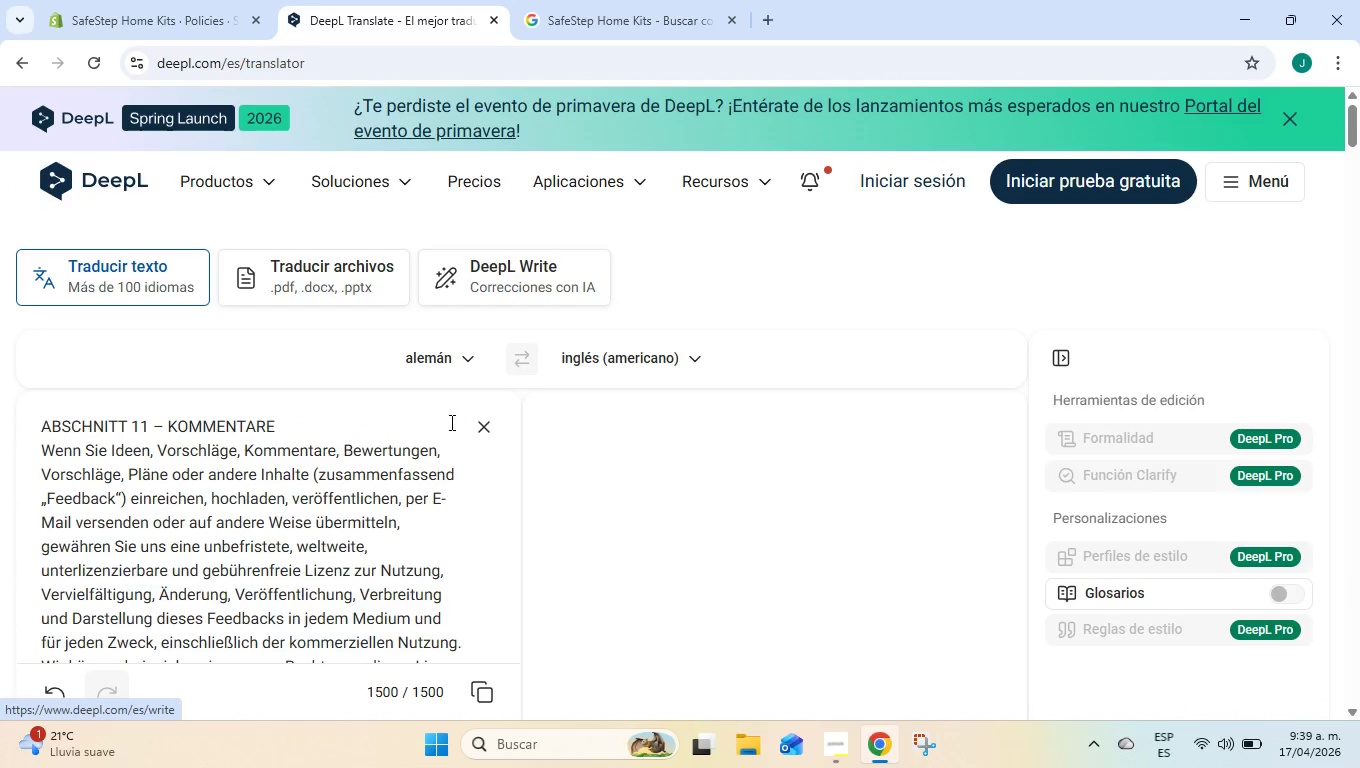 
left_click([486, 419])
 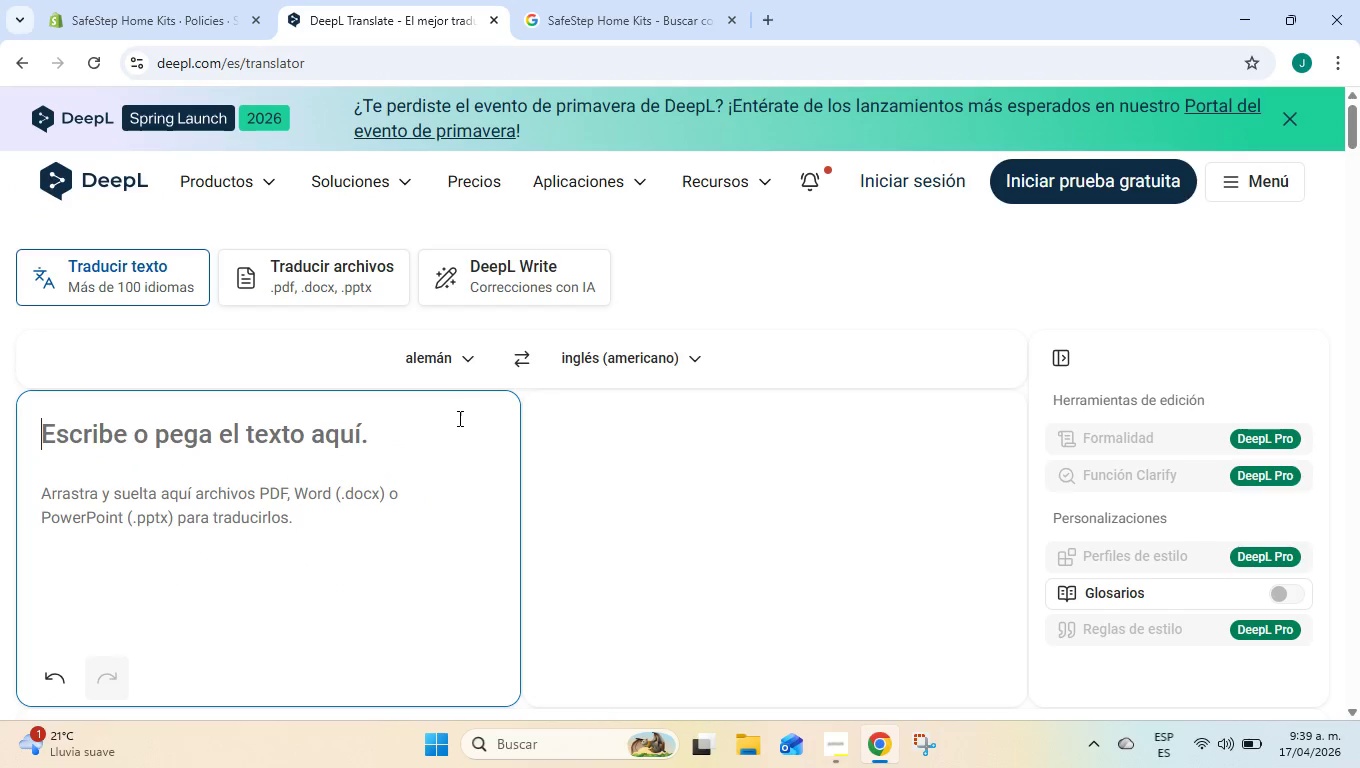 
key(Control+ControlLeft)
 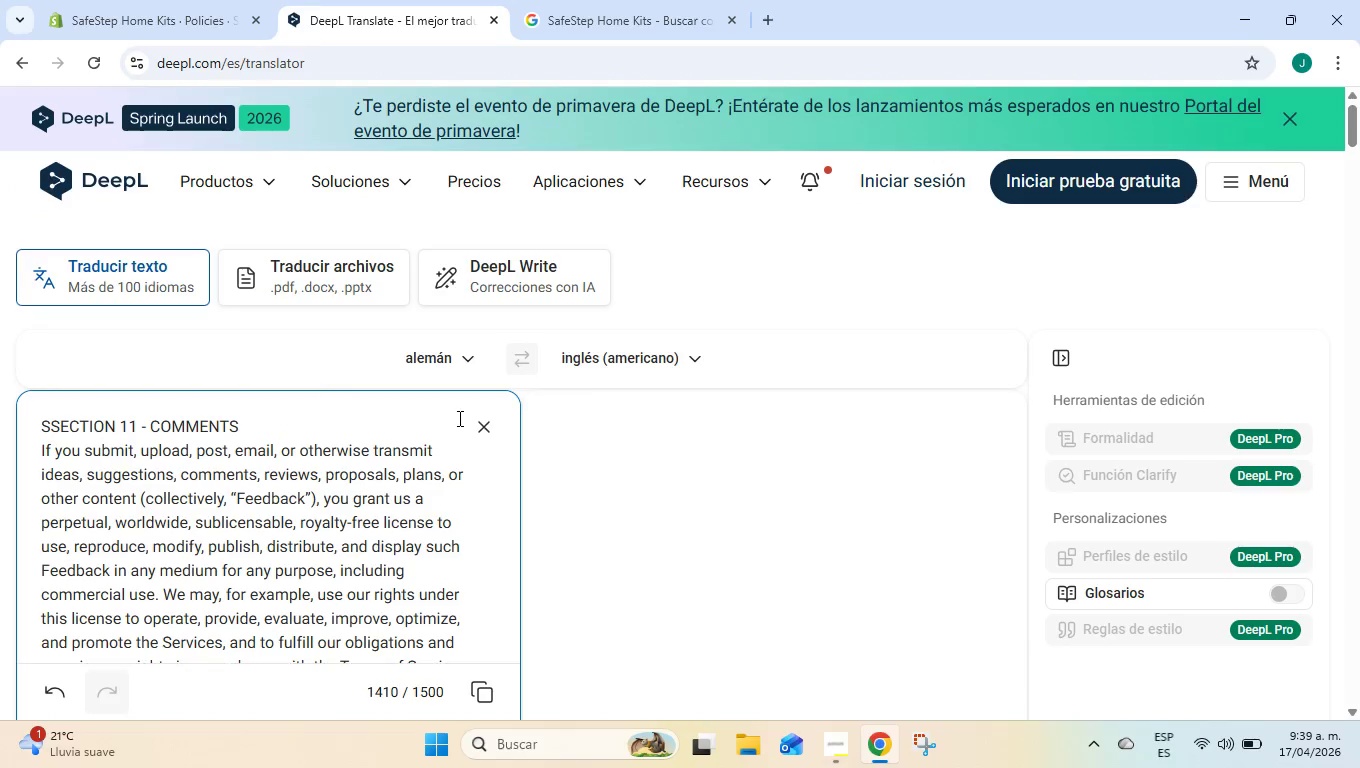 
key(Control+V)
 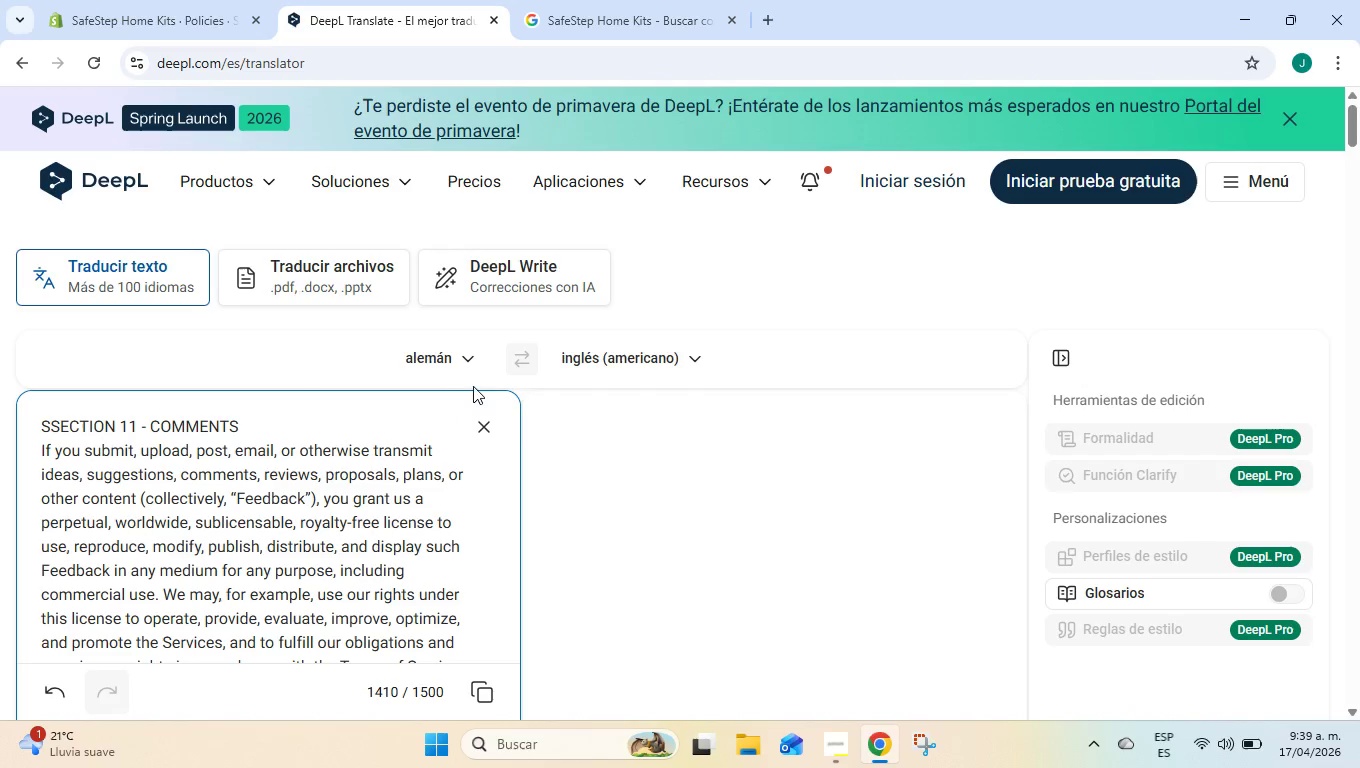 
left_click([467, 355])
 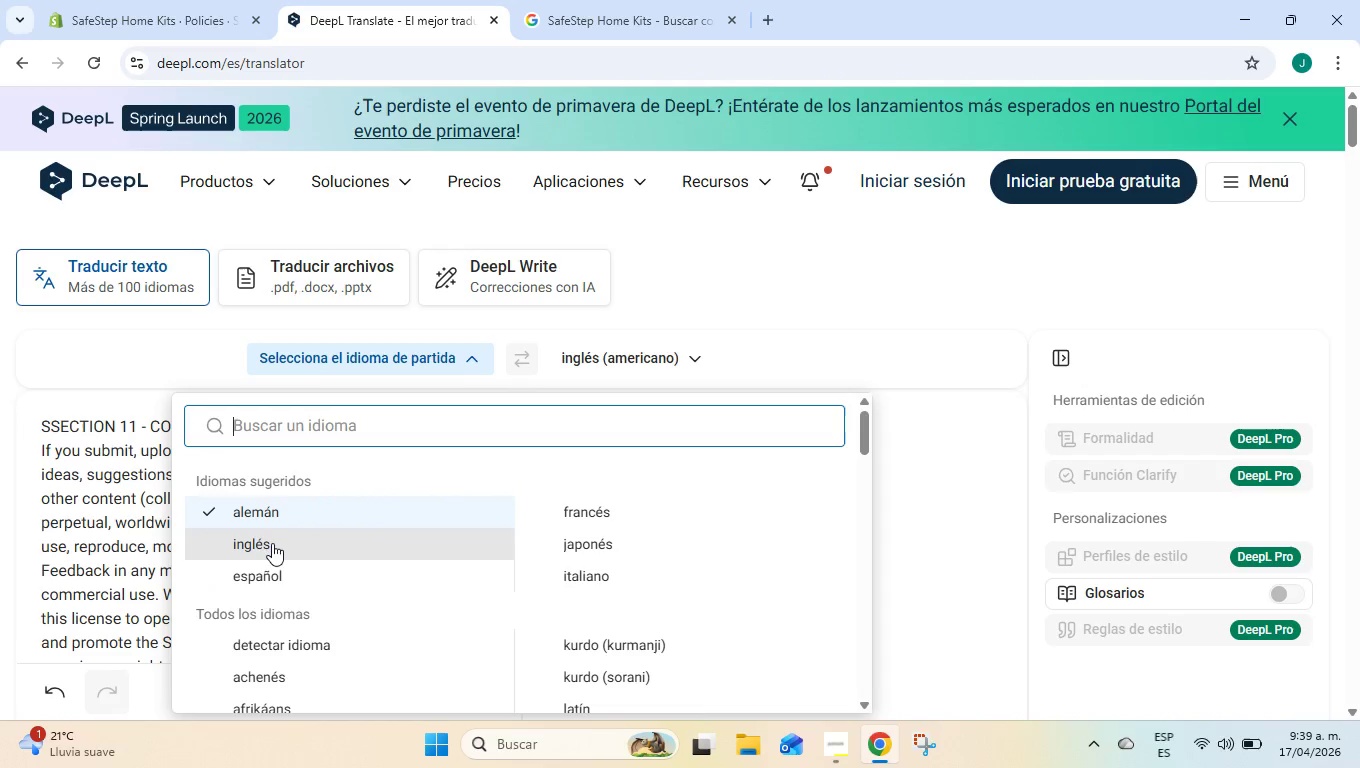 
left_click([269, 554])
 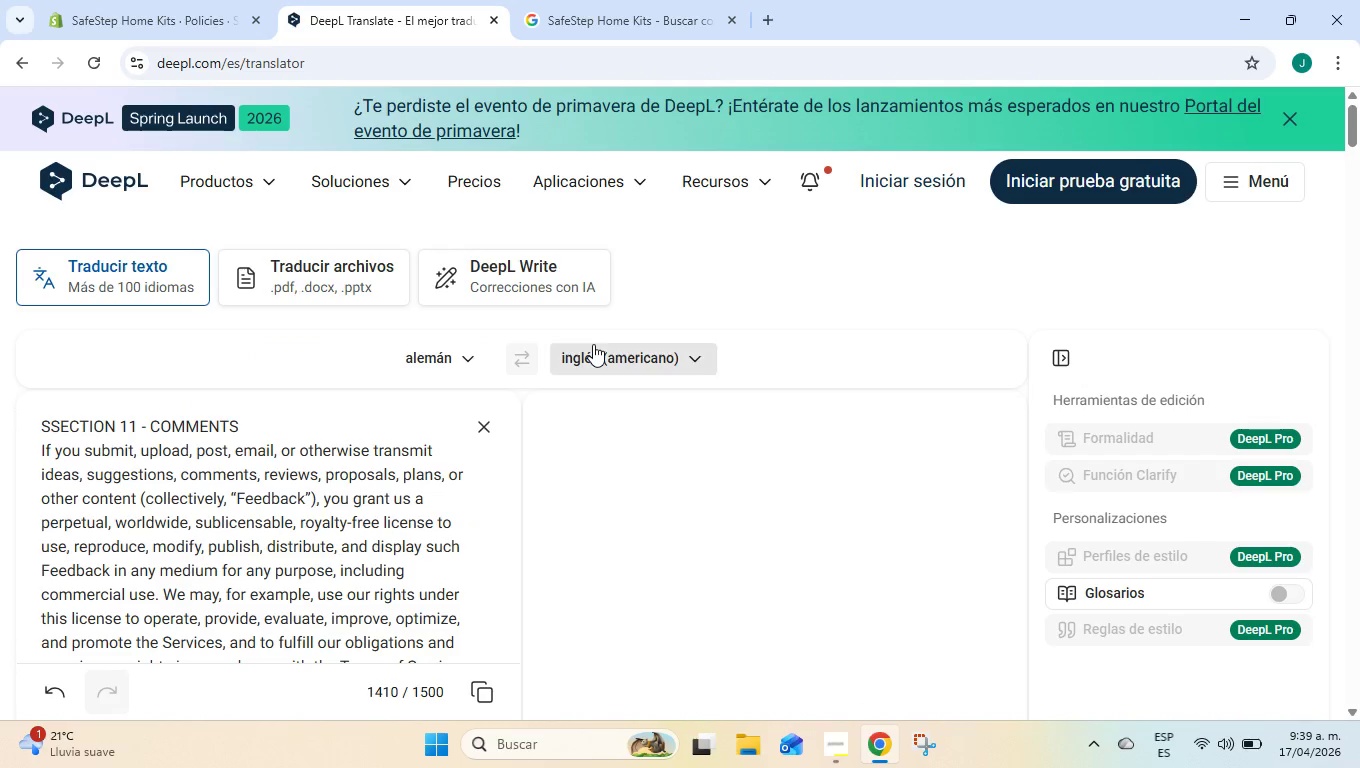 
left_click([593, 344])
 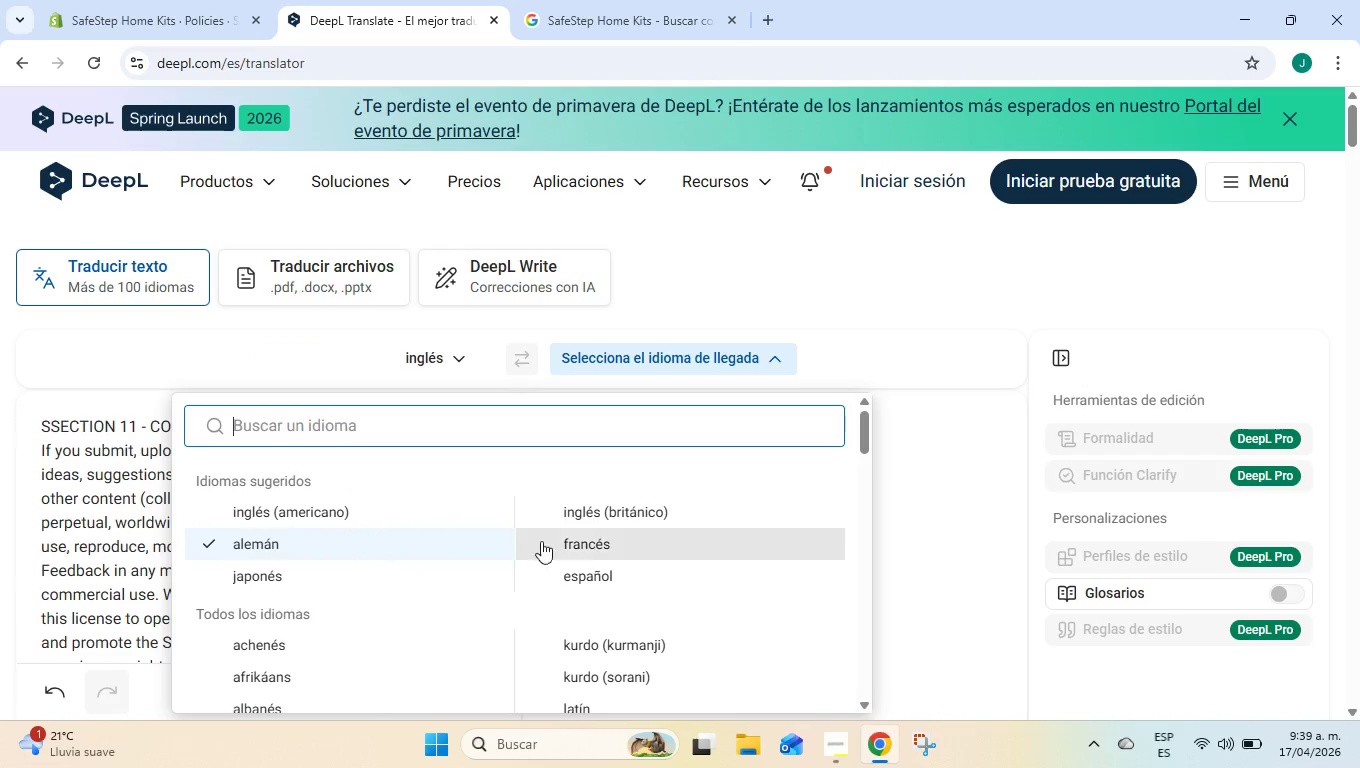 
left_click([600, 582])
 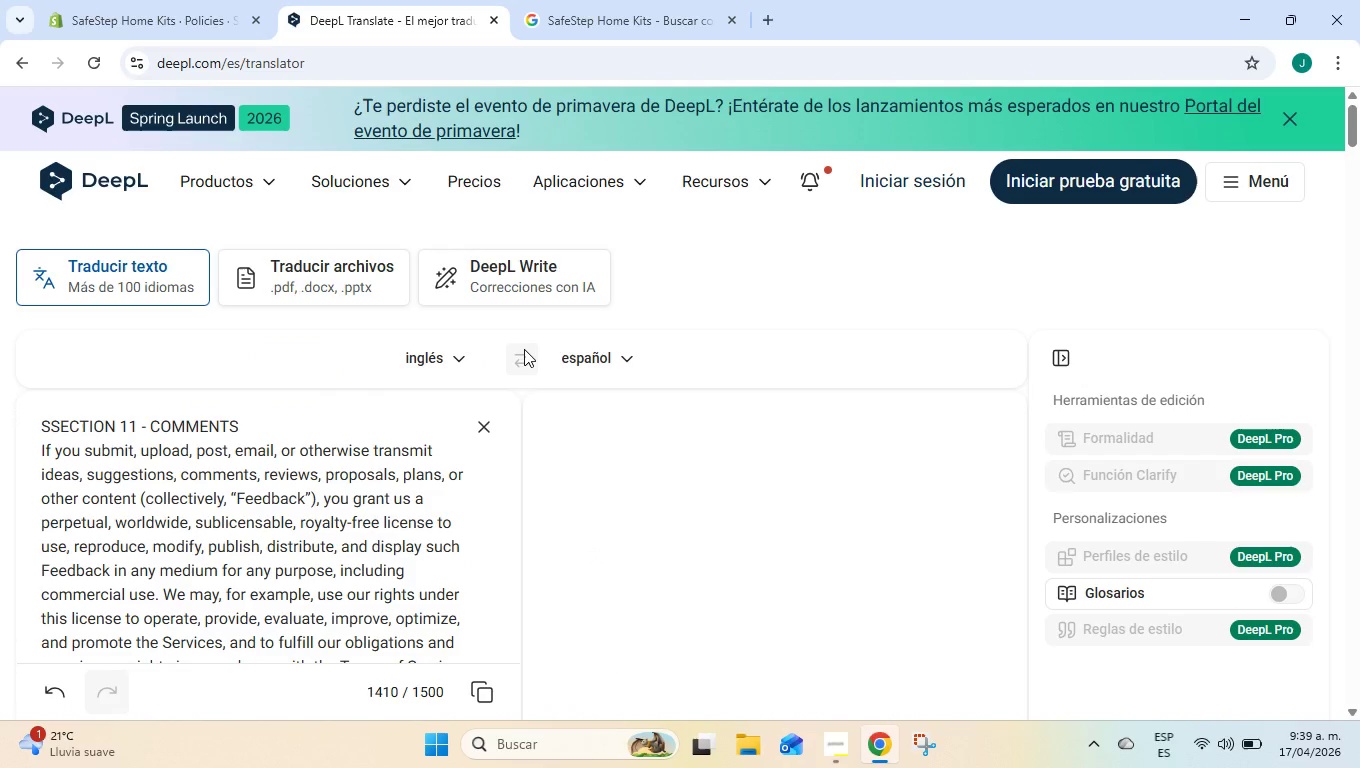 
double_click([524, 351])
 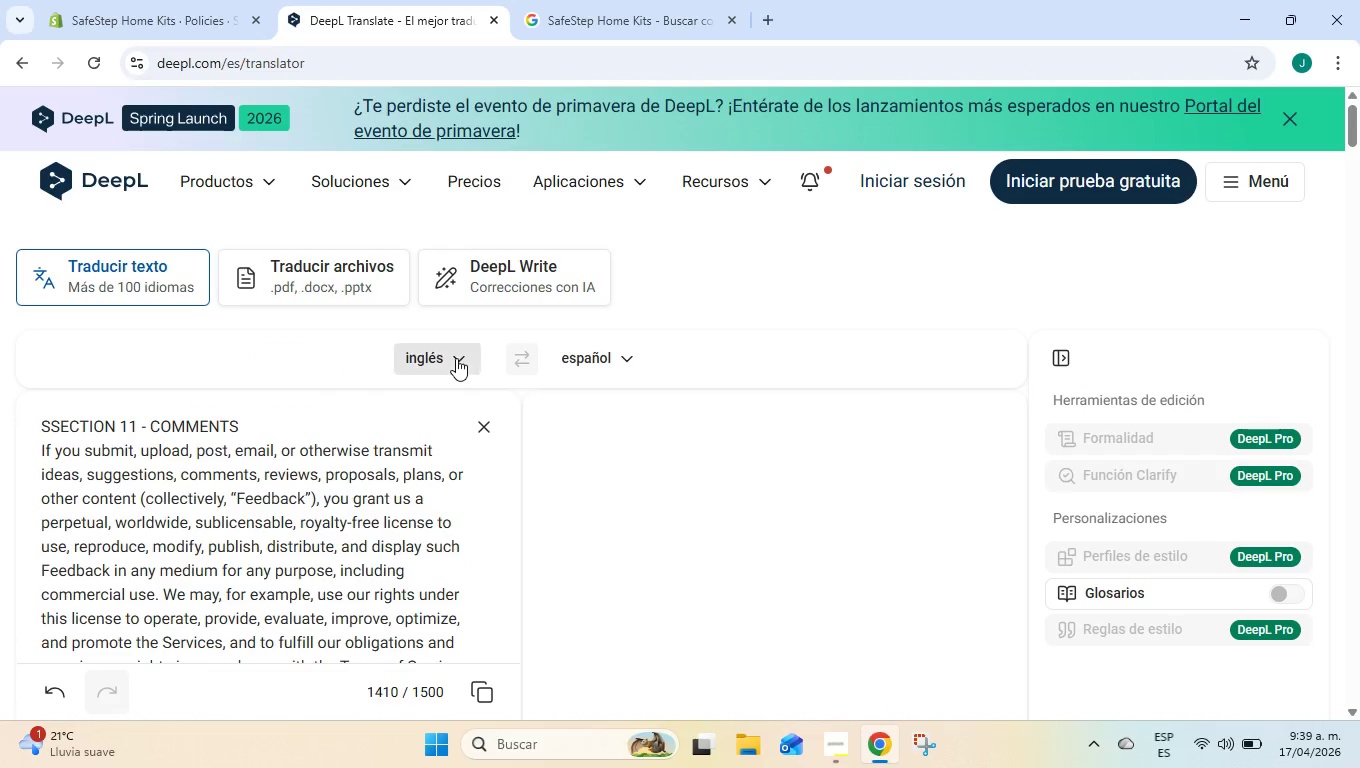 
left_click([456, 358])
 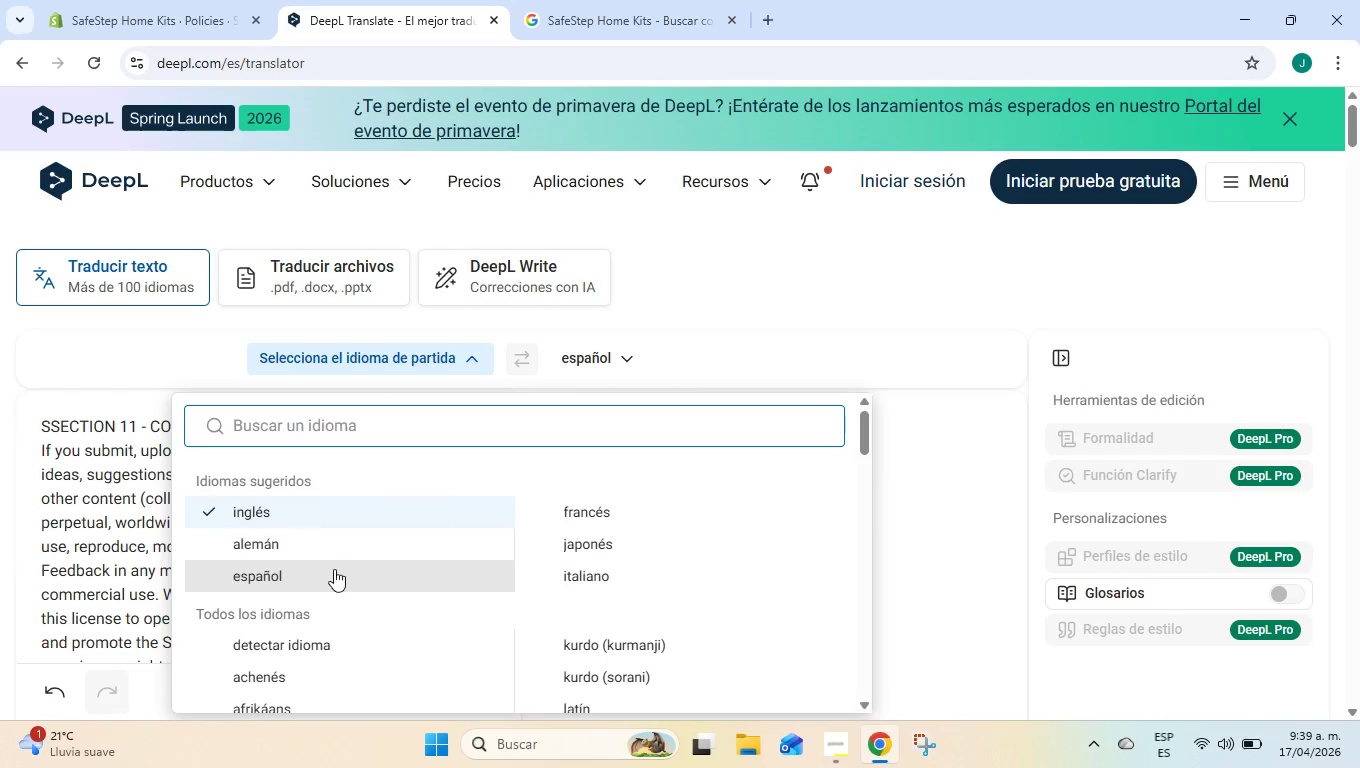 
left_click([334, 572])
 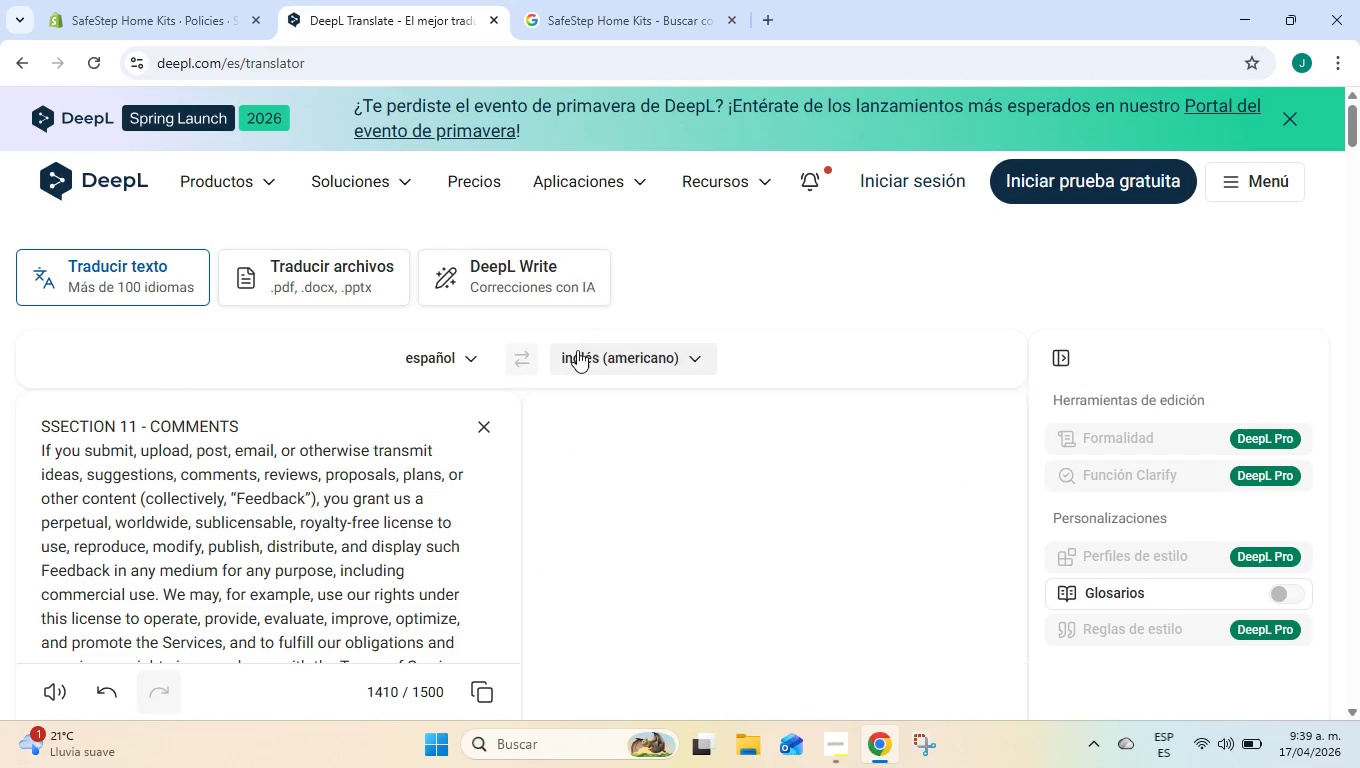 
left_click([578, 351])
 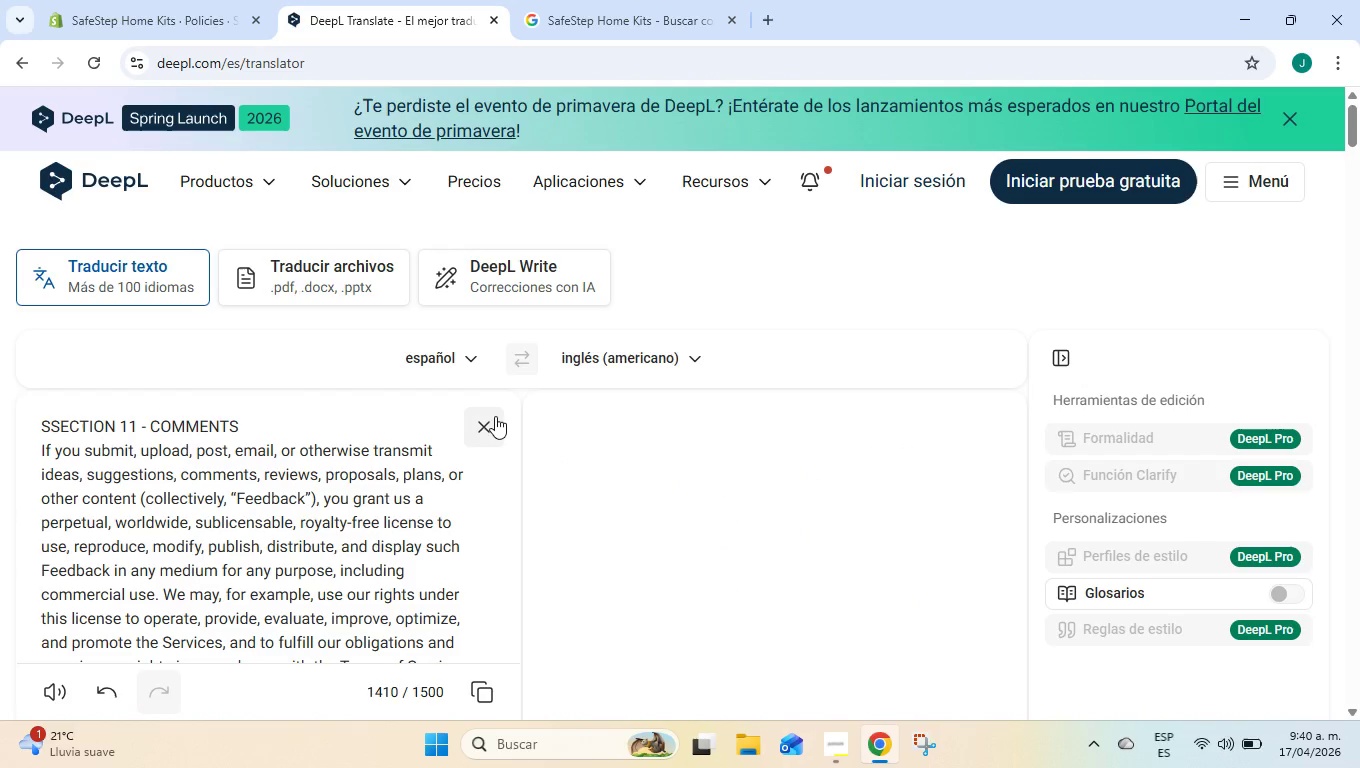 
scroll: coordinate [433, 467], scroll_direction: down, amount: 1.0
 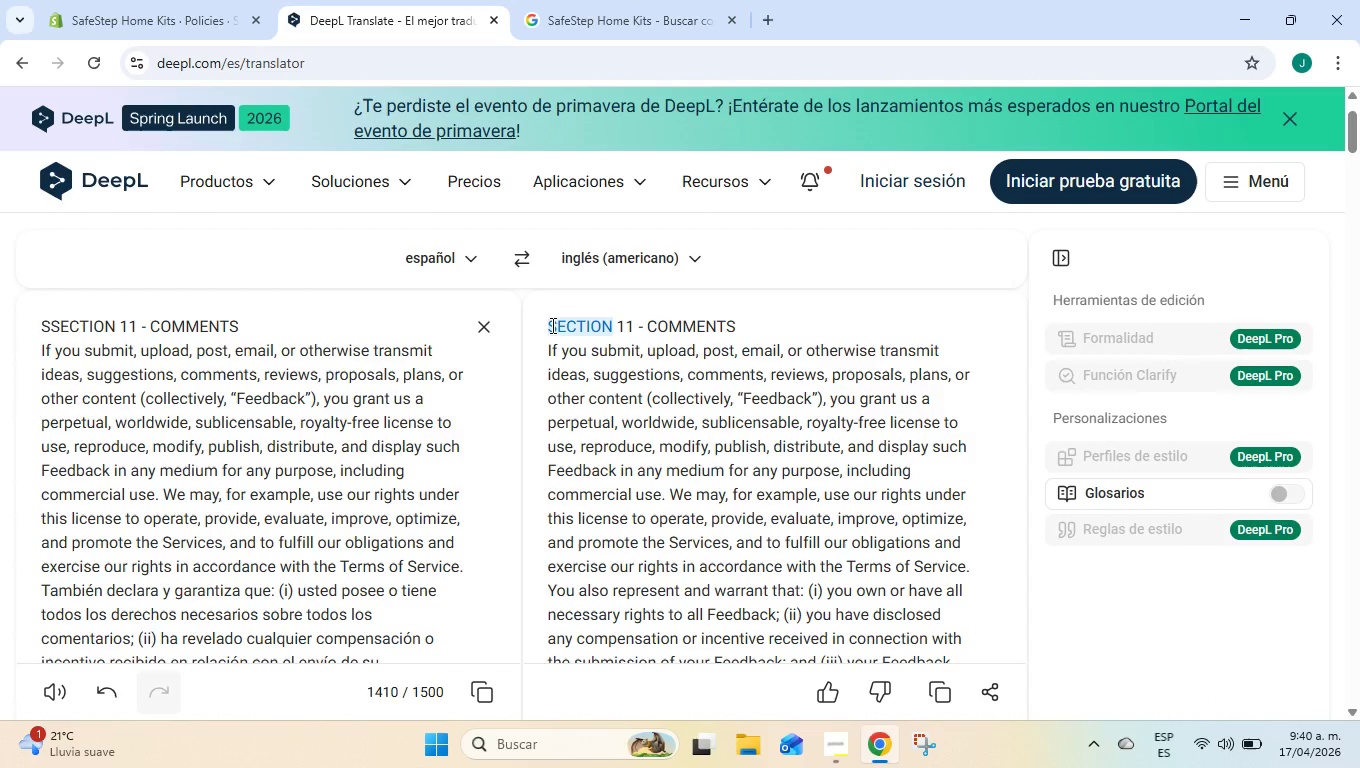 
left_click_drag(start_coordinate=[550, 322], to_coordinate=[912, 605])
 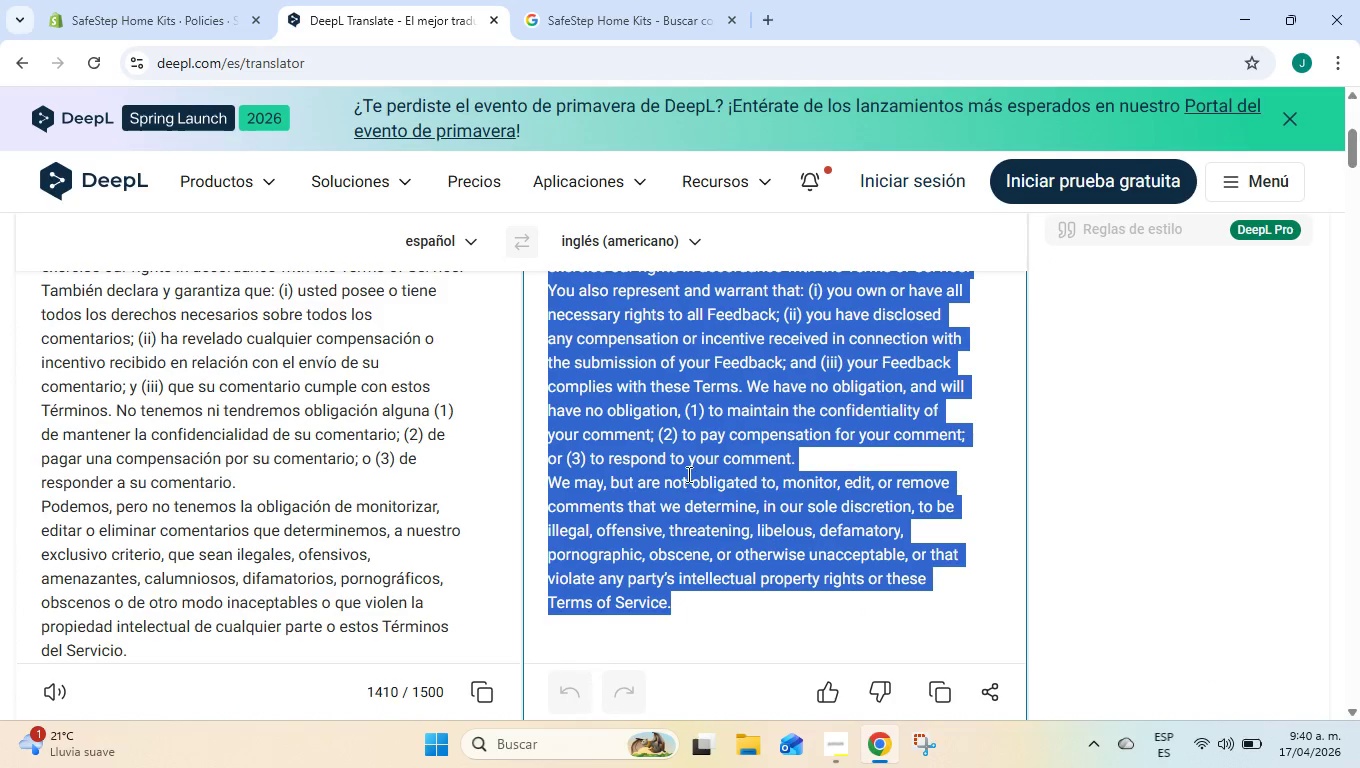 
scroll: coordinate [791, 474], scroll_direction: down, amount: 3.0
 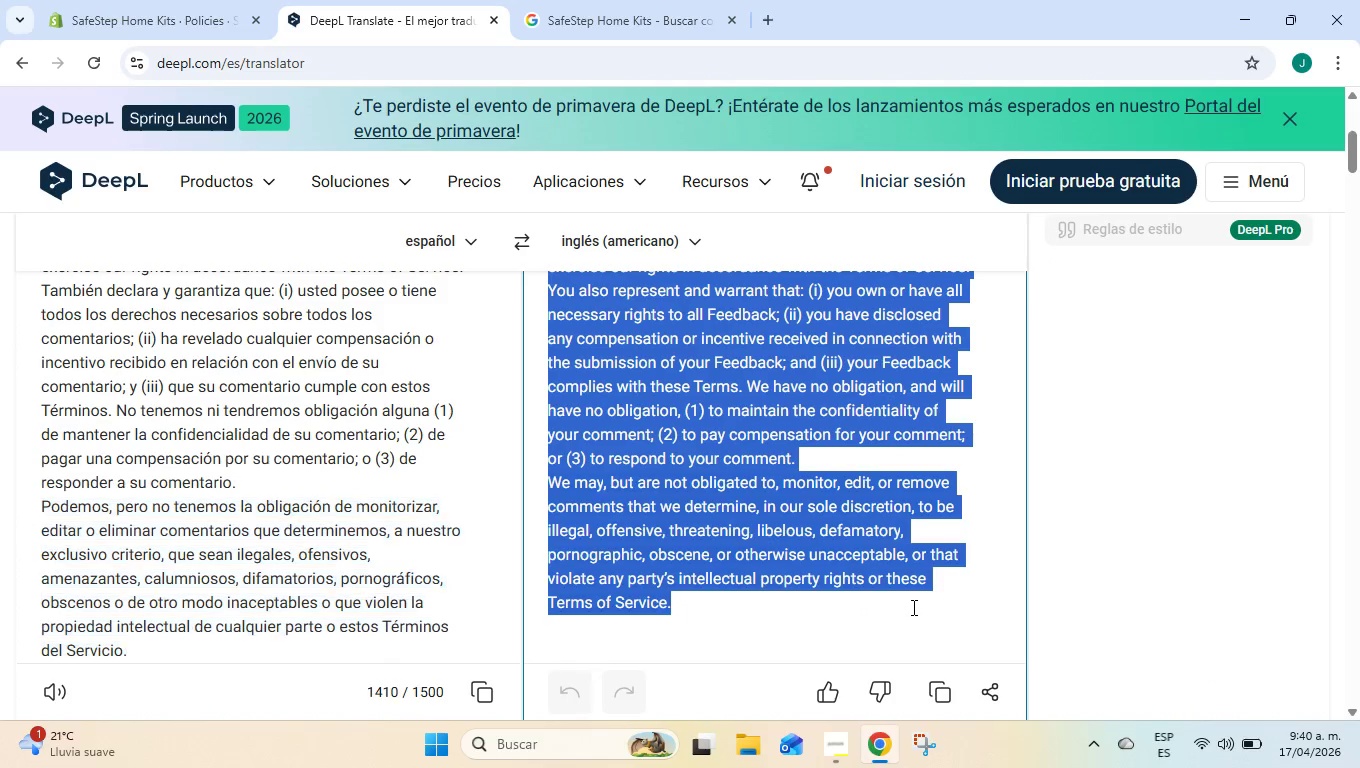 
key(Control+C)
 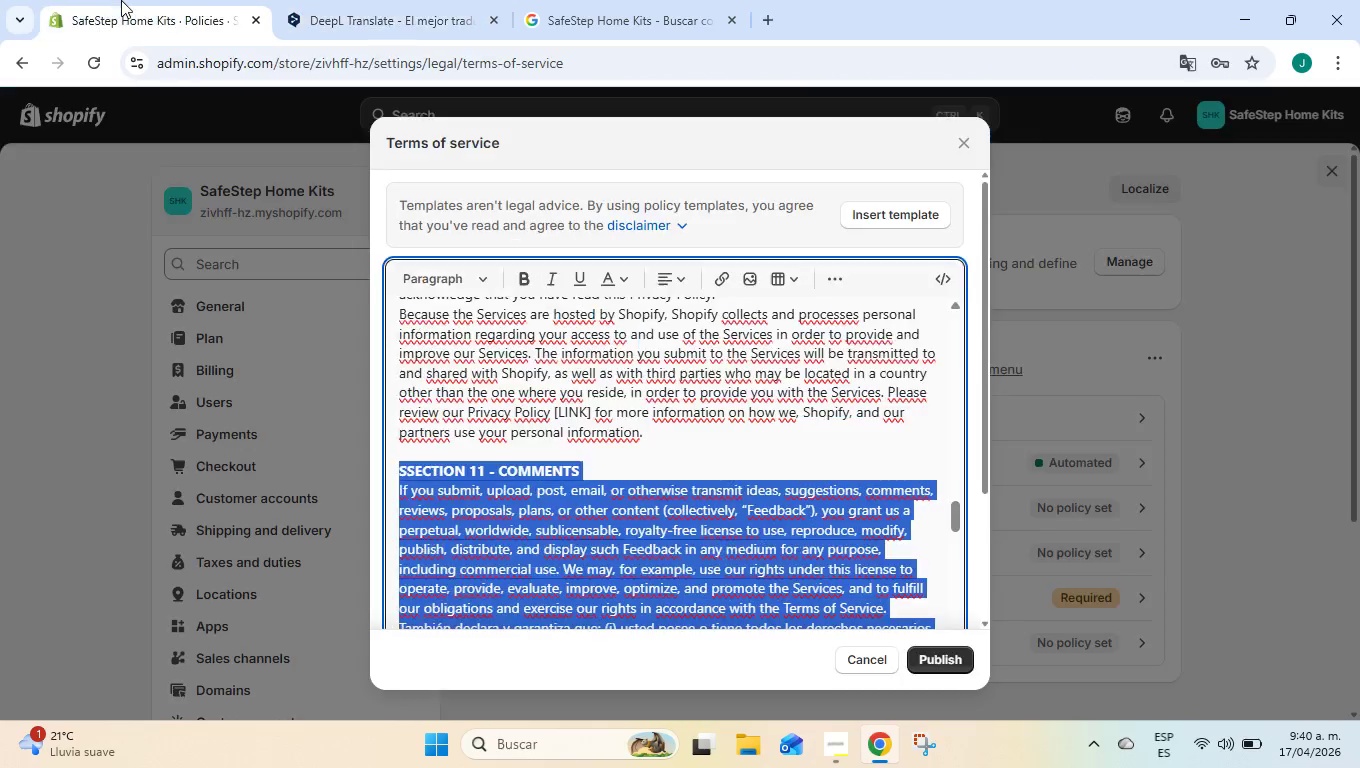 
left_click([121, 0])
 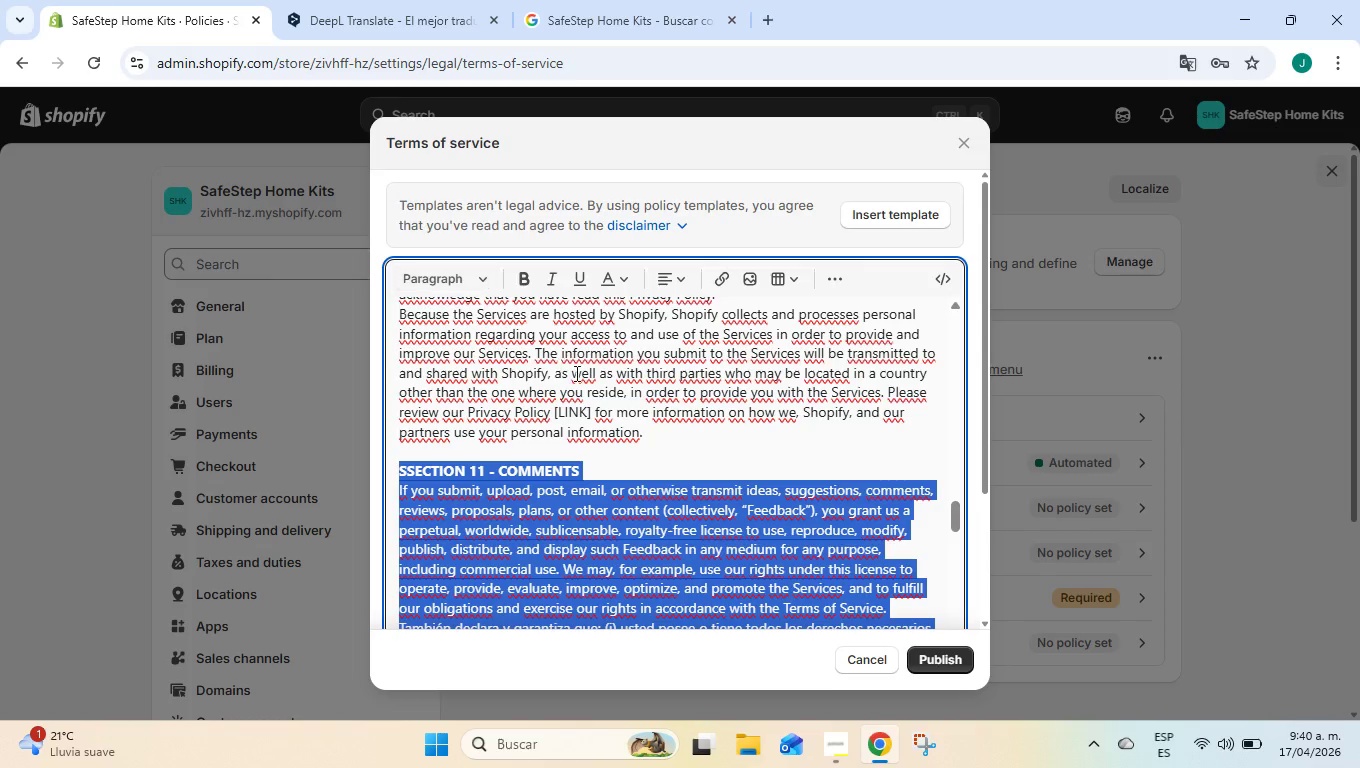 
key(Control+ControlLeft)
 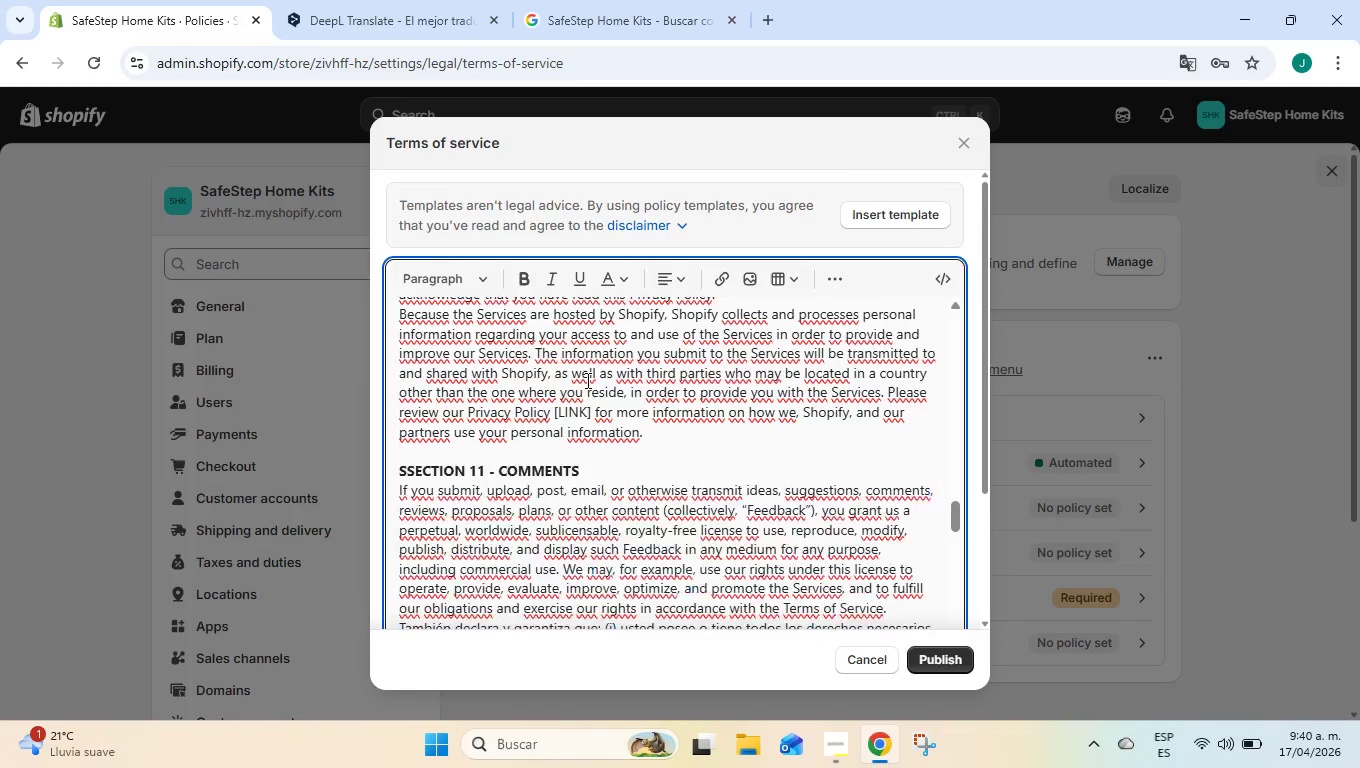 
key(Control+V)
 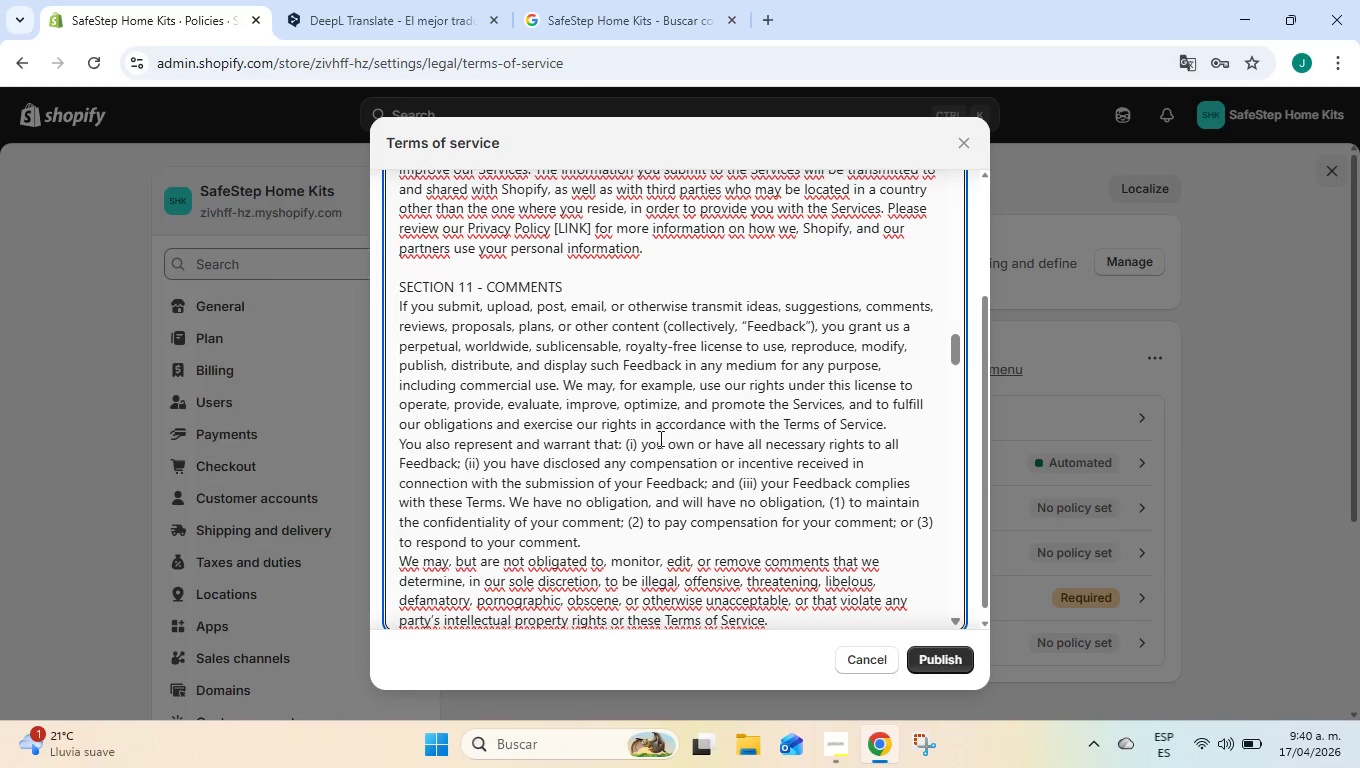 
scroll: coordinate [660, 440], scroll_direction: down, amount: 3.0
 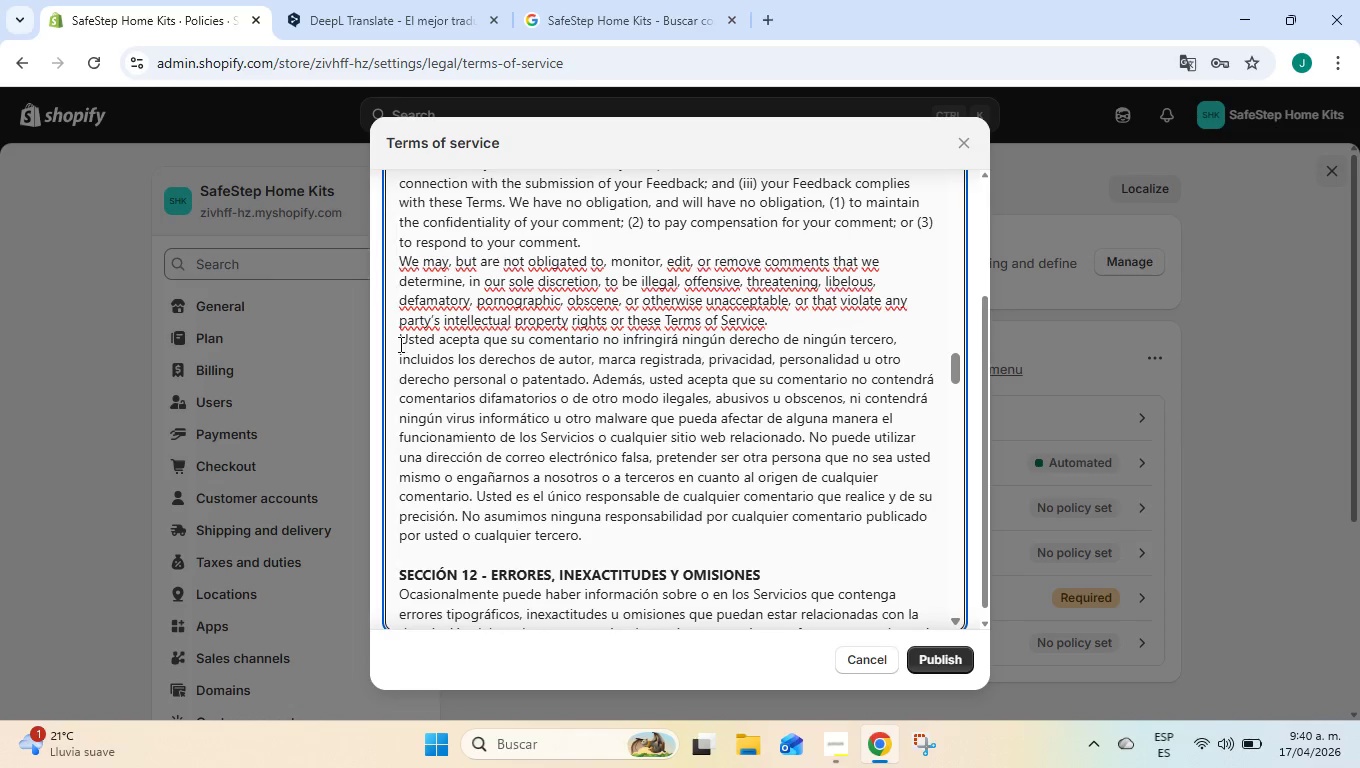 
left_click_drag(start_coordinate=[397, 343], to_coordinate=[592, 543])
 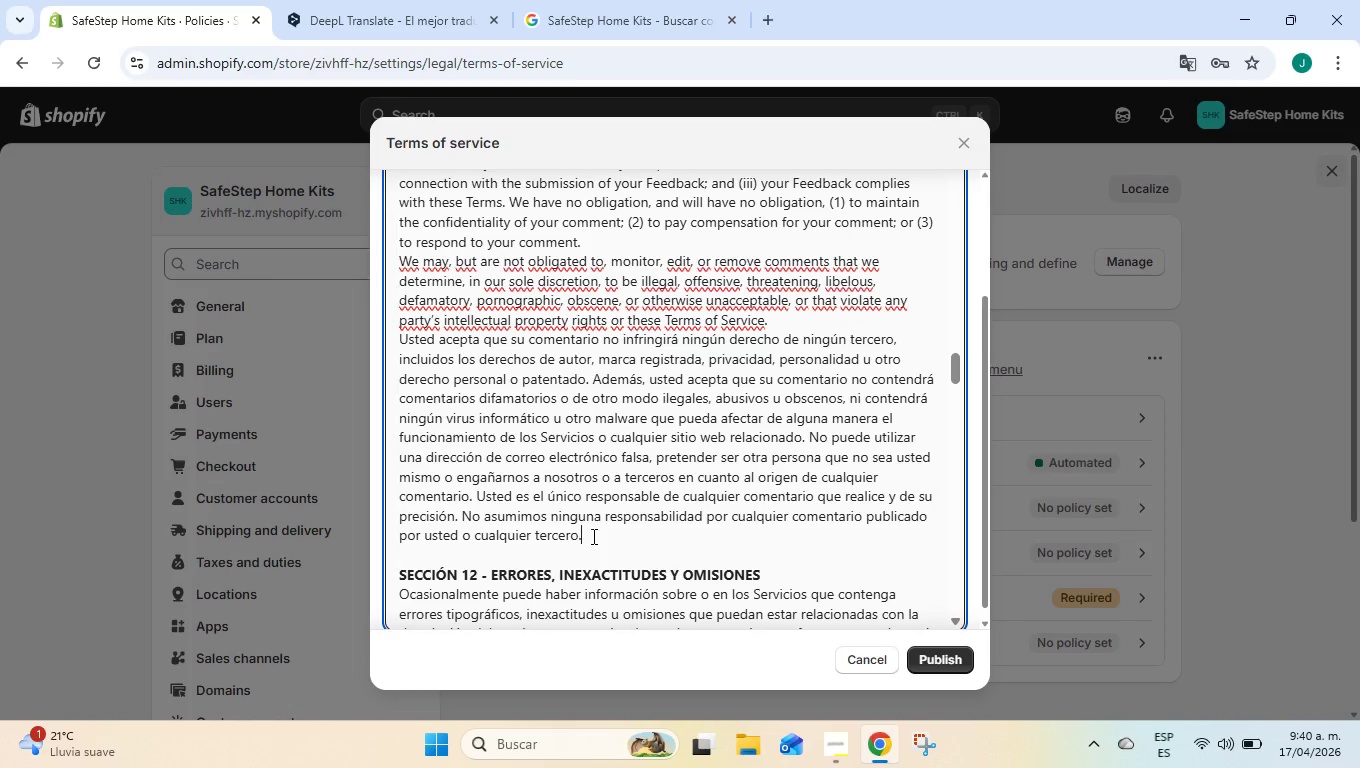 
left_click_drag(start_coordinate=[592, 537], to_coordinate=[399, 339])
 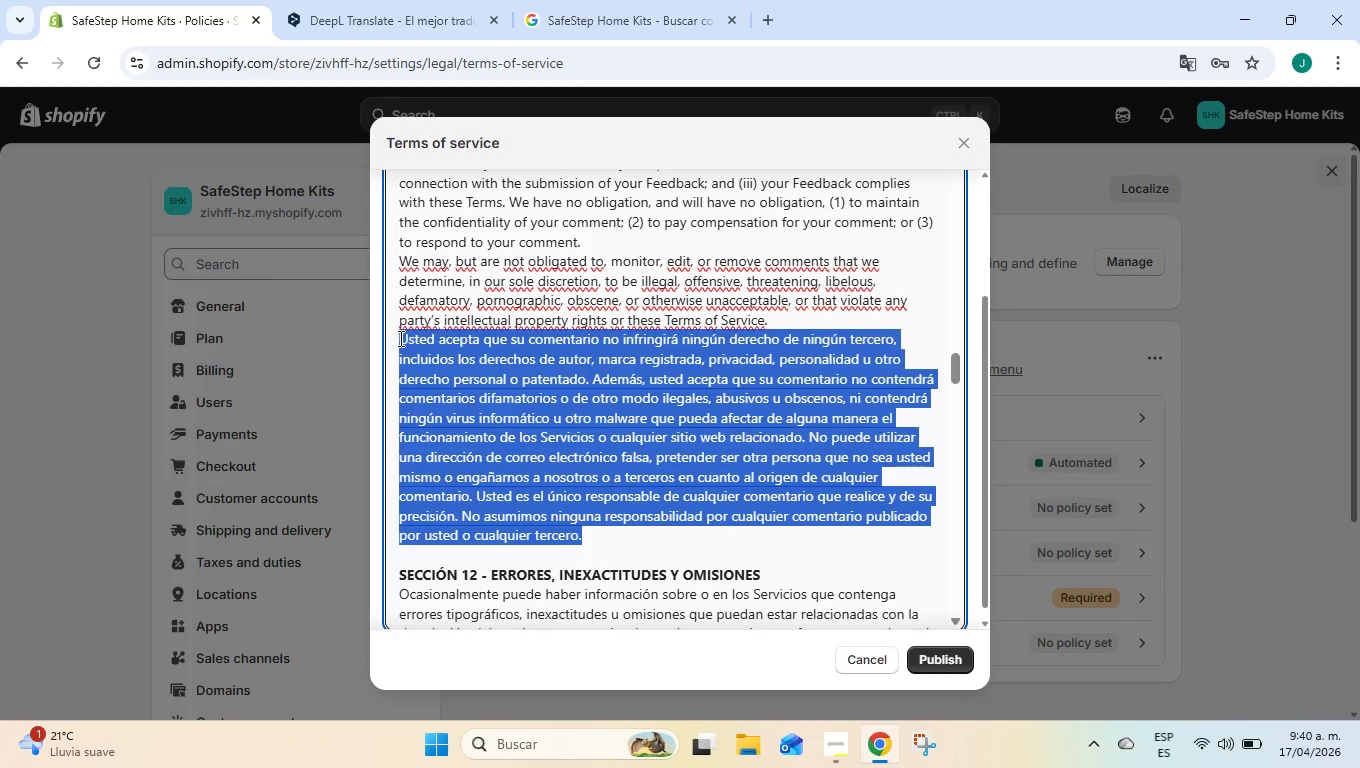 
key(Control+C)
 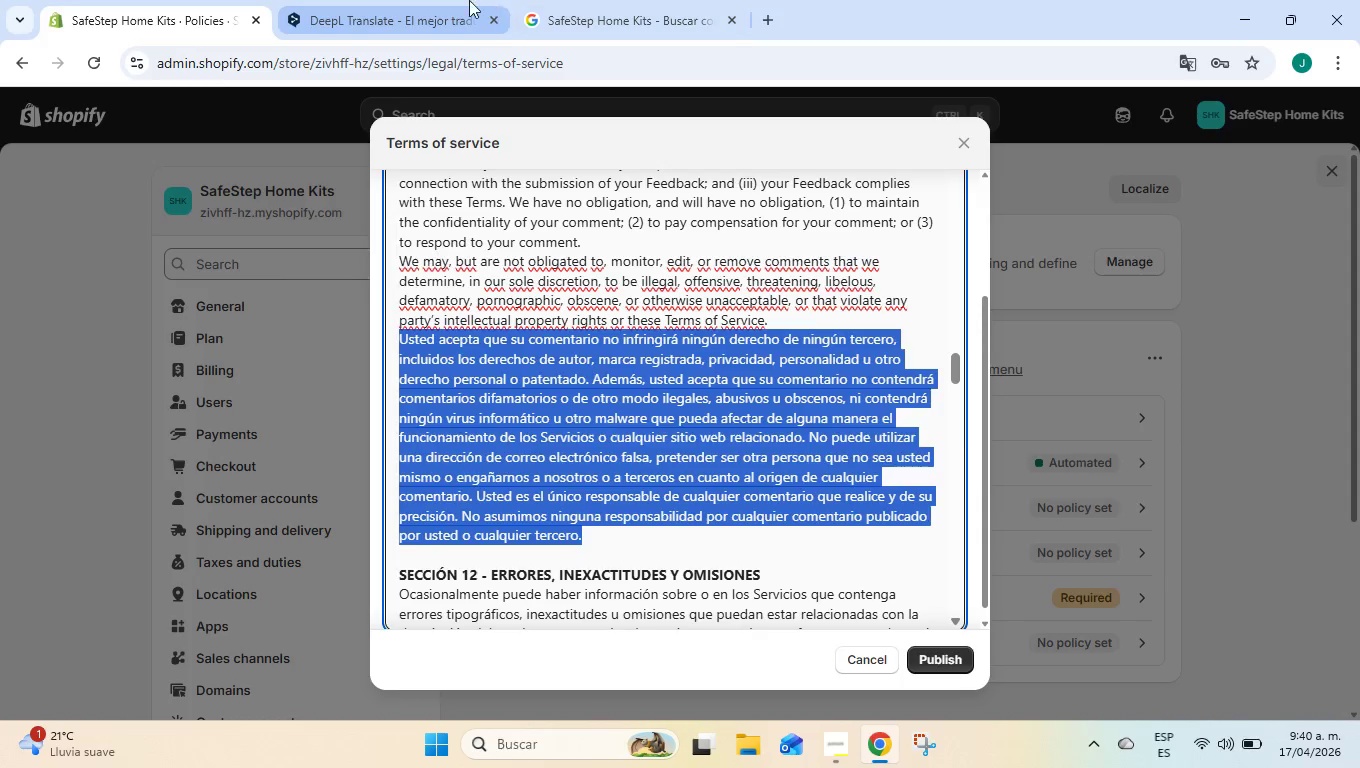 
left_click([467, 0])
 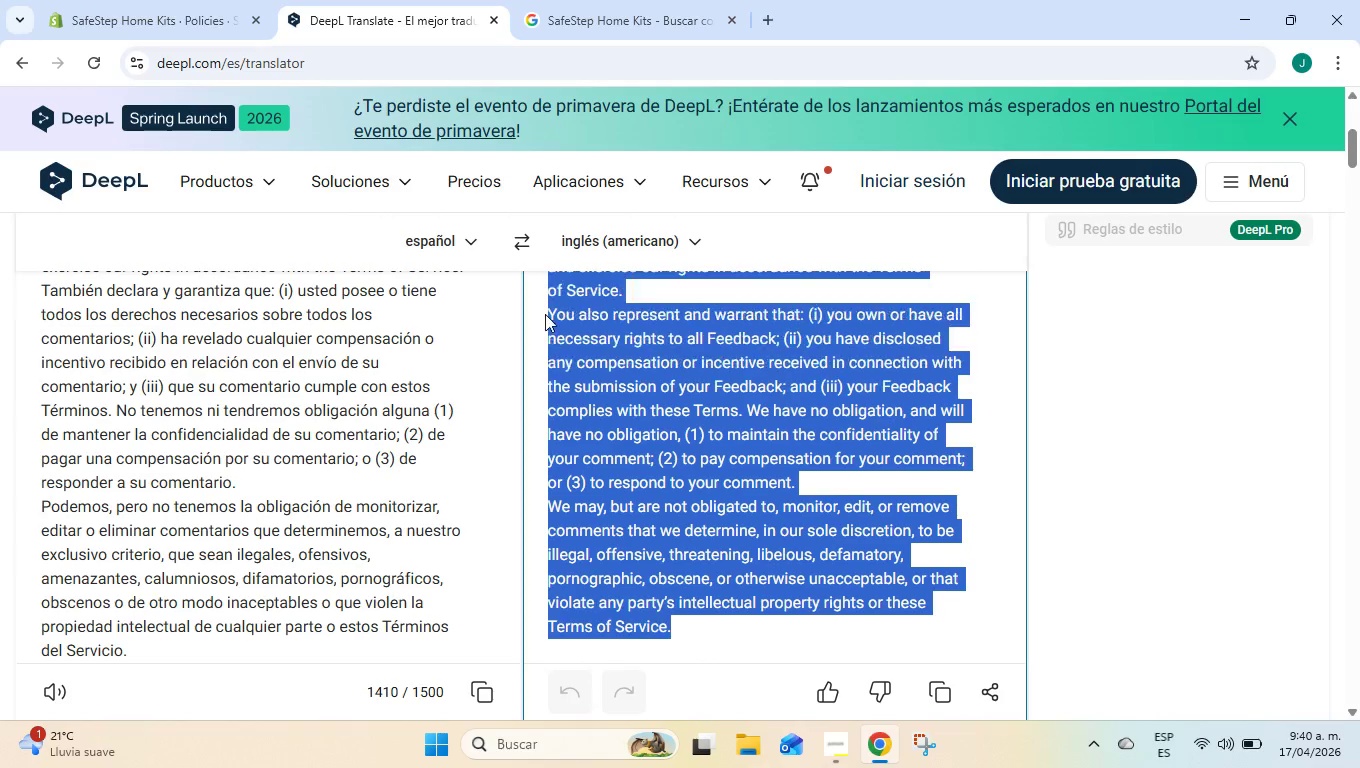 
scroll: coordinate [545, 321], scroll_direction: up, amount: 4.0
 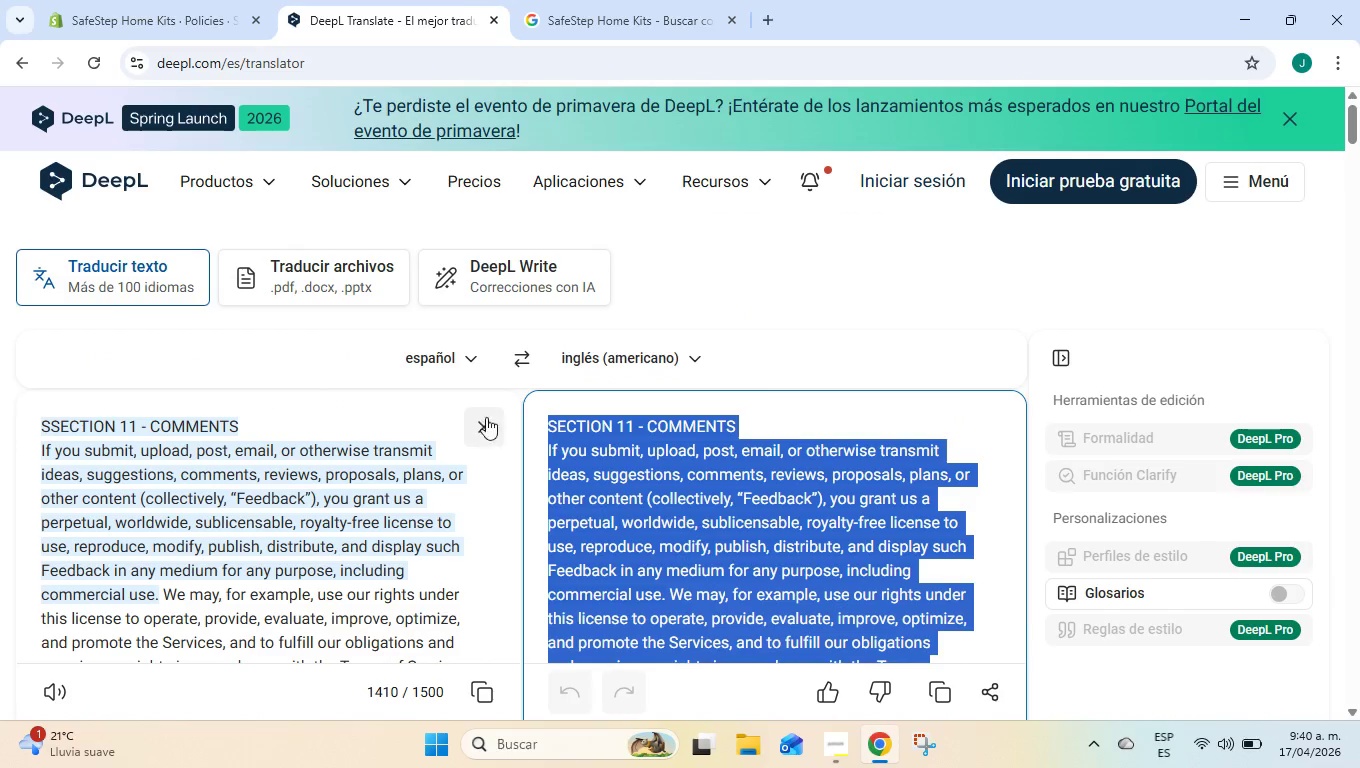 
left_click([488, 426])
 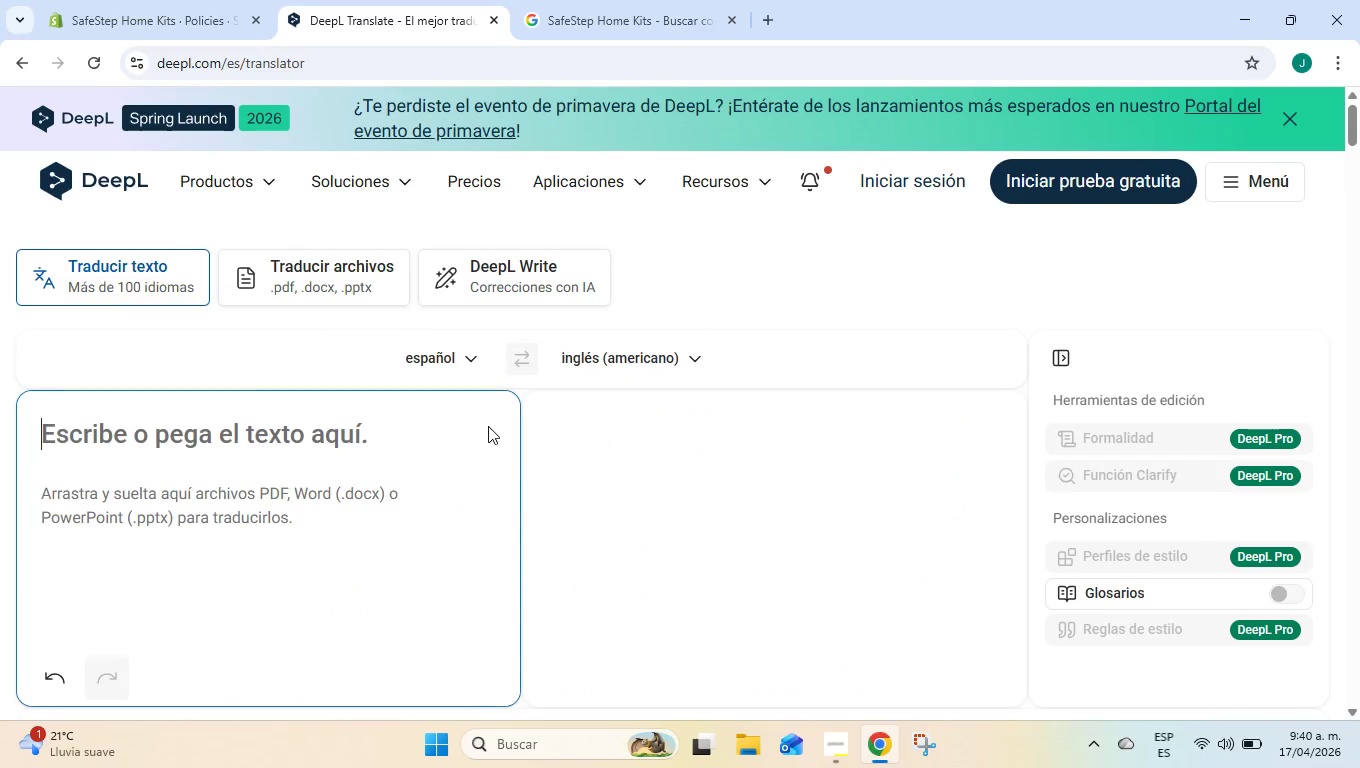 
key(Control+ControlLeft)
 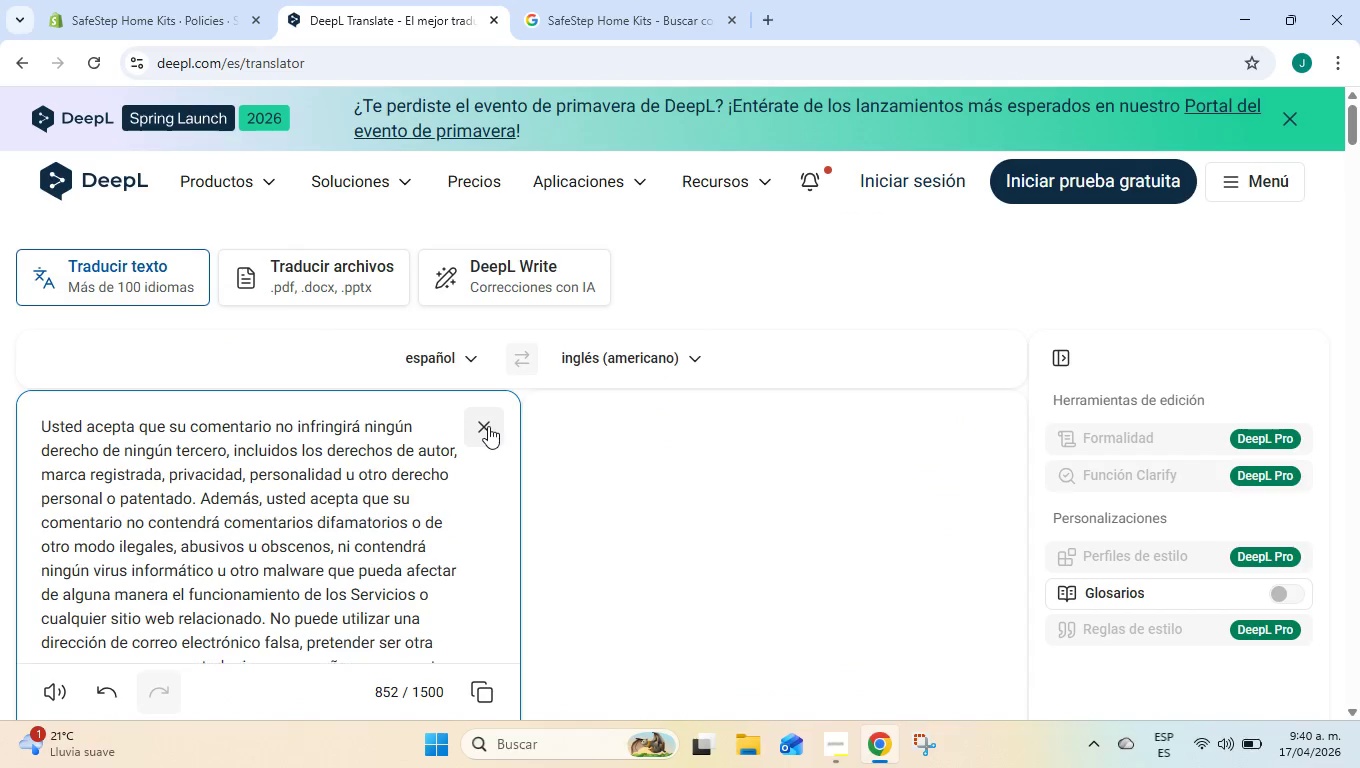 
key(Control+V)
 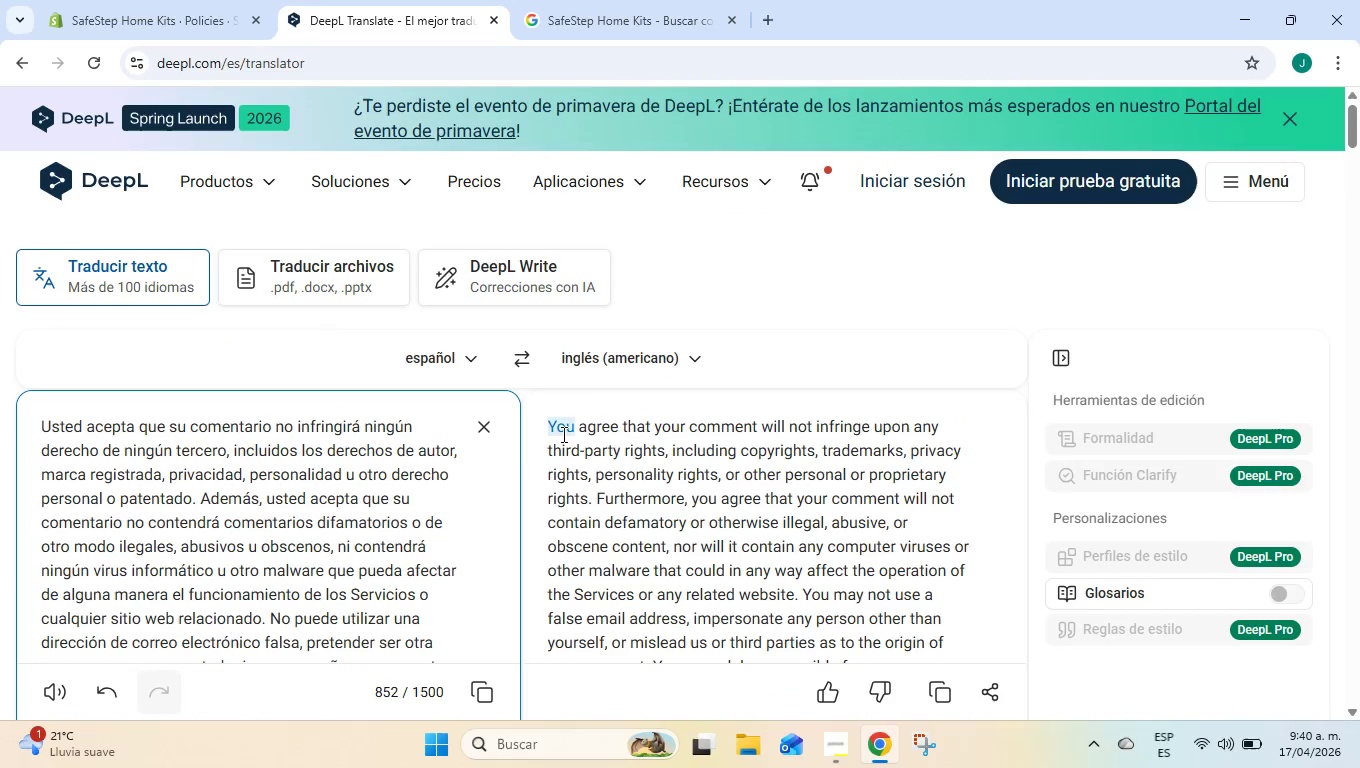 
left_click_drag(start_coordinate=[548, 430], to_coordinate=[958, 482])
 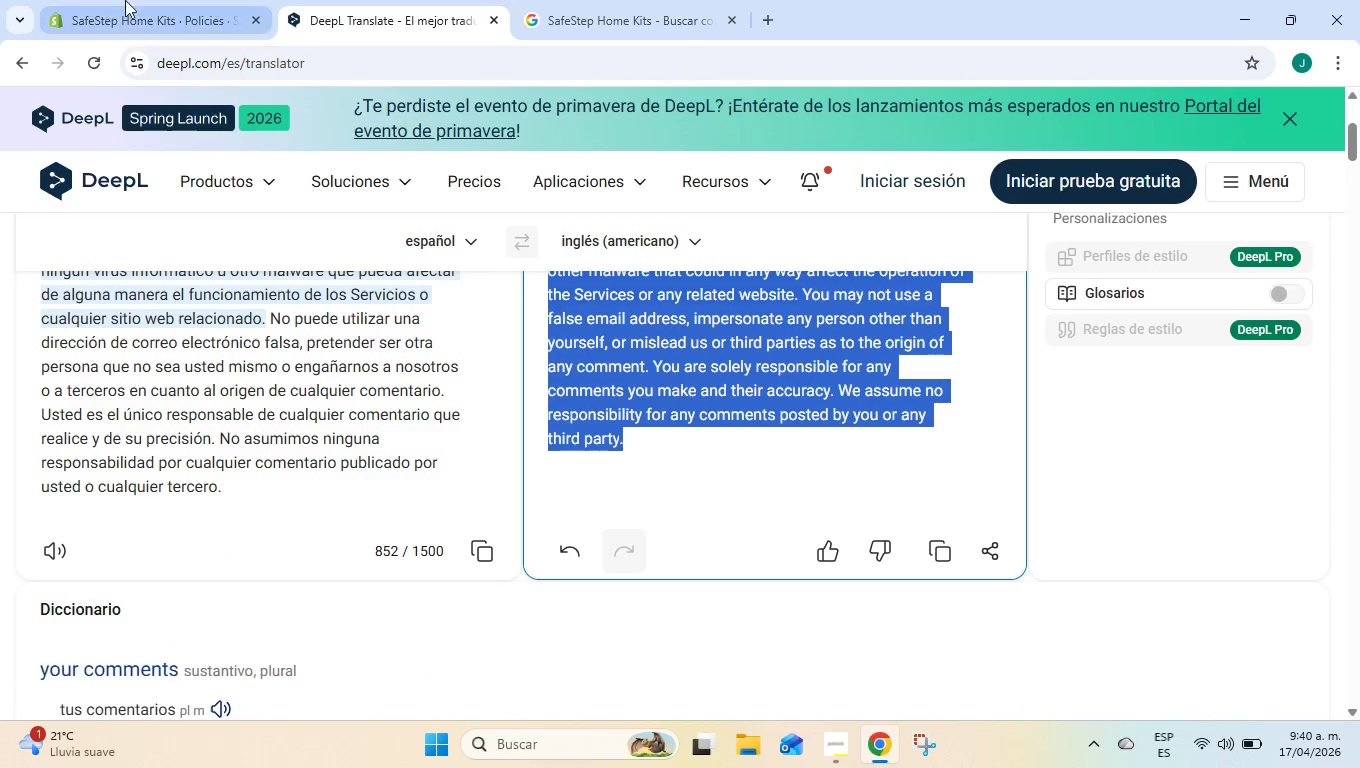 
scroll: coordinate [866, 555], scroll_direction: down, amount: 3.0
 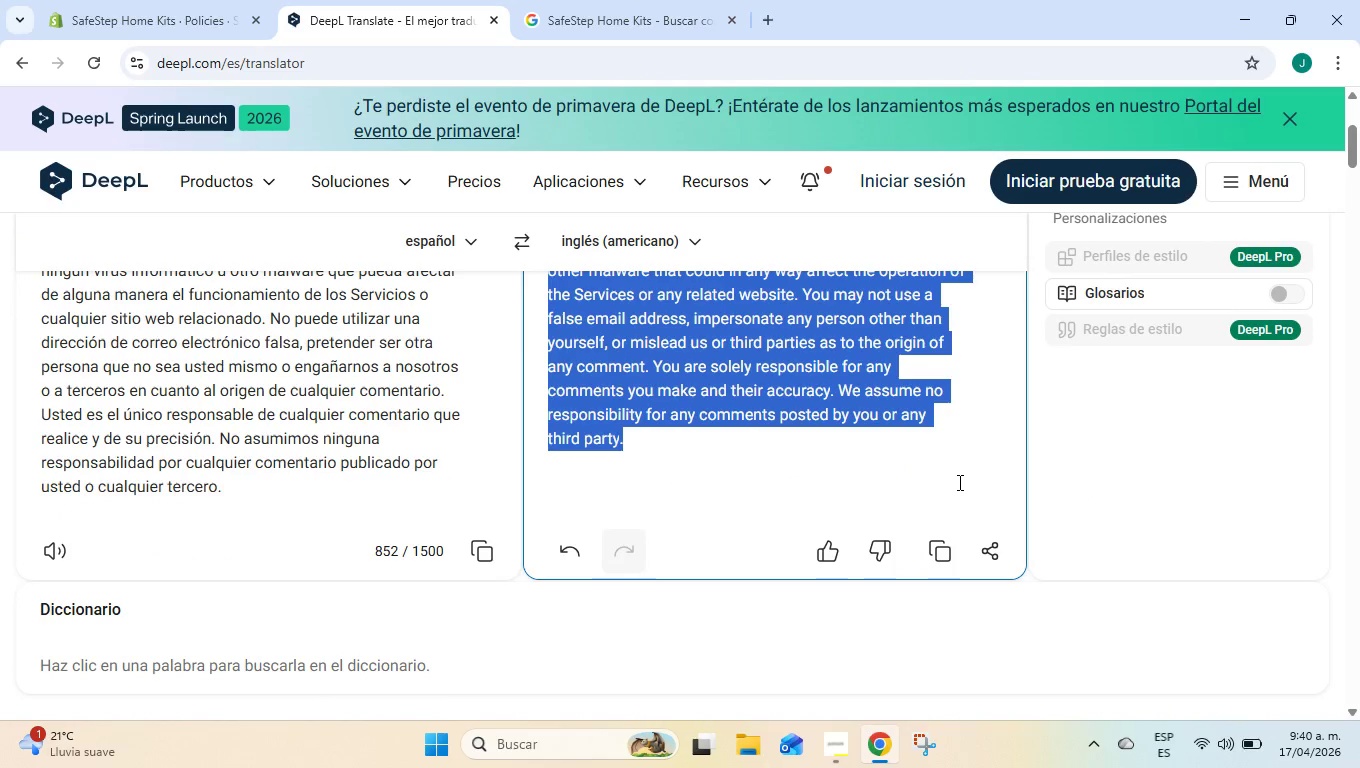 
key(Control+C)
 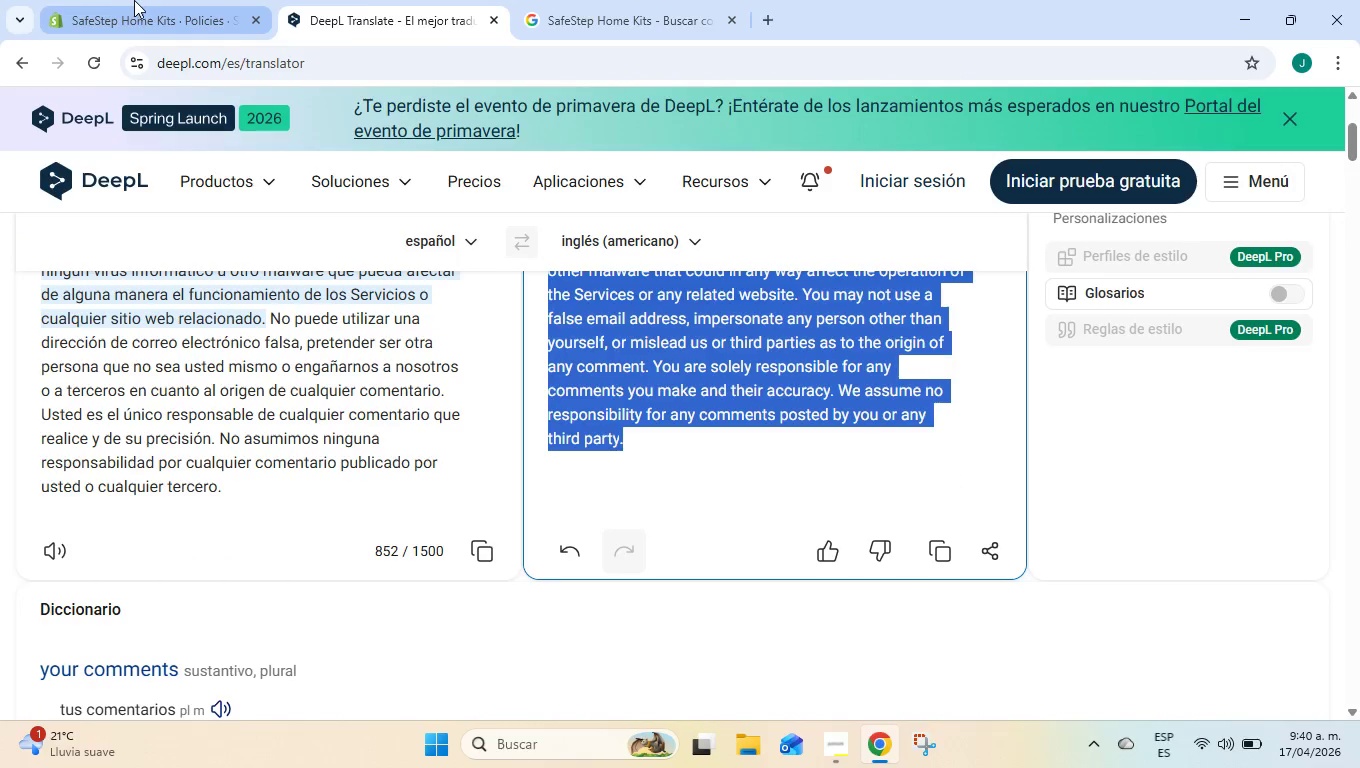 
left_click([134, 0])
 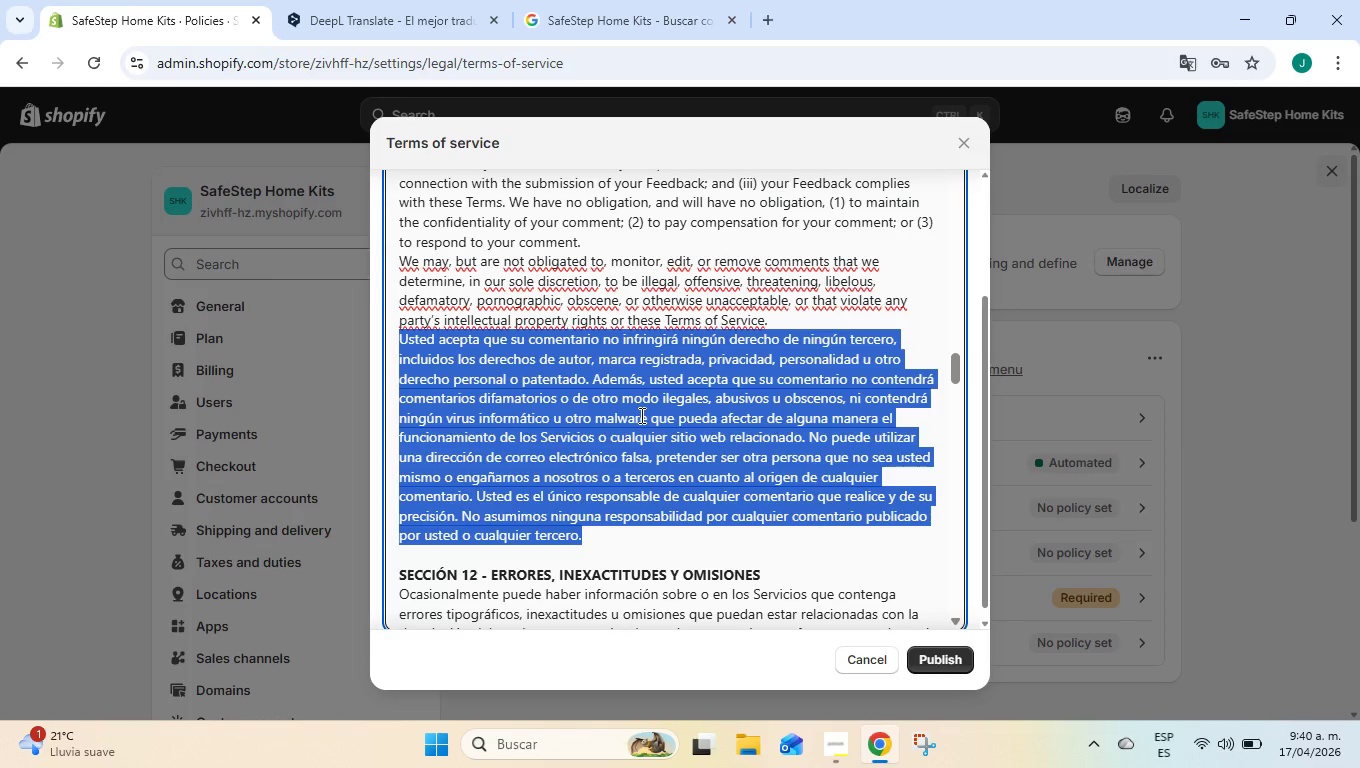 
key(Control+V)
 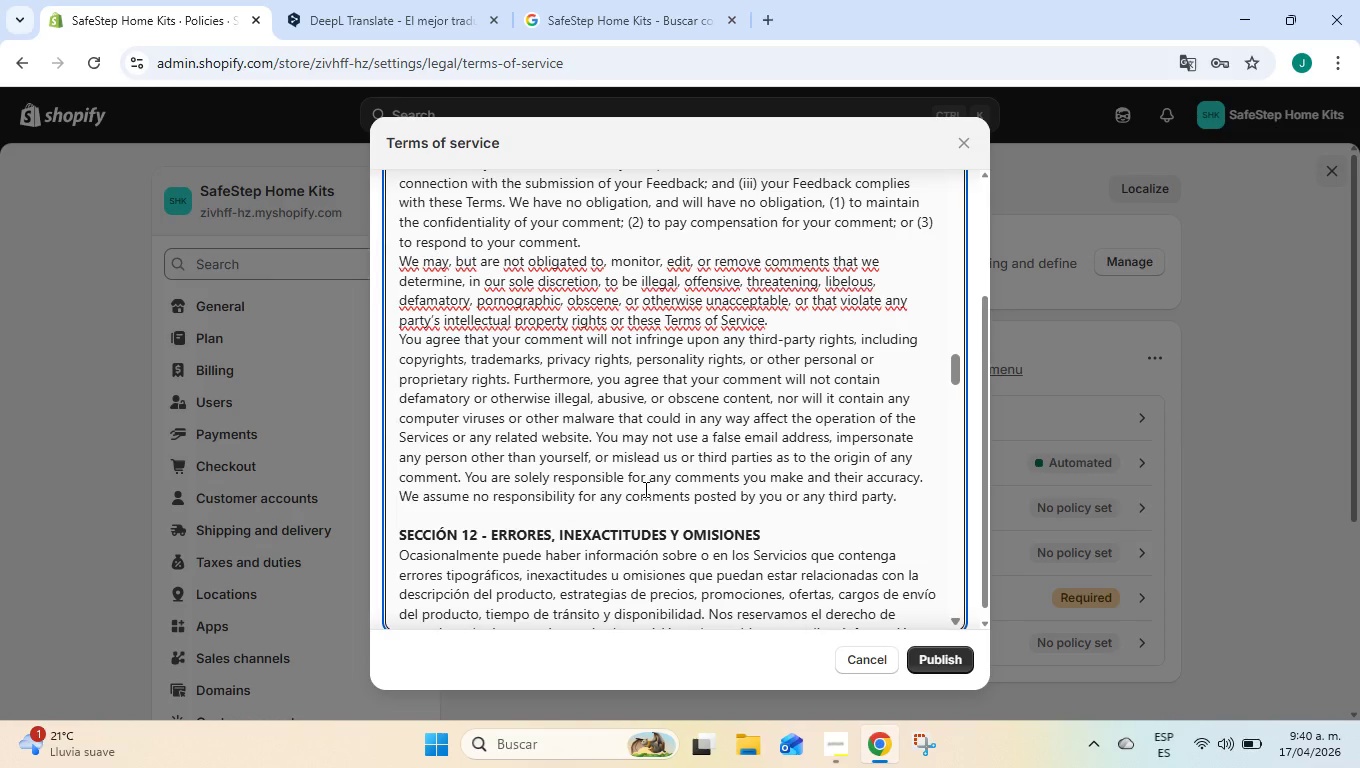 
scroll: coordinate [644, 489], scroll_direction: down, amount: 1.0
 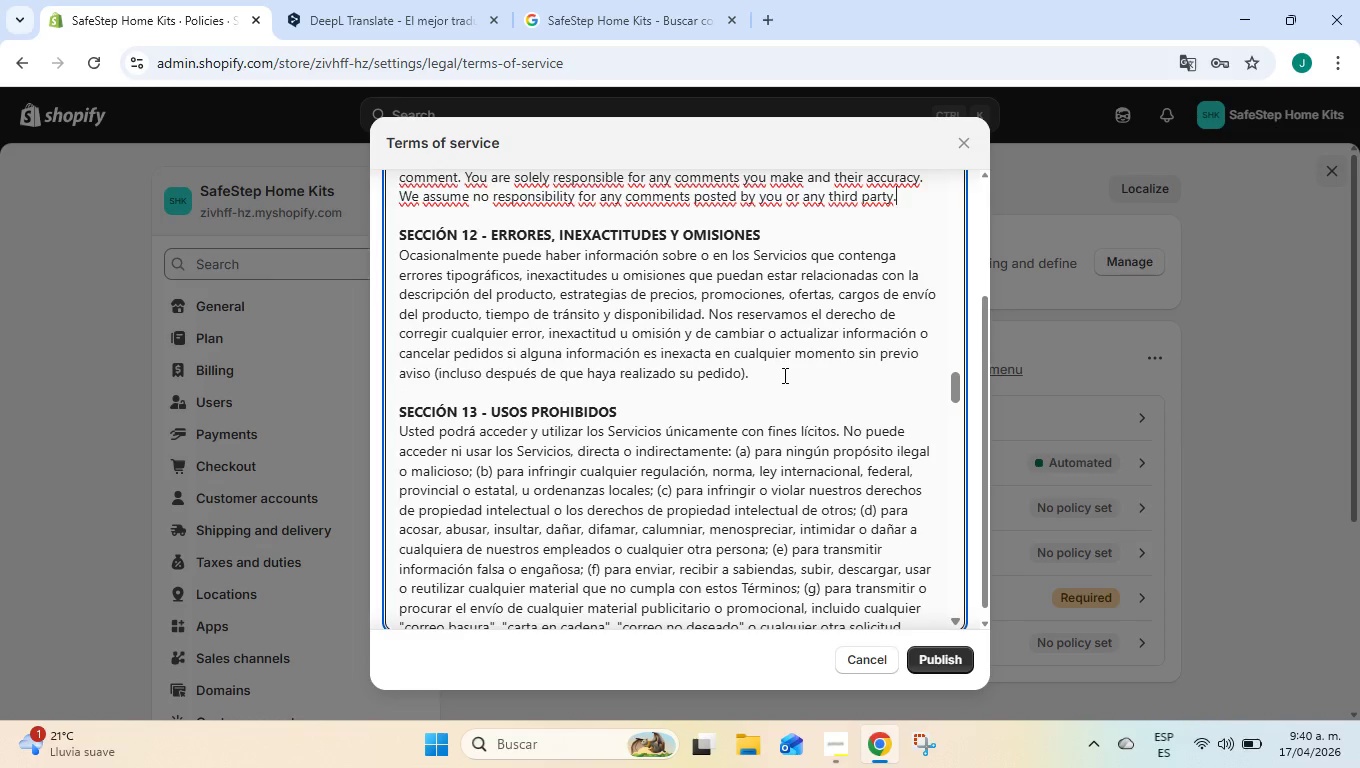 
left_click_drag(start_coordinate=[775, 369], to_coordinate=[386, 237])
 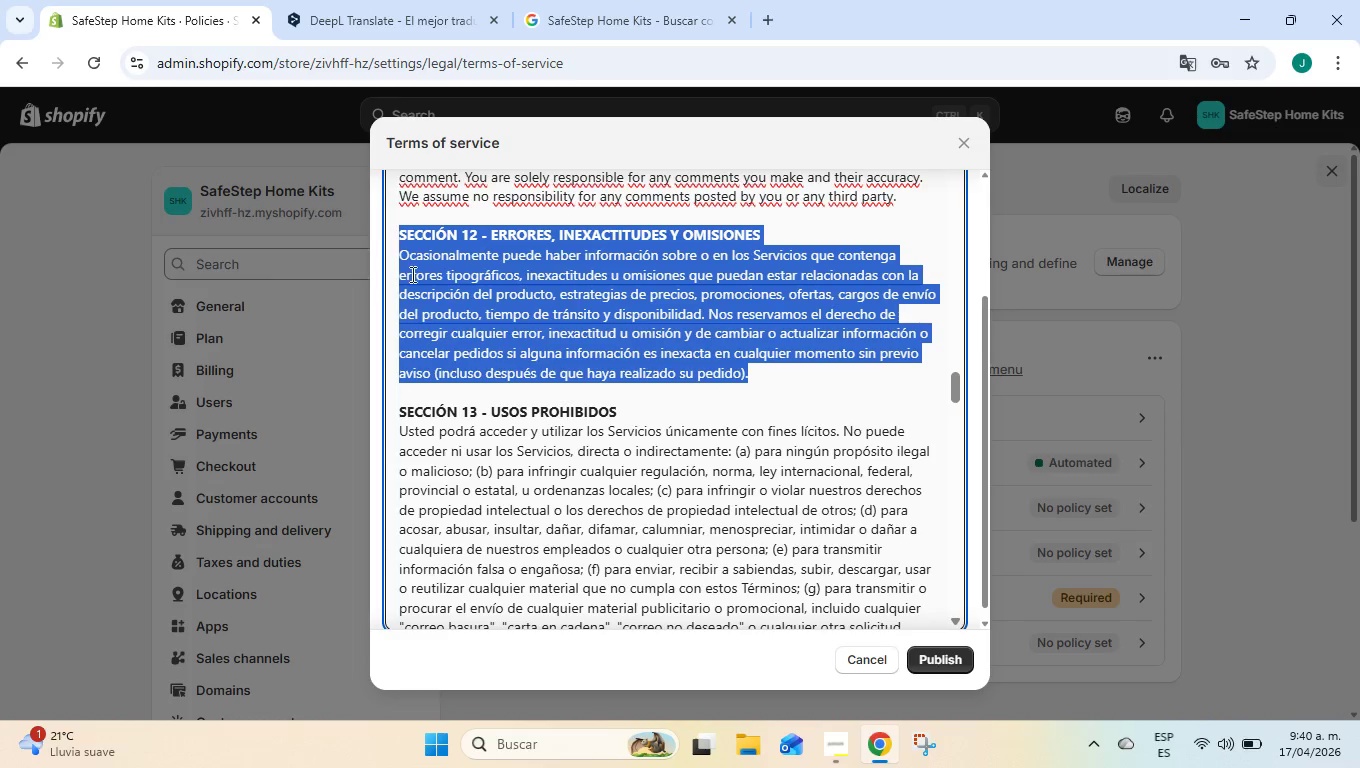 
key(Control+C)
 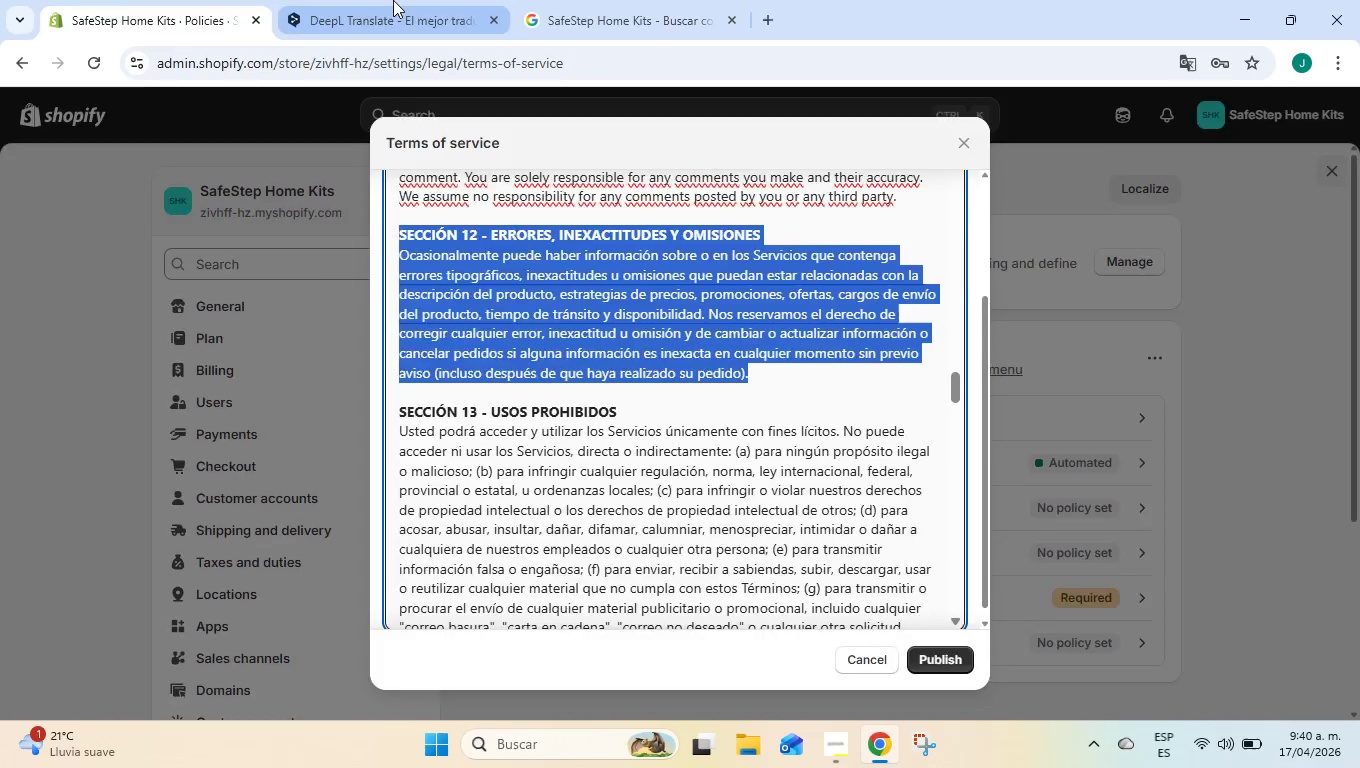 
left_click([393, 0])
 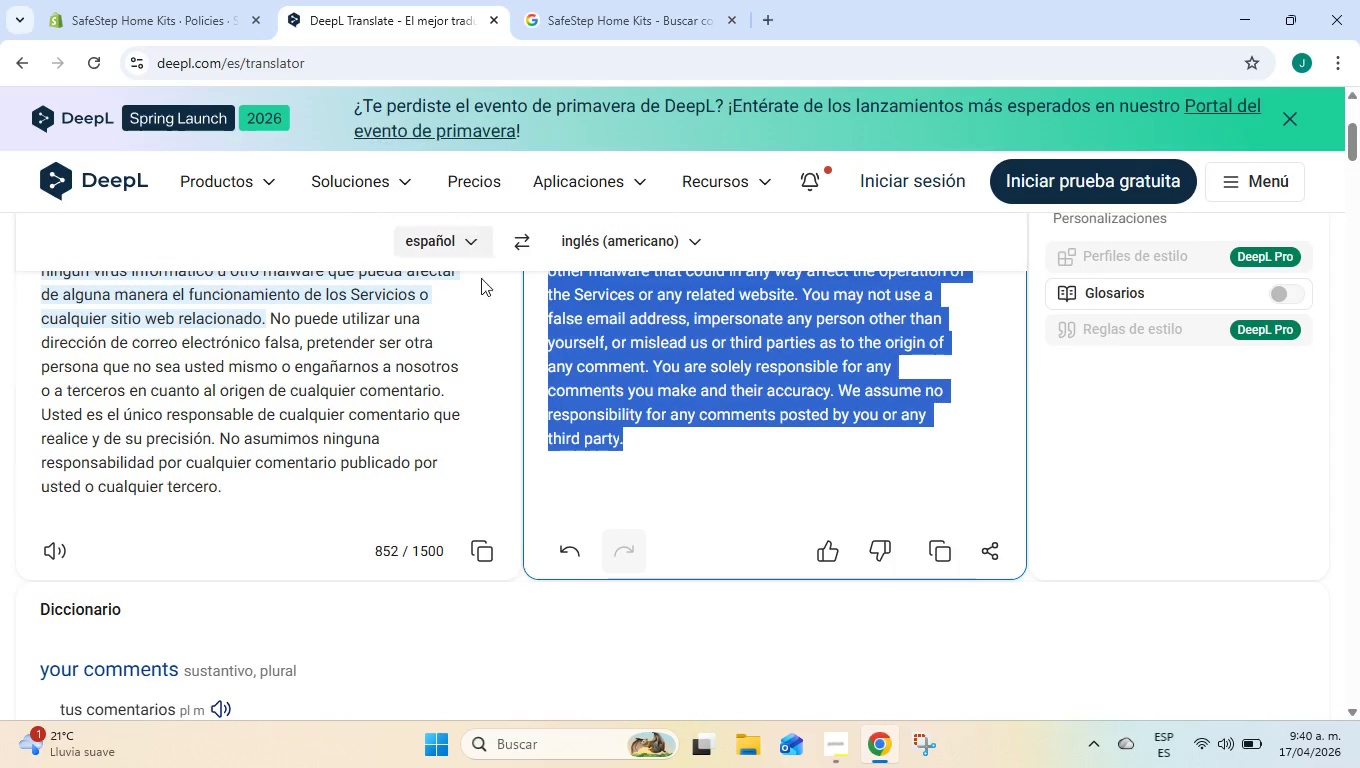 
scroll: coordinate [481, 370], scroll_direction: up, amount: 5.0
 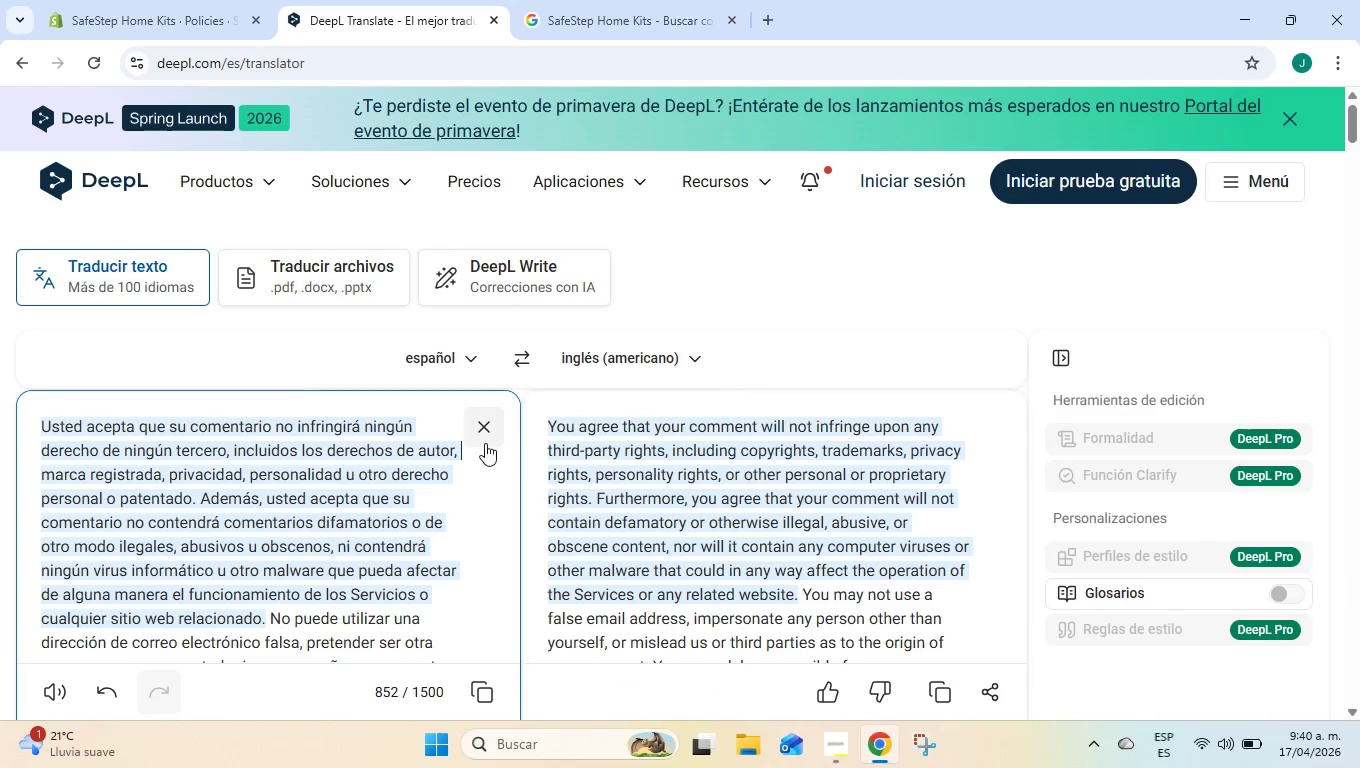 
double_click([486, 442])
 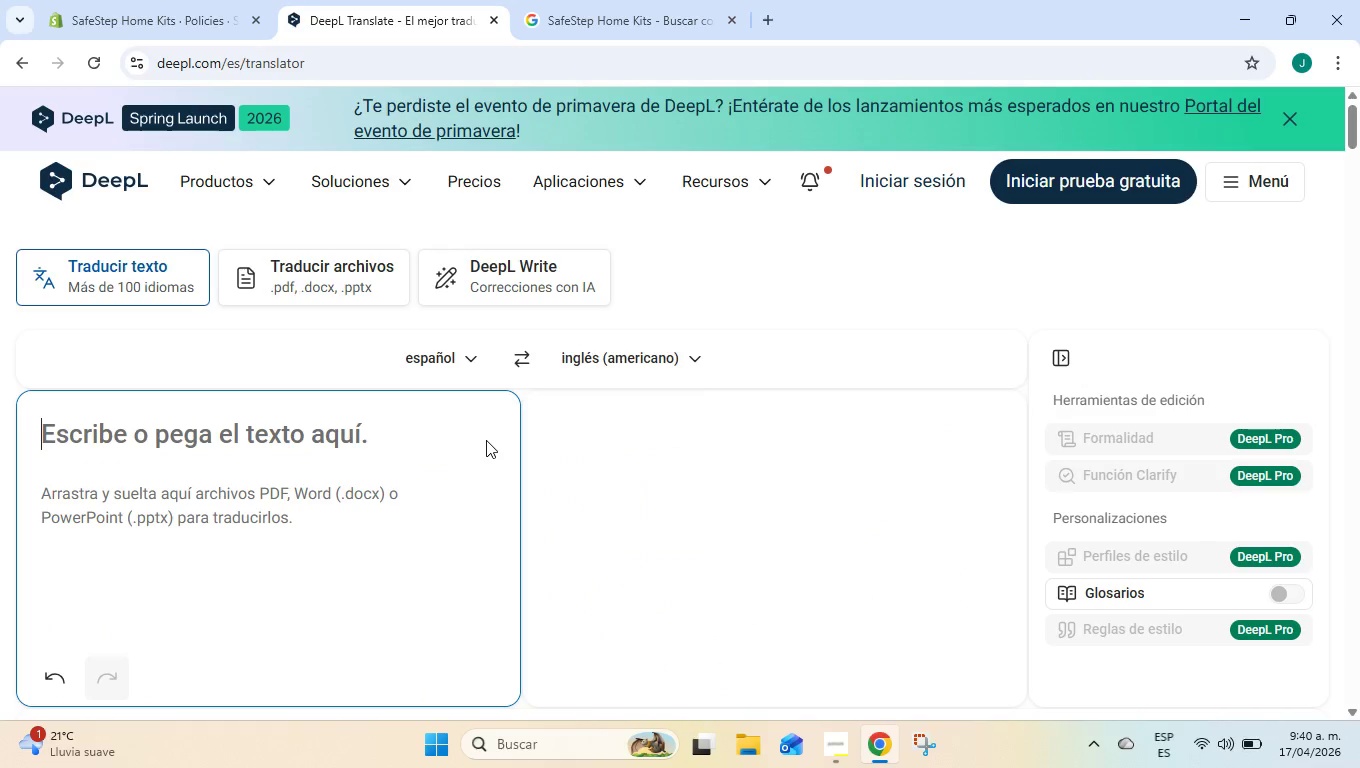 
key(Control+ControlLeft)
 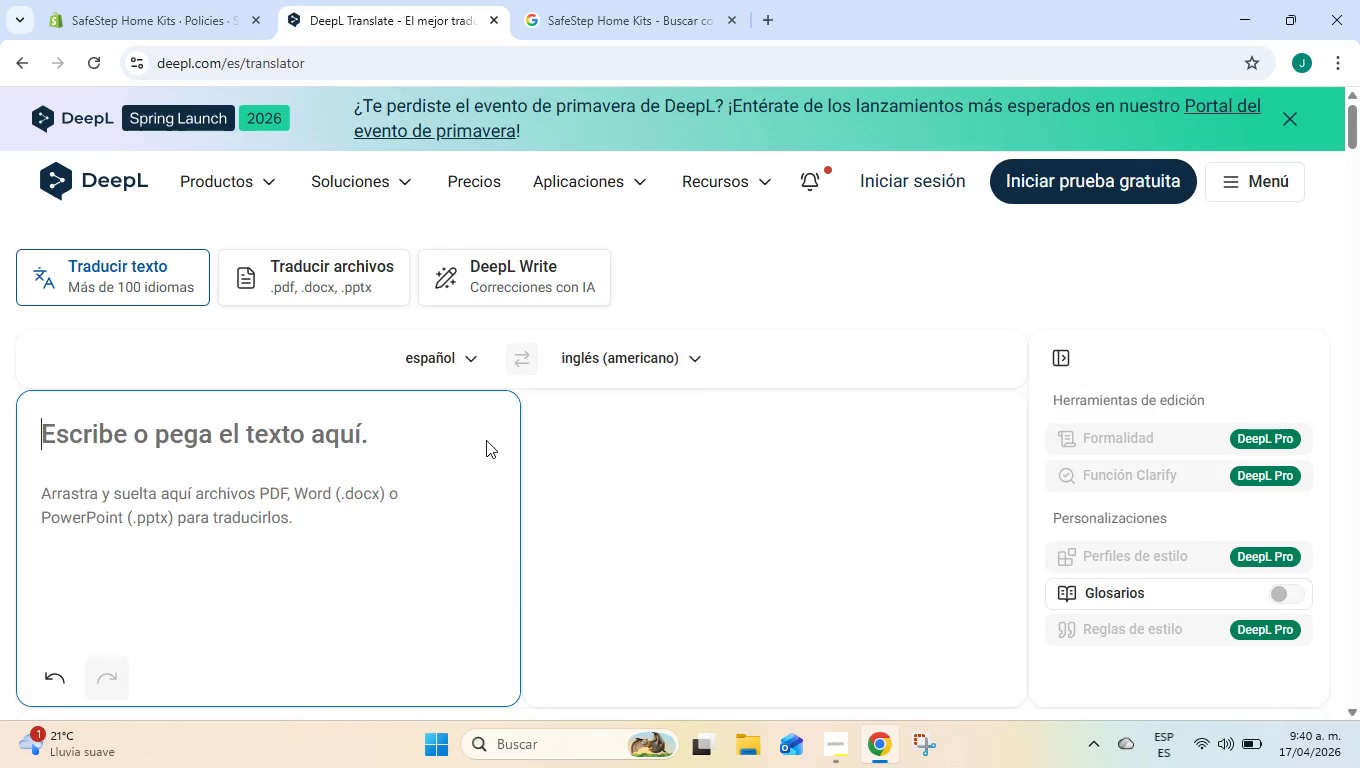 
key(Control+V)
 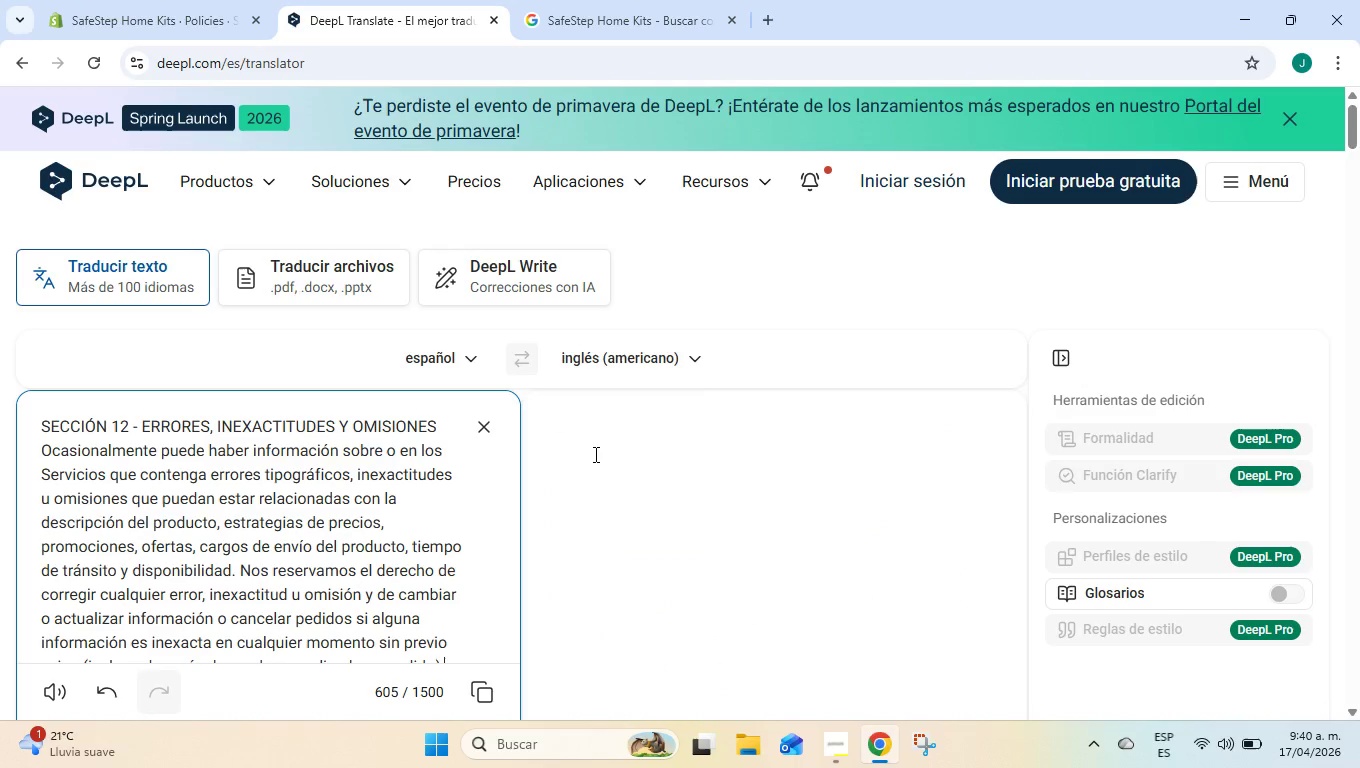 
mouse_move([570, 423])
 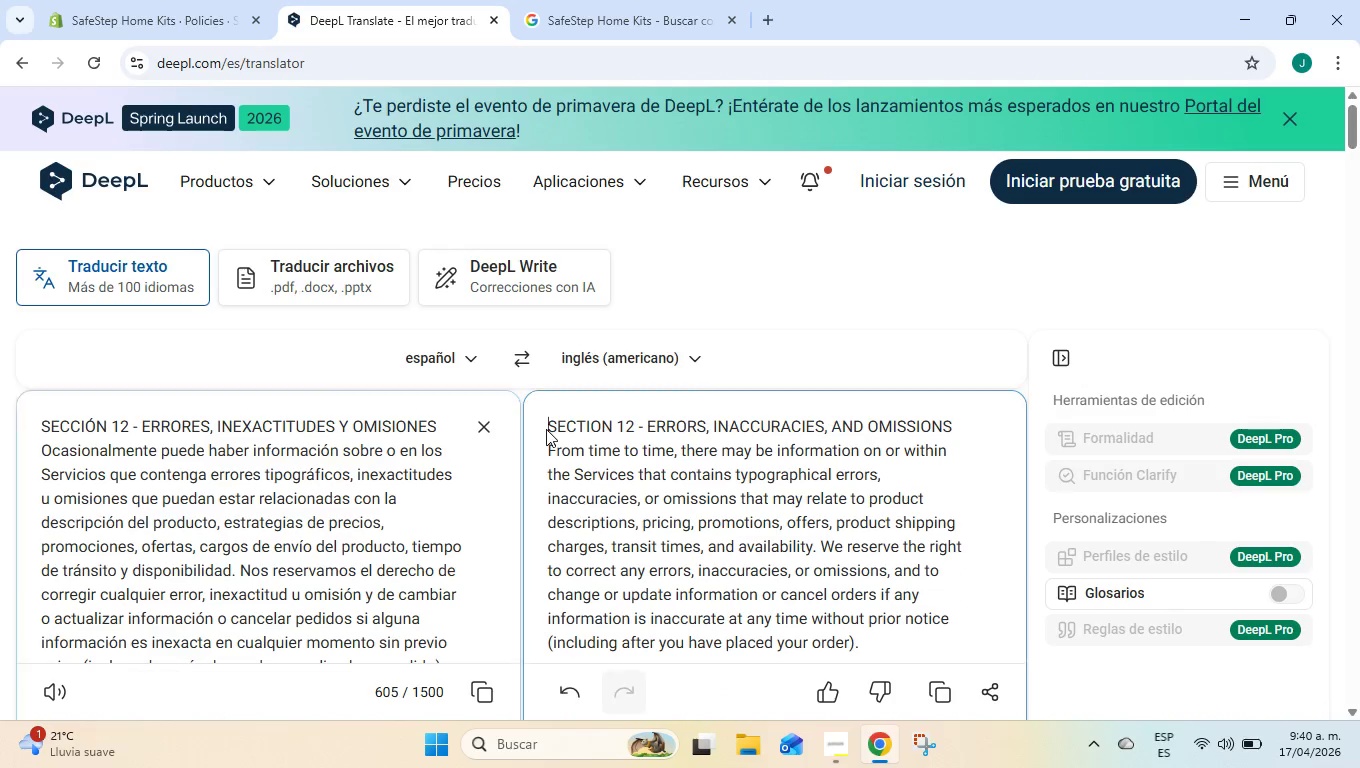 
left_click([546, 429])
 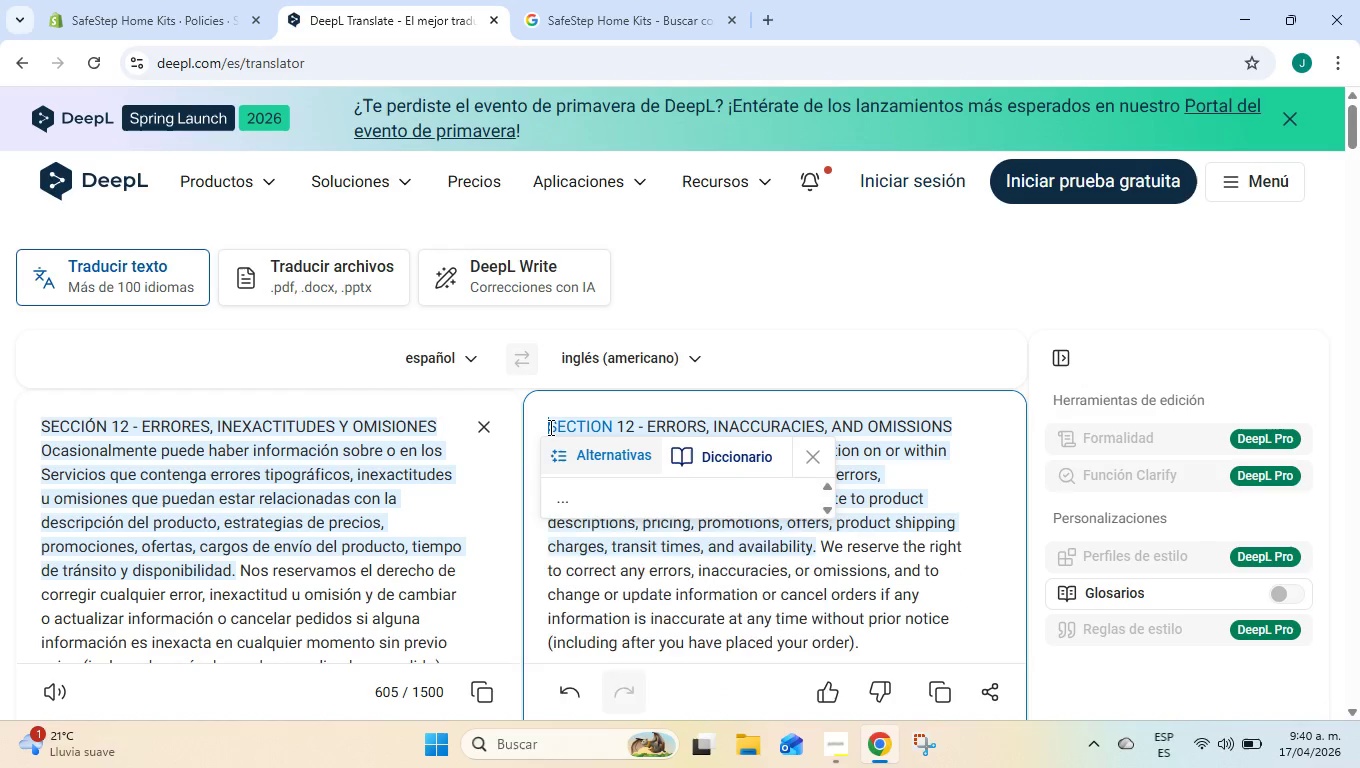 
left_click_drag(start_coordinate=[549, 427], to_coordinate=[899, 662])
 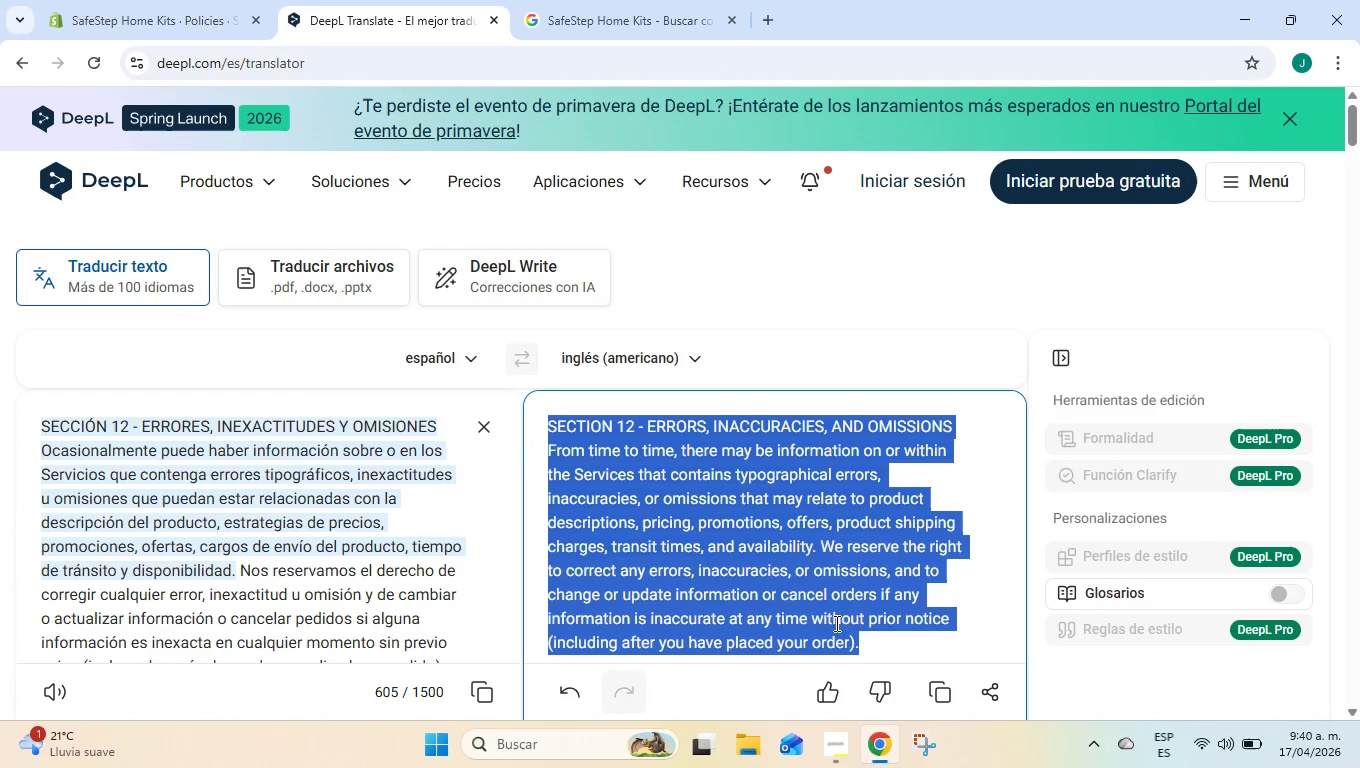 
key(Control+C)
 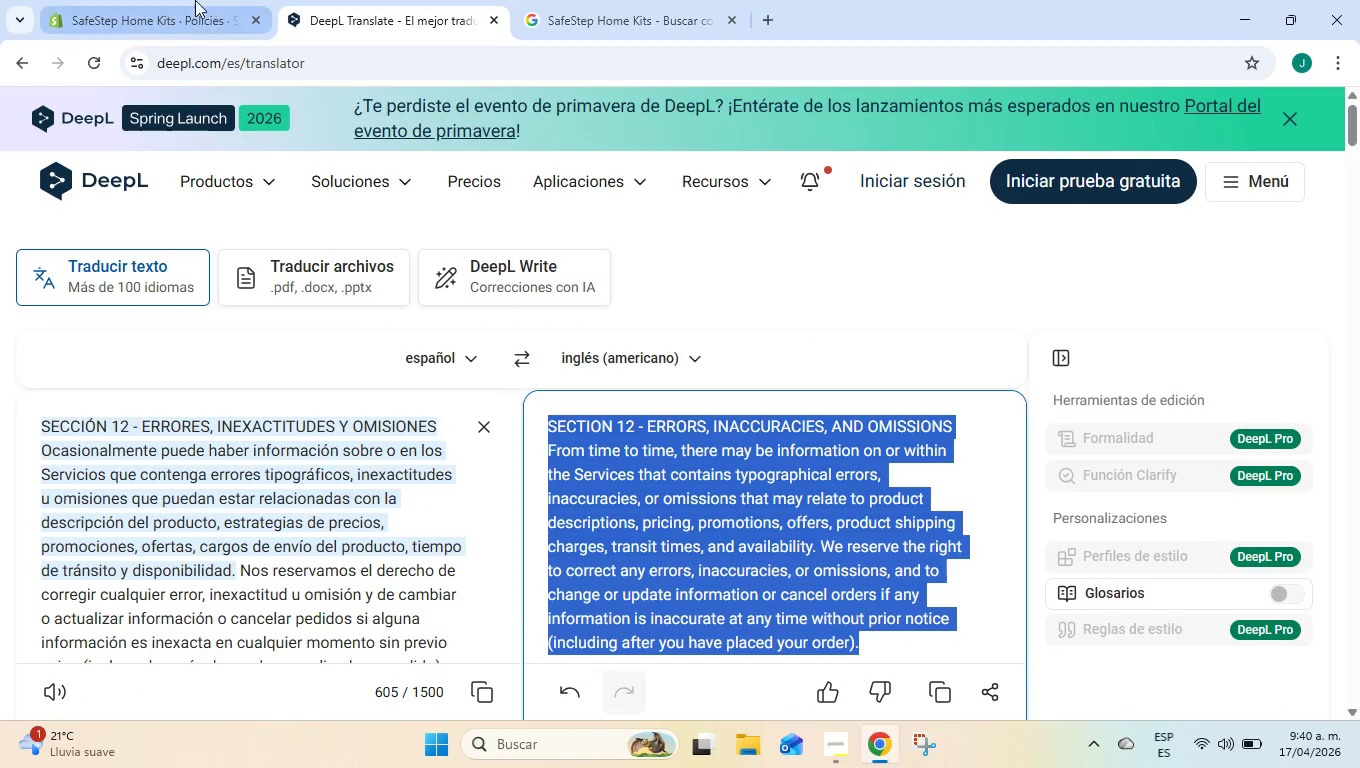 
left_click([195, 0])
 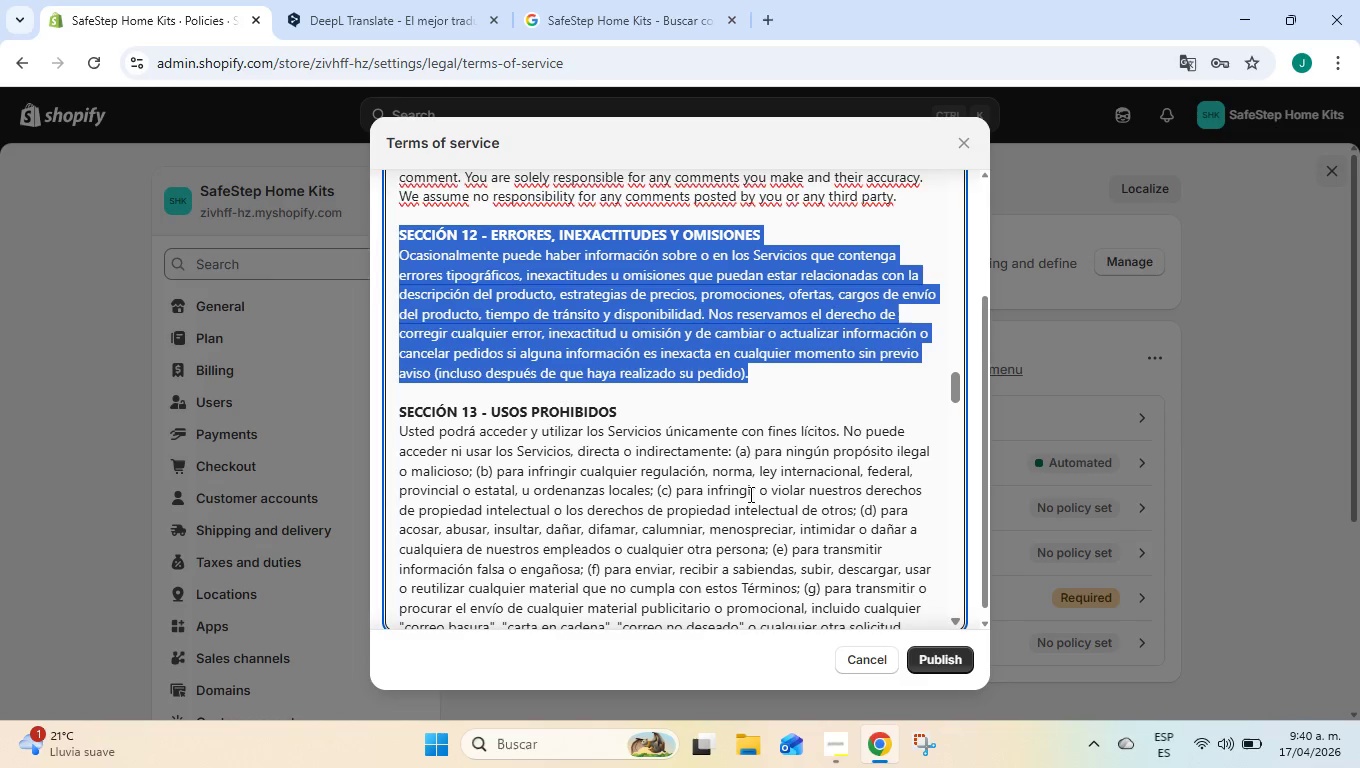 
key(Control+ControlLeft)
 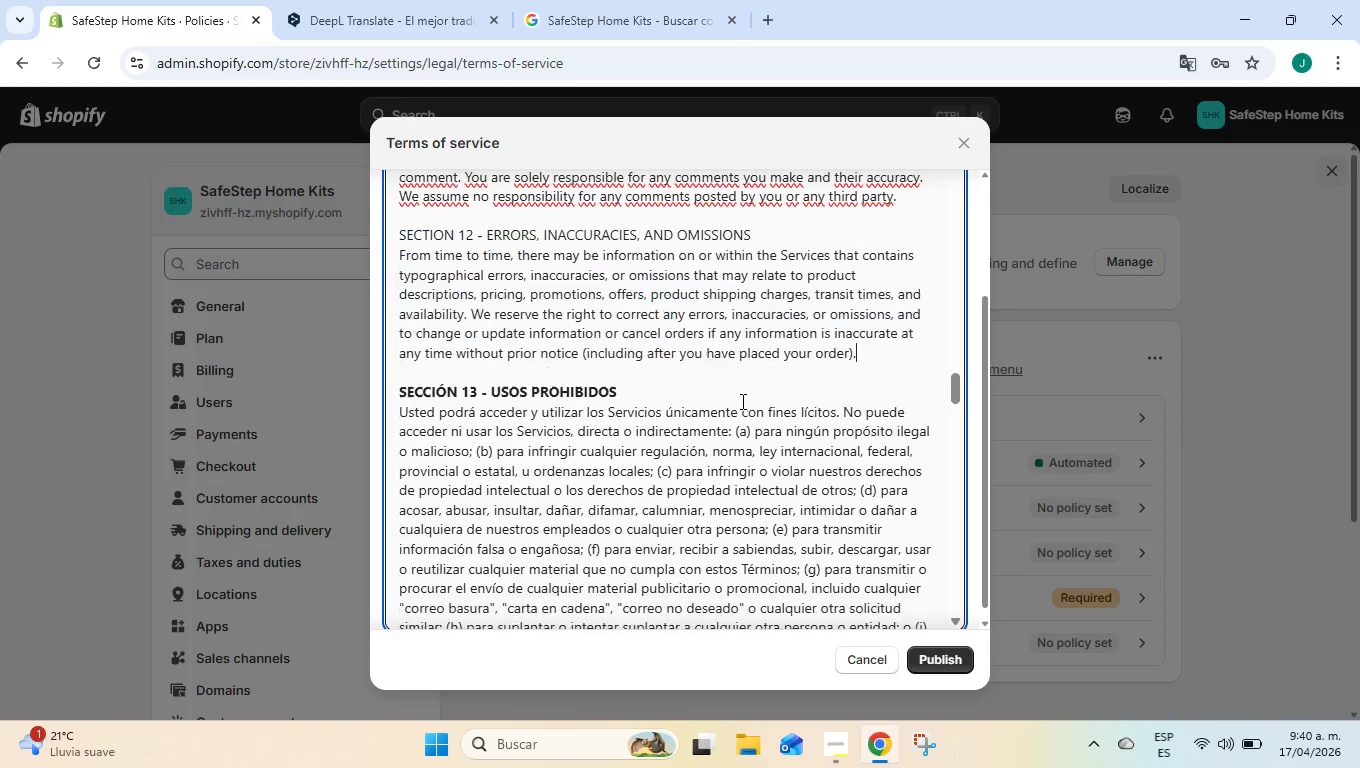 
key(Control+V)
 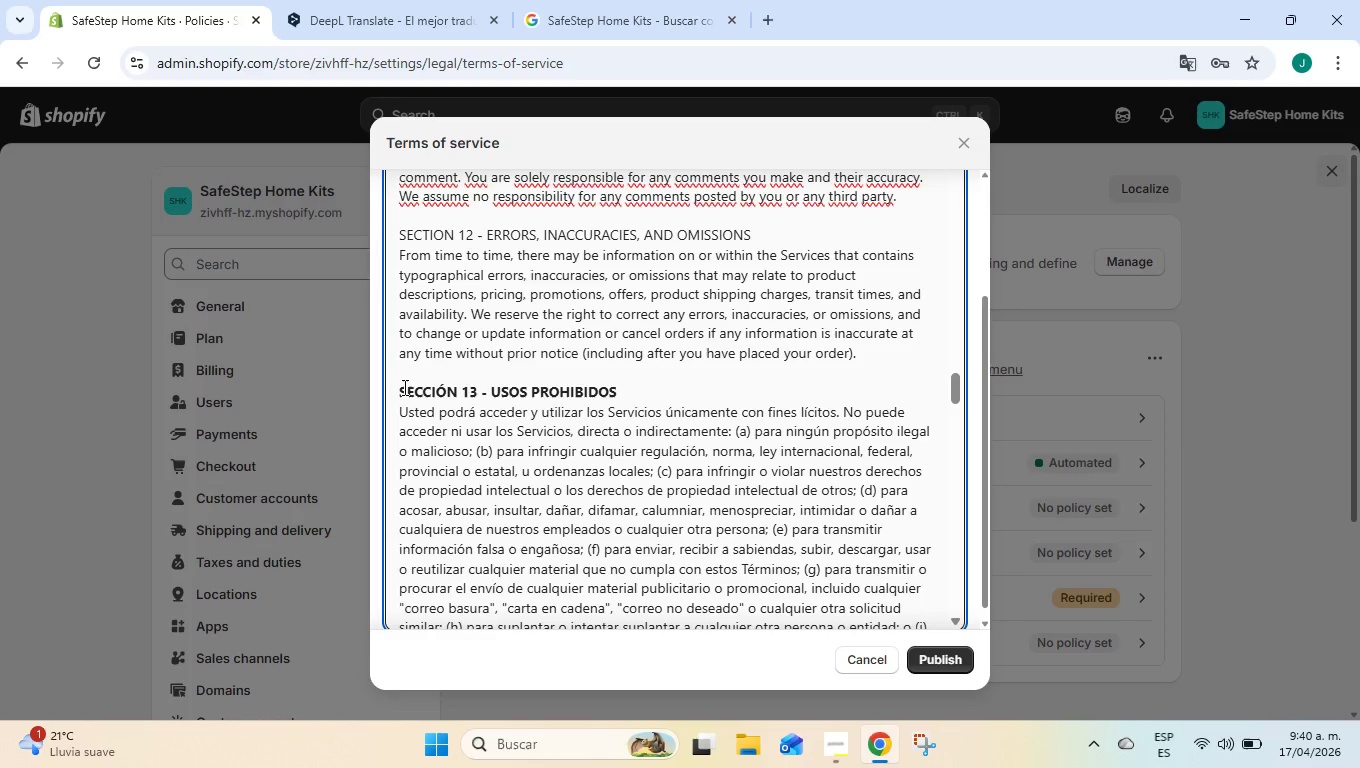 
left_click_drag(start_coordinate=[400, 390], to_coordinate=[635, 471])
 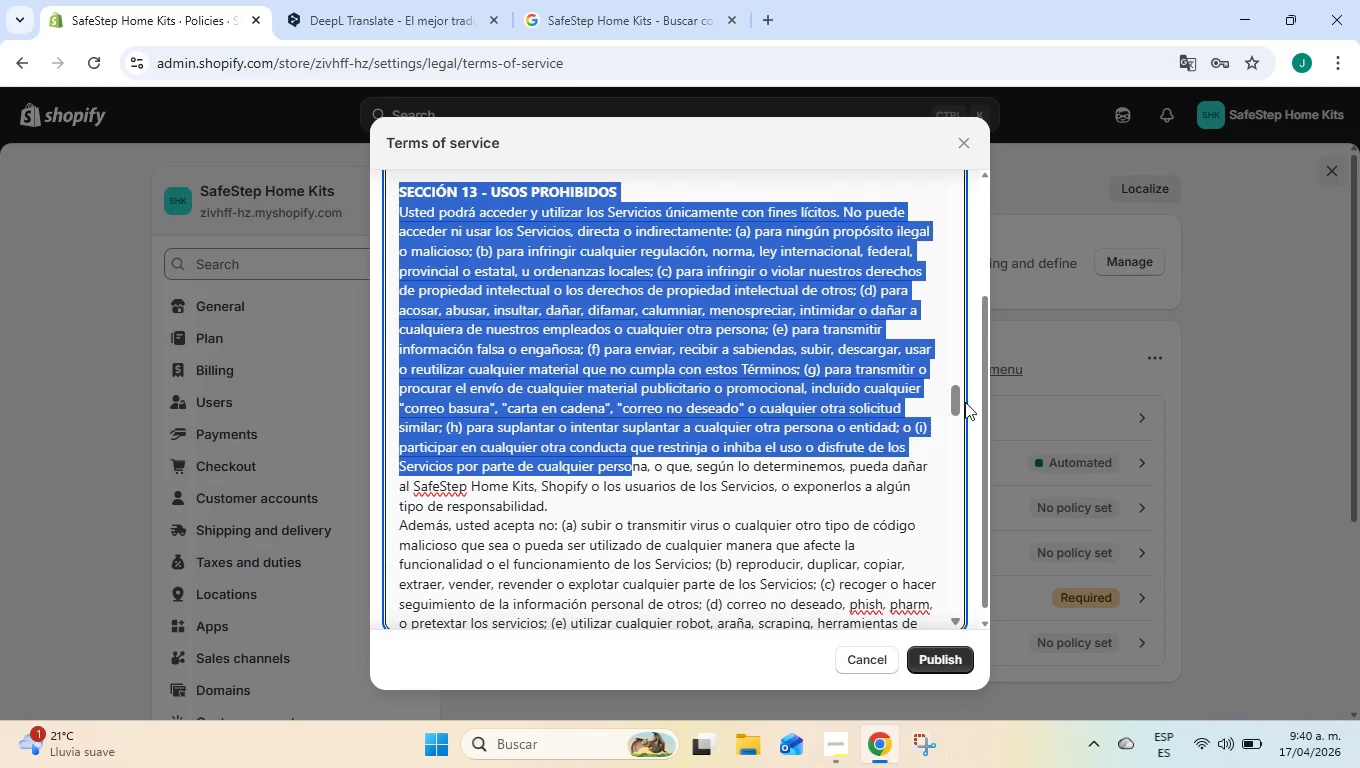 
scroll: coordinate [630, 473], scroll_direction: down, amount: 2.0
 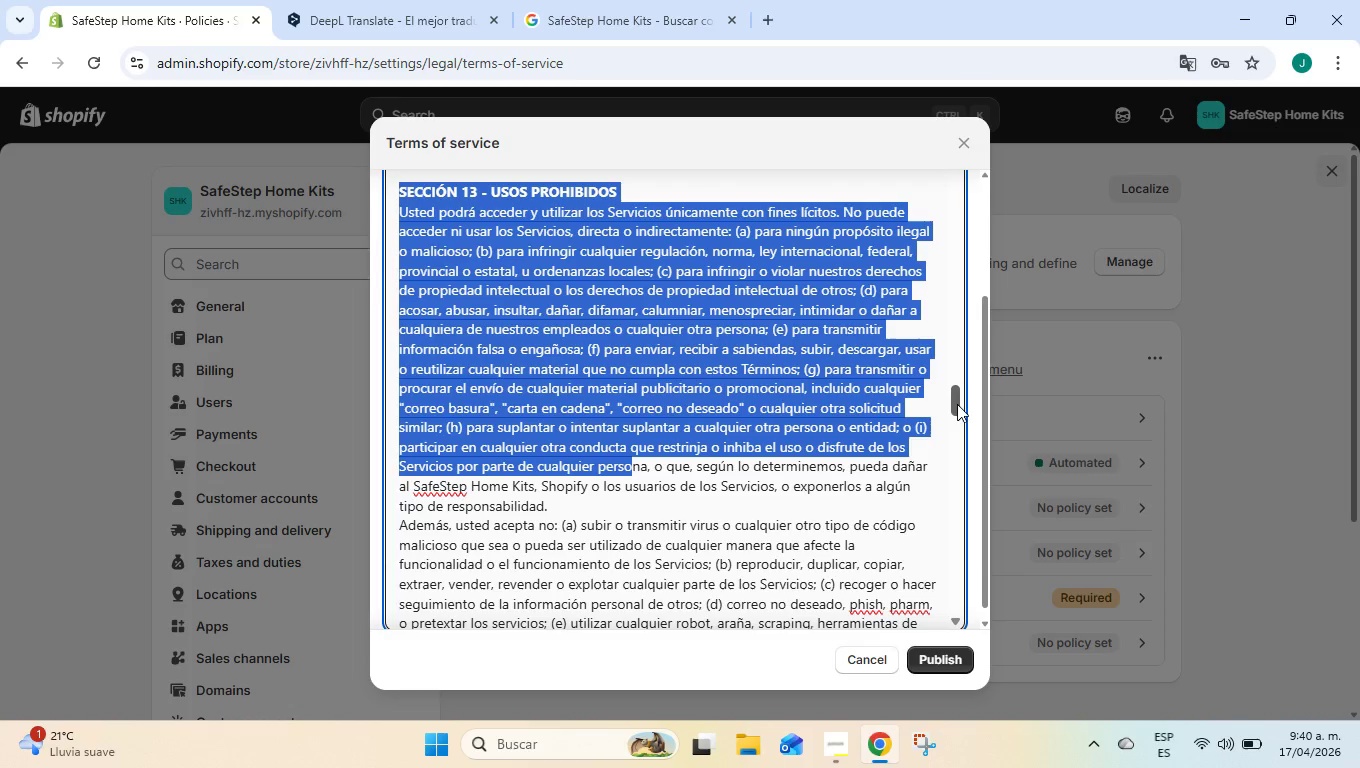 
left_click_drag(start_coordinate=[956, 404], to_coordinate=[857, 397])
 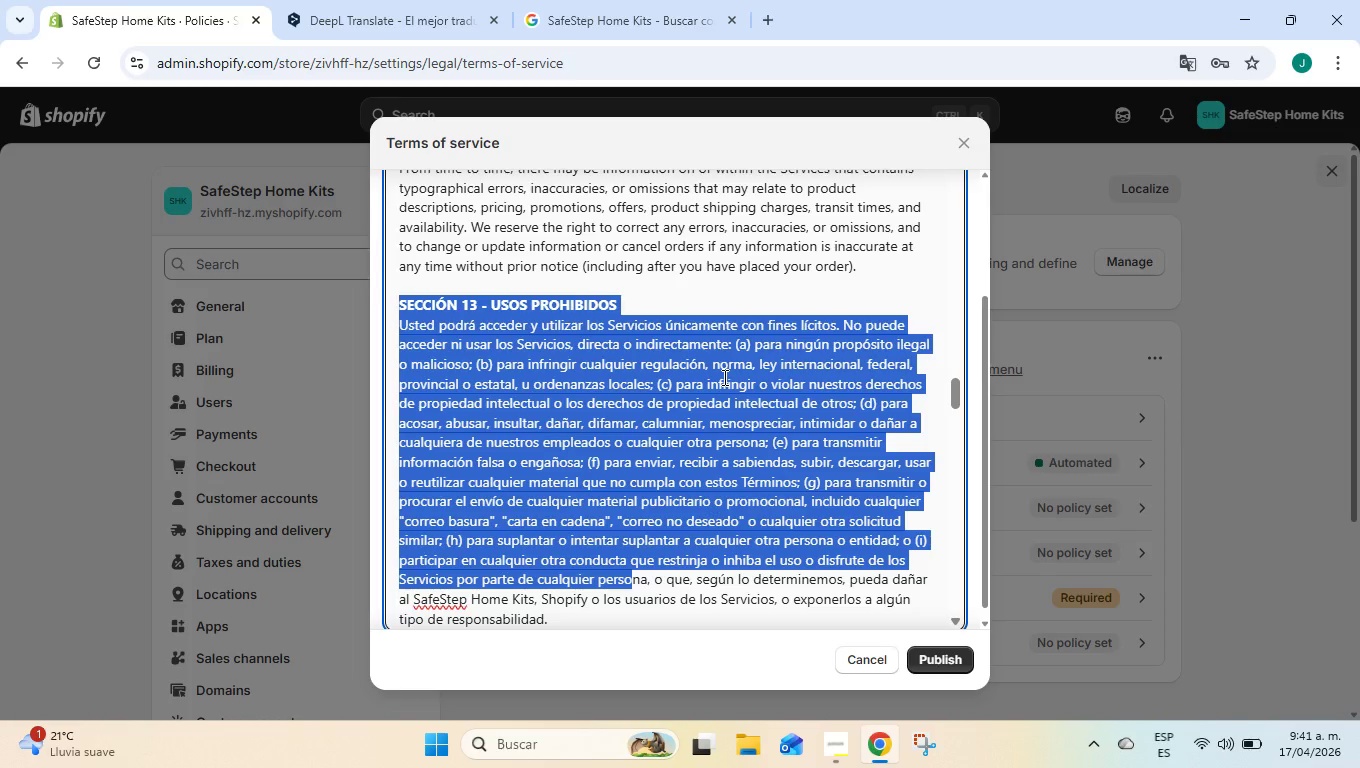 
wait(46.66)
 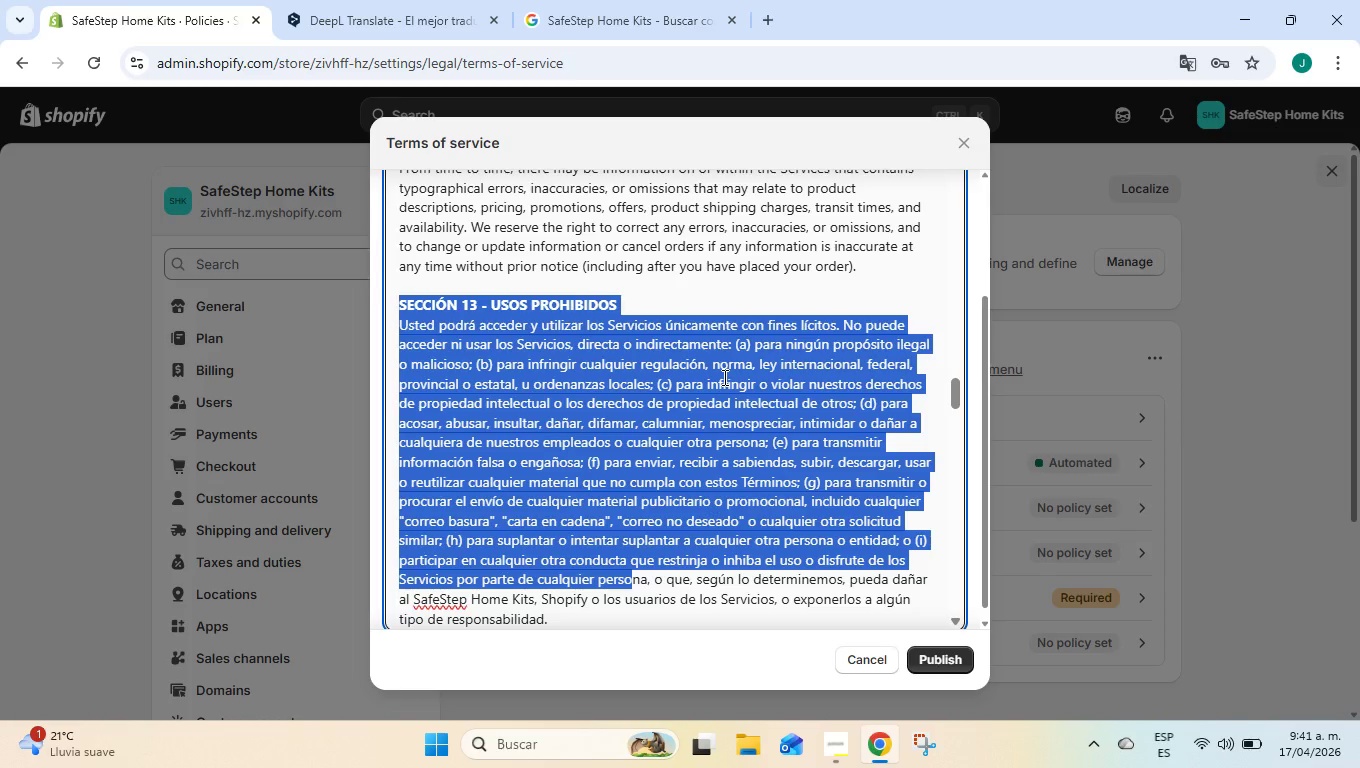 
scroll: coordinate [734, 374], scroll_direction: down, amount: 8.0
 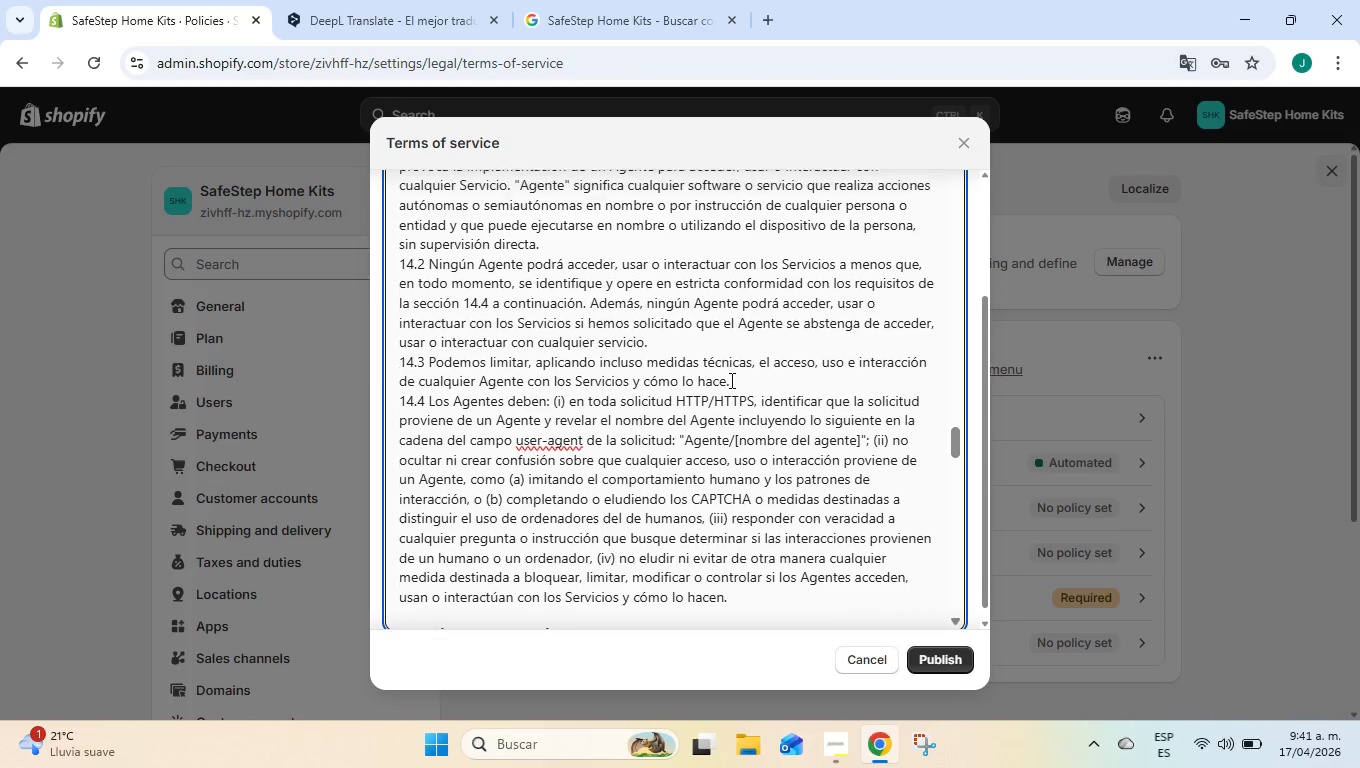 
scroll: coordinate [734, 376], scroll_direction: up, amount: 7.0
 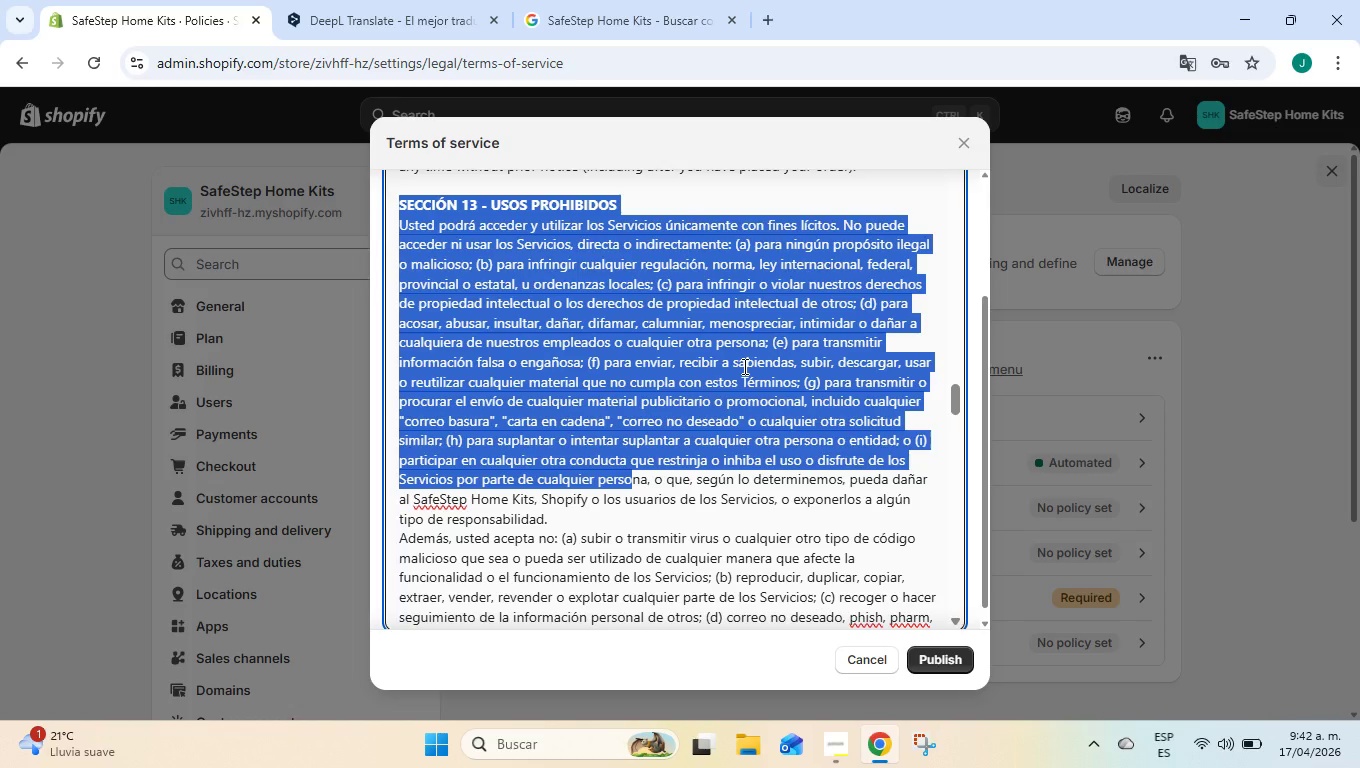 
wait(30.51)
 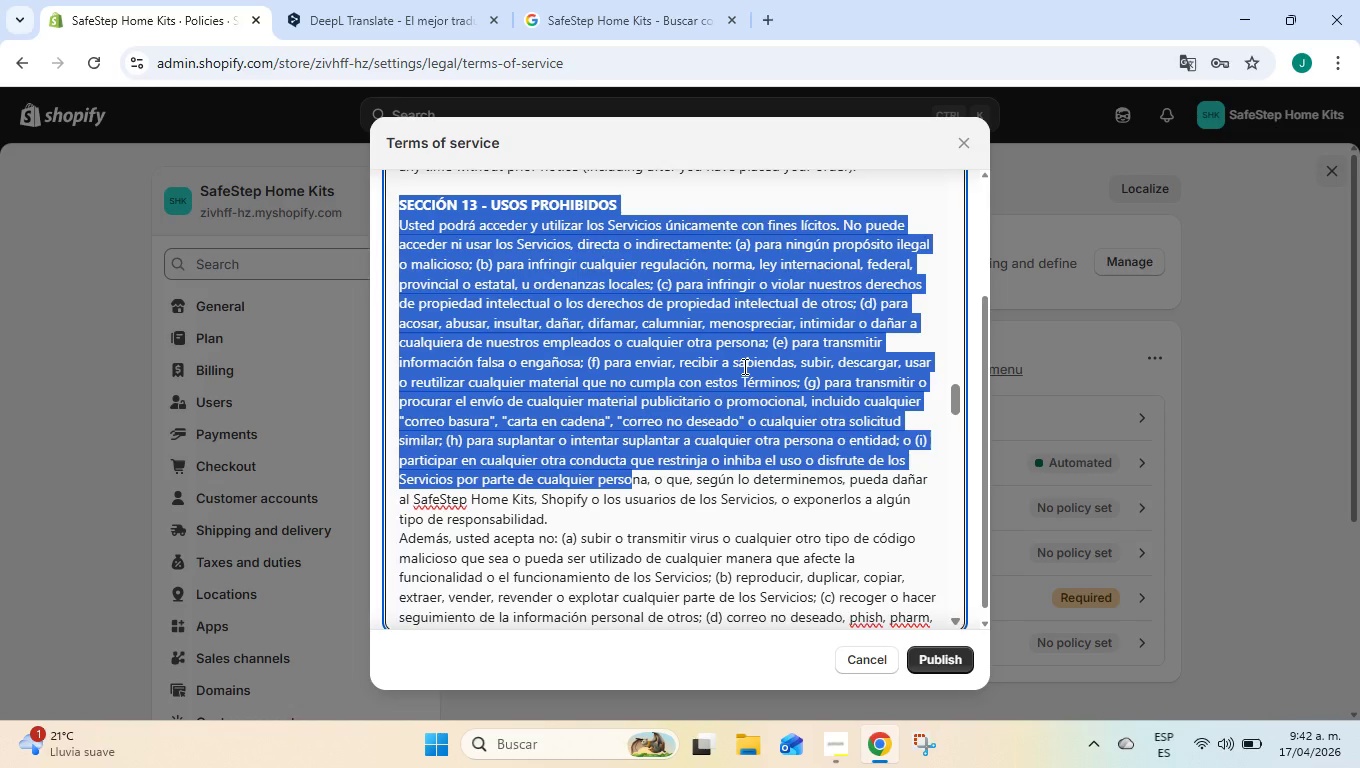 
scroll: coordinate [728, 396], scroll_direction: down, amount: 10.0
 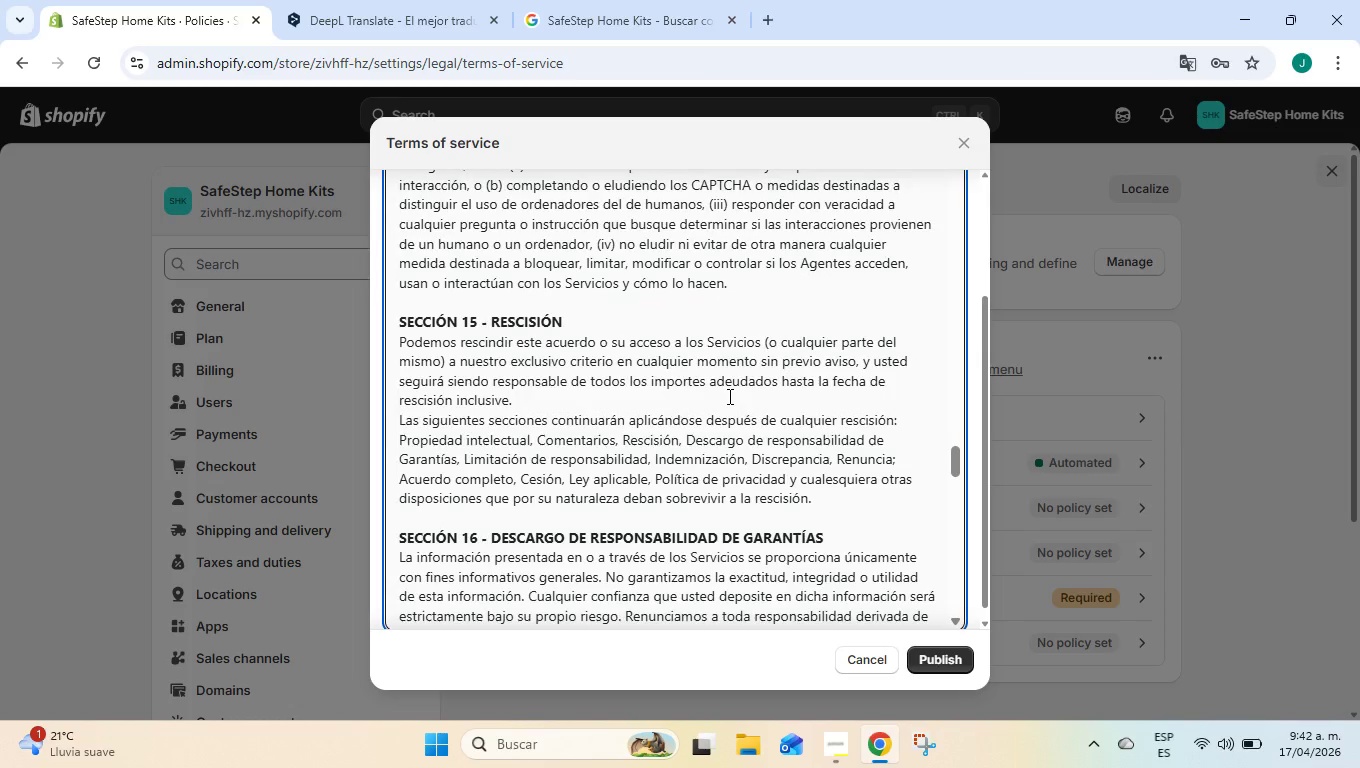 
wait(17.96)
 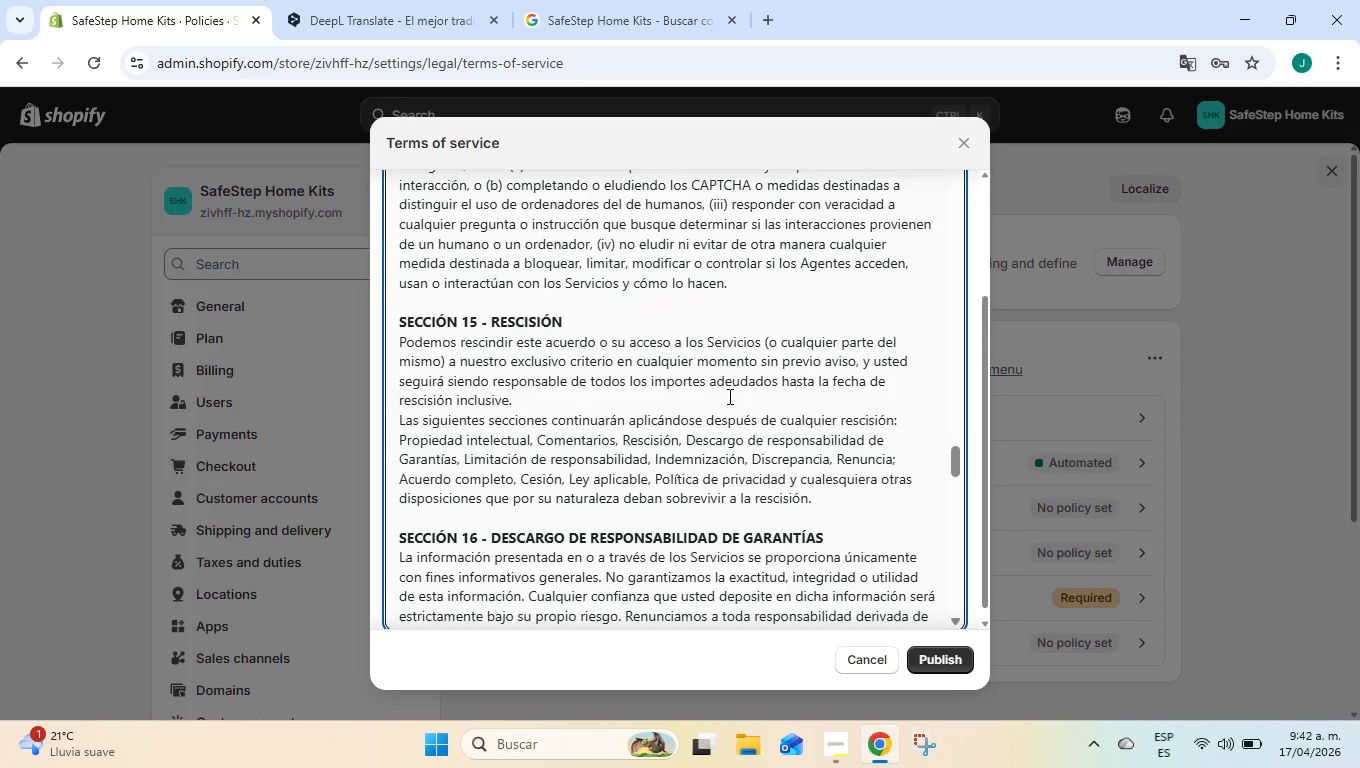 
scroll: coordinate [728, 396], scroll_direction: down, amount: 3.0
 